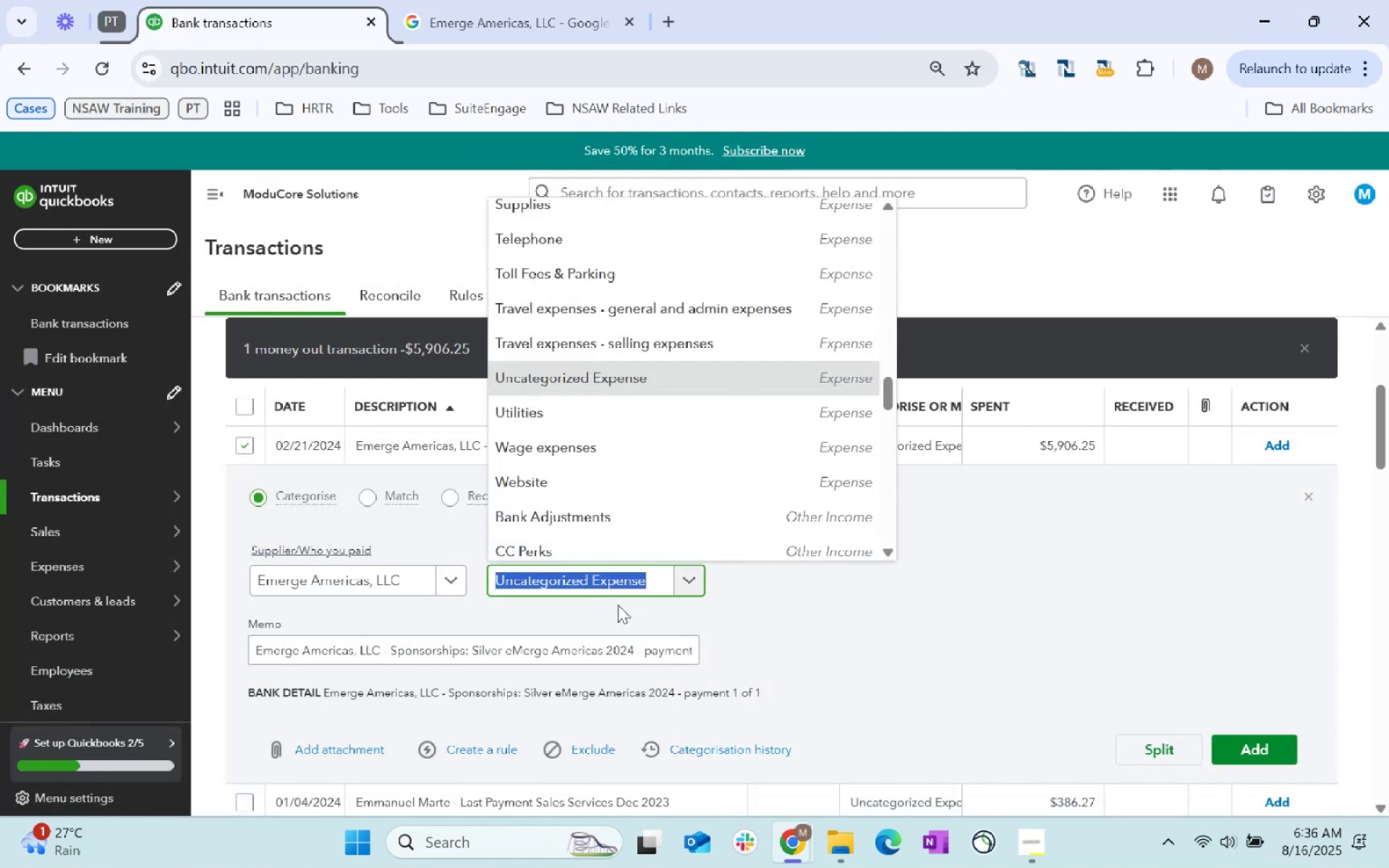 
type(other)
 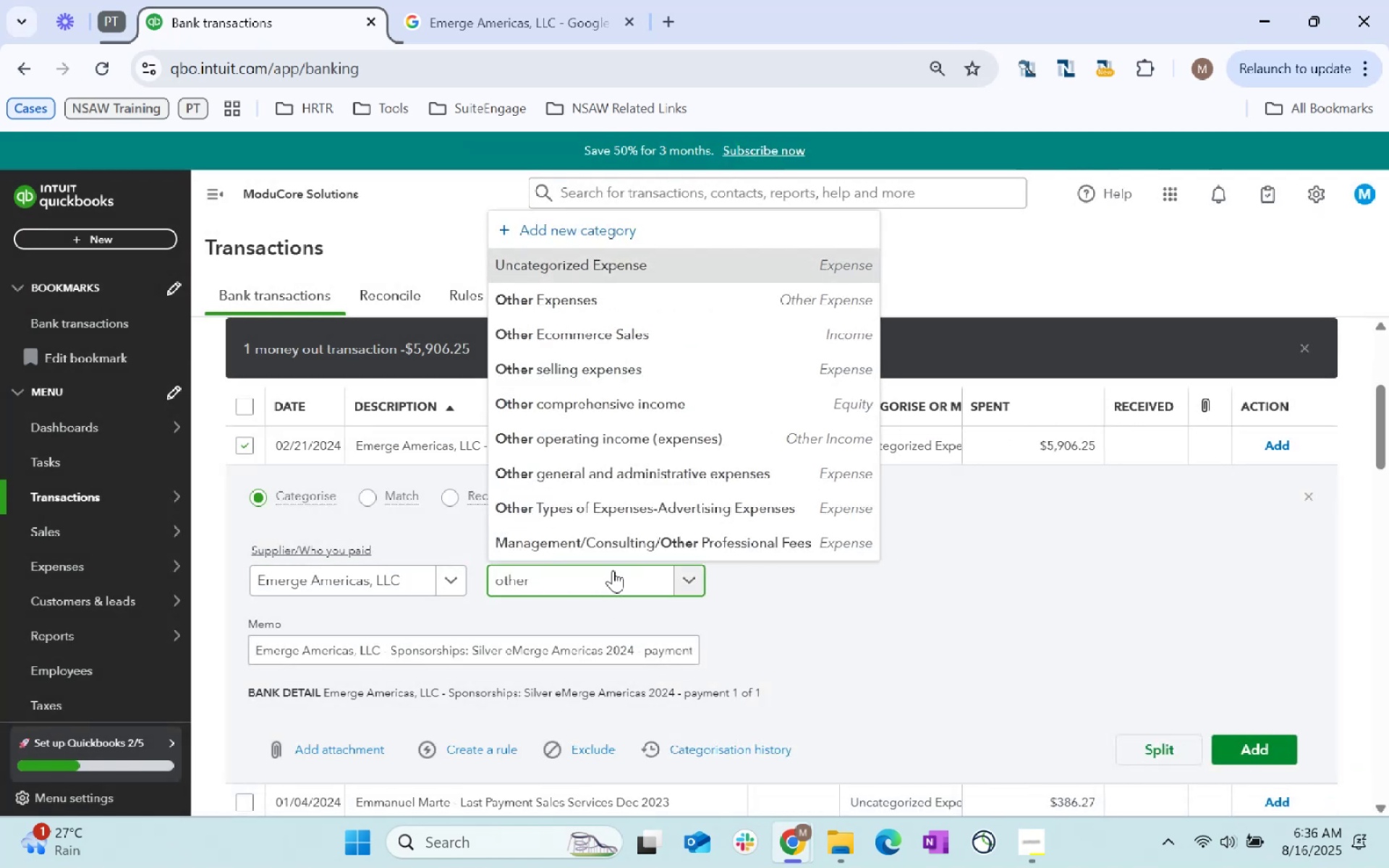 
left_click_drag(start_coordinate=[677, 450], to_coordinate=[682, 451])
 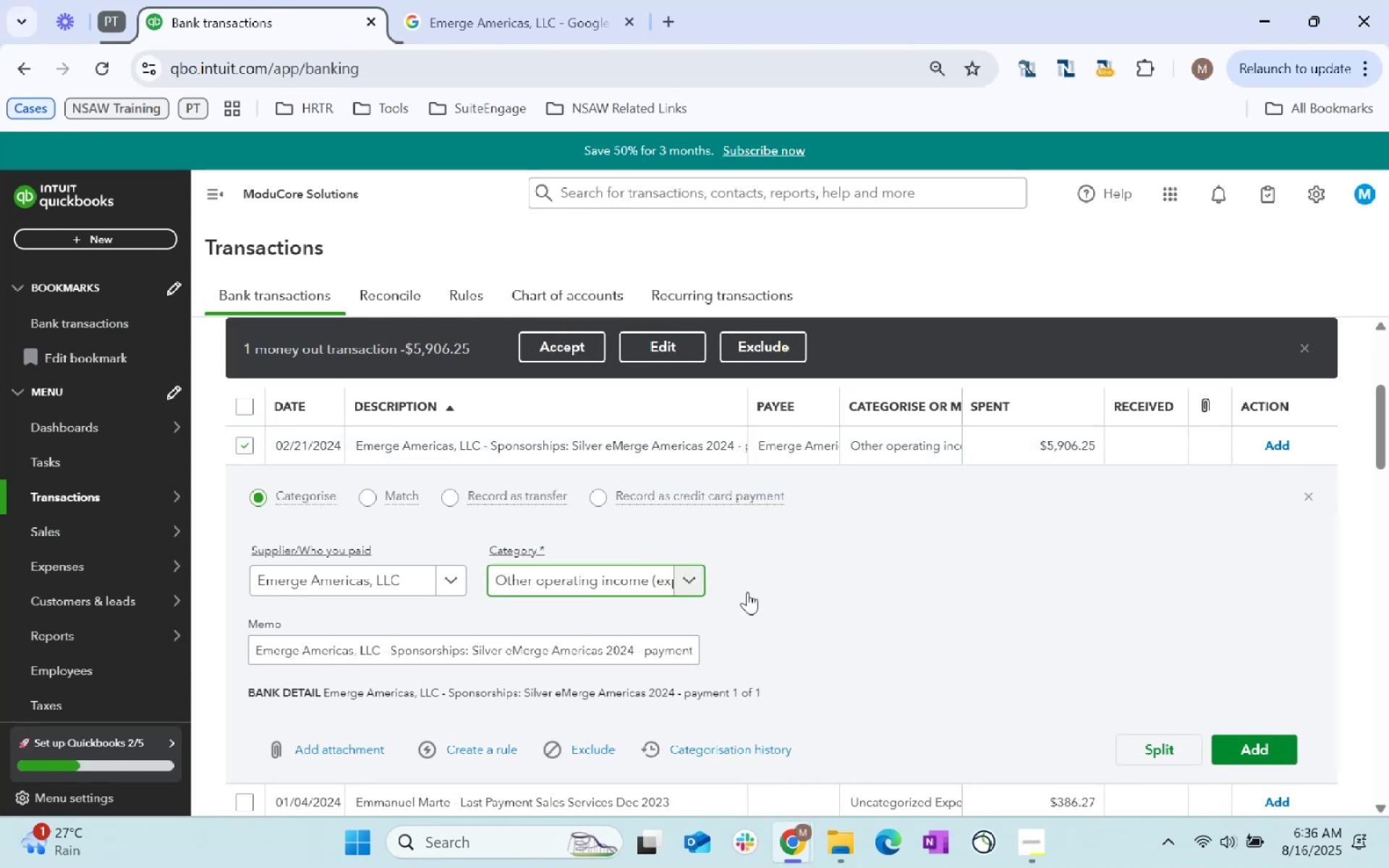 
left_click([1262, 759])
 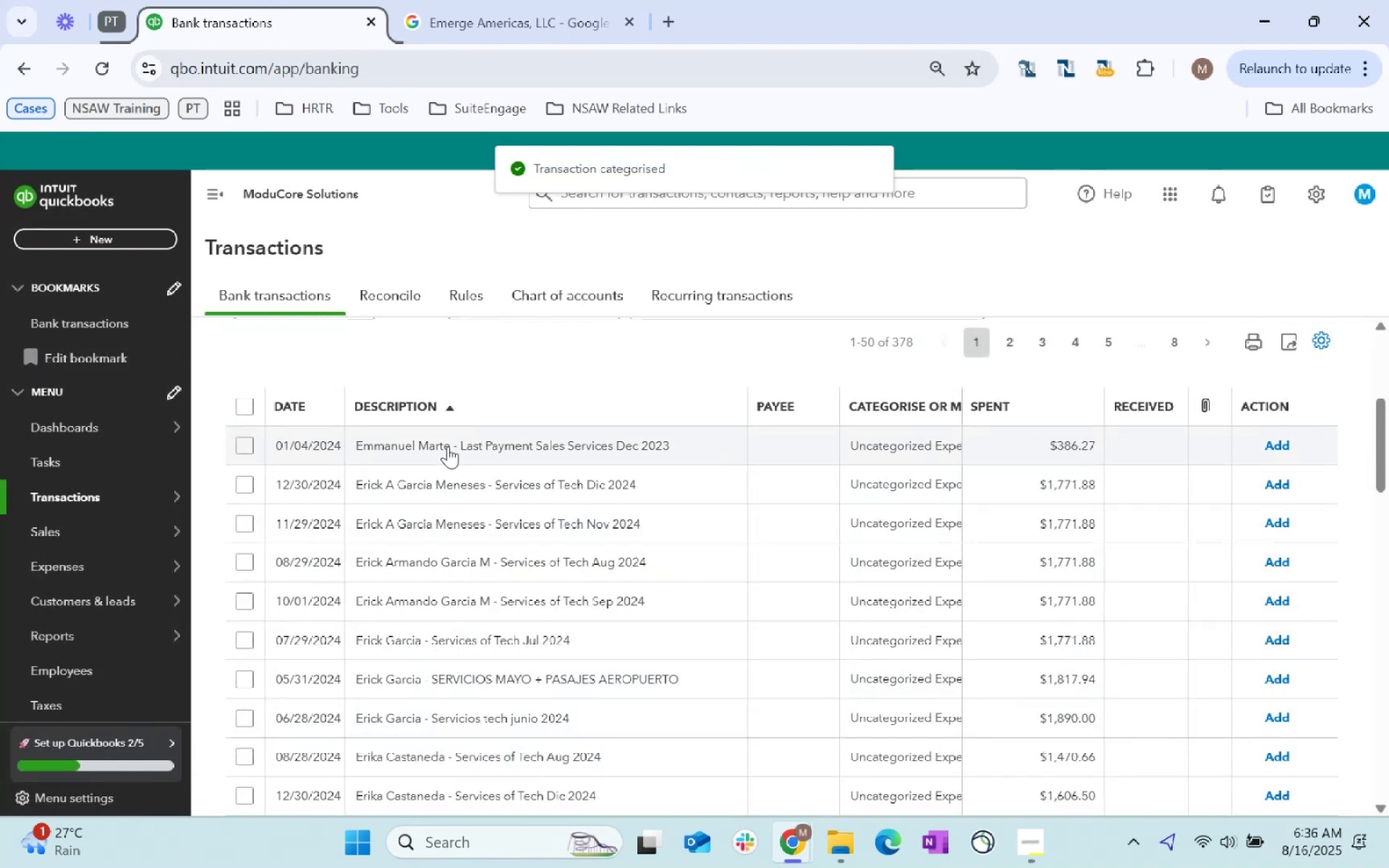 
wait(6.43)
 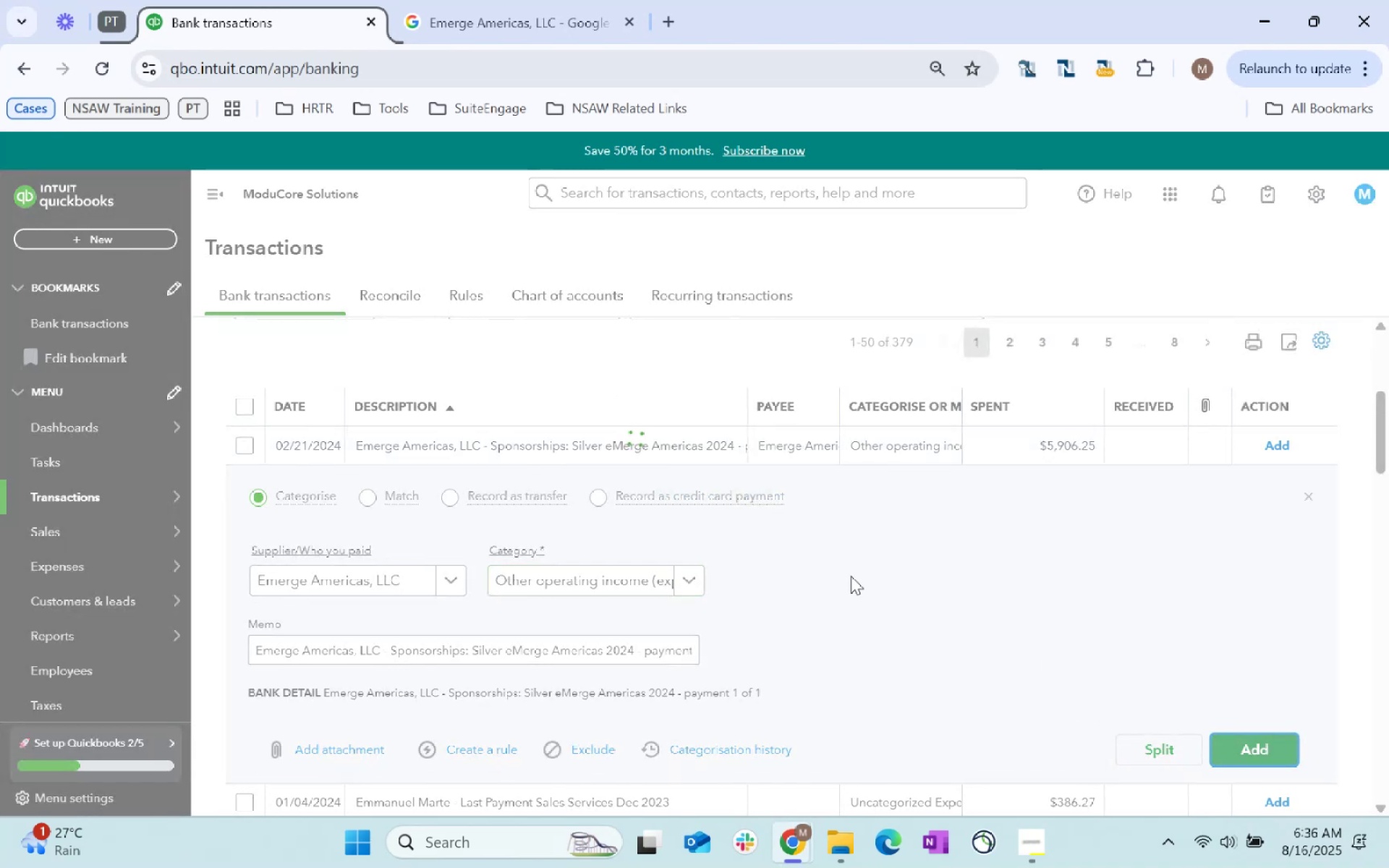 
left_click_drag(start_coordinate=[451, 443], to_coordinate=[349, 446])
 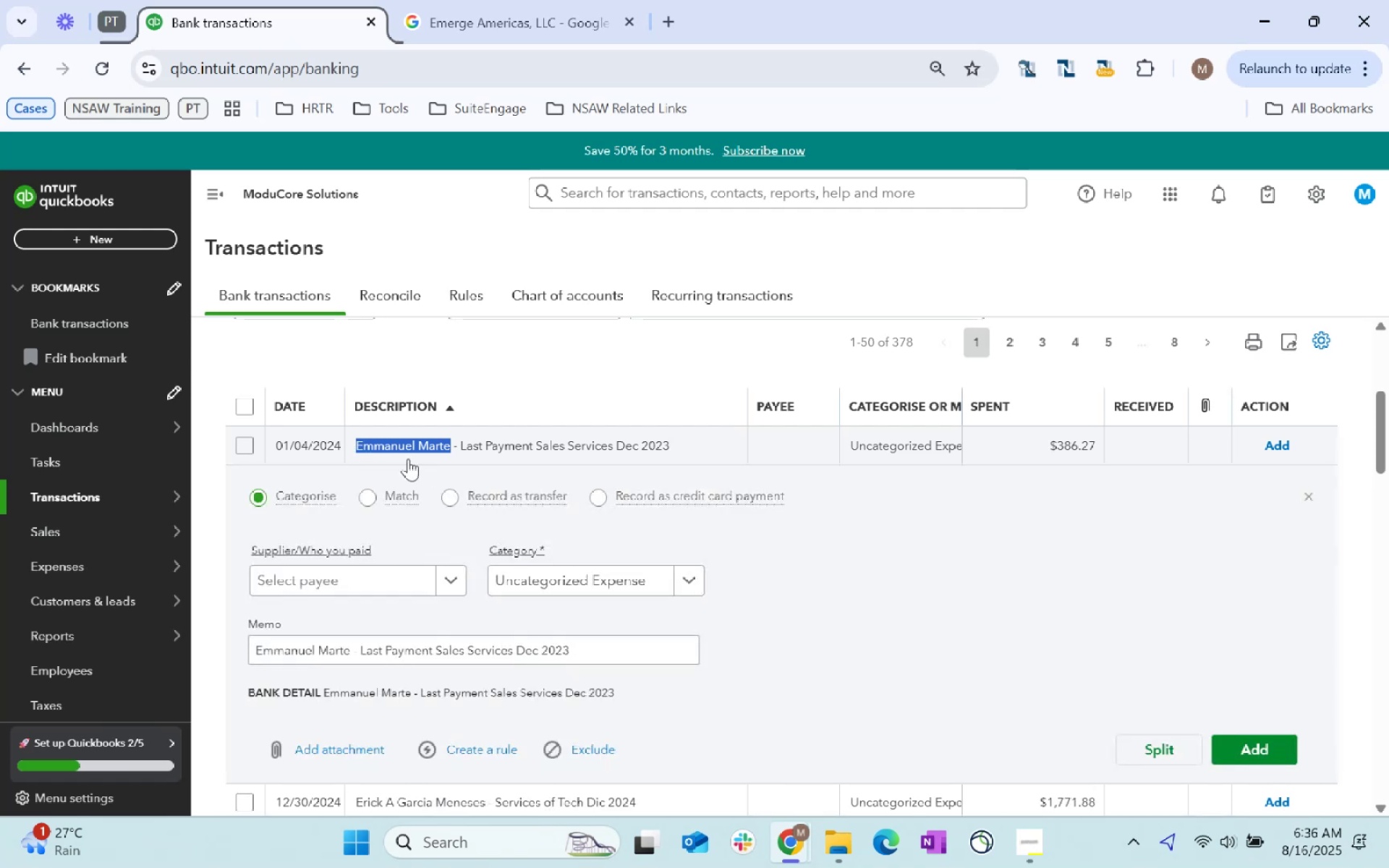 
key(Control+C)
 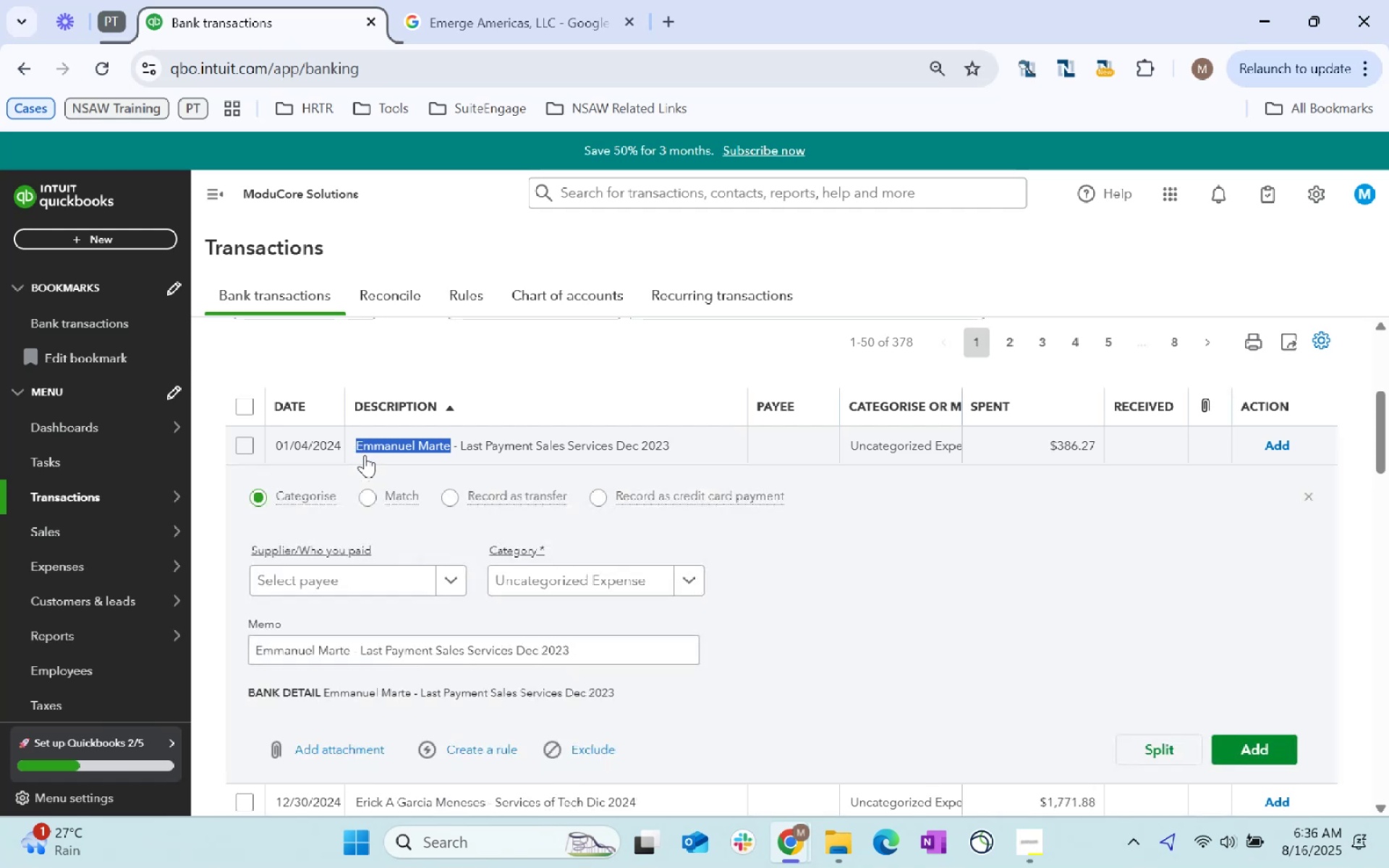 
key(Control+C)
 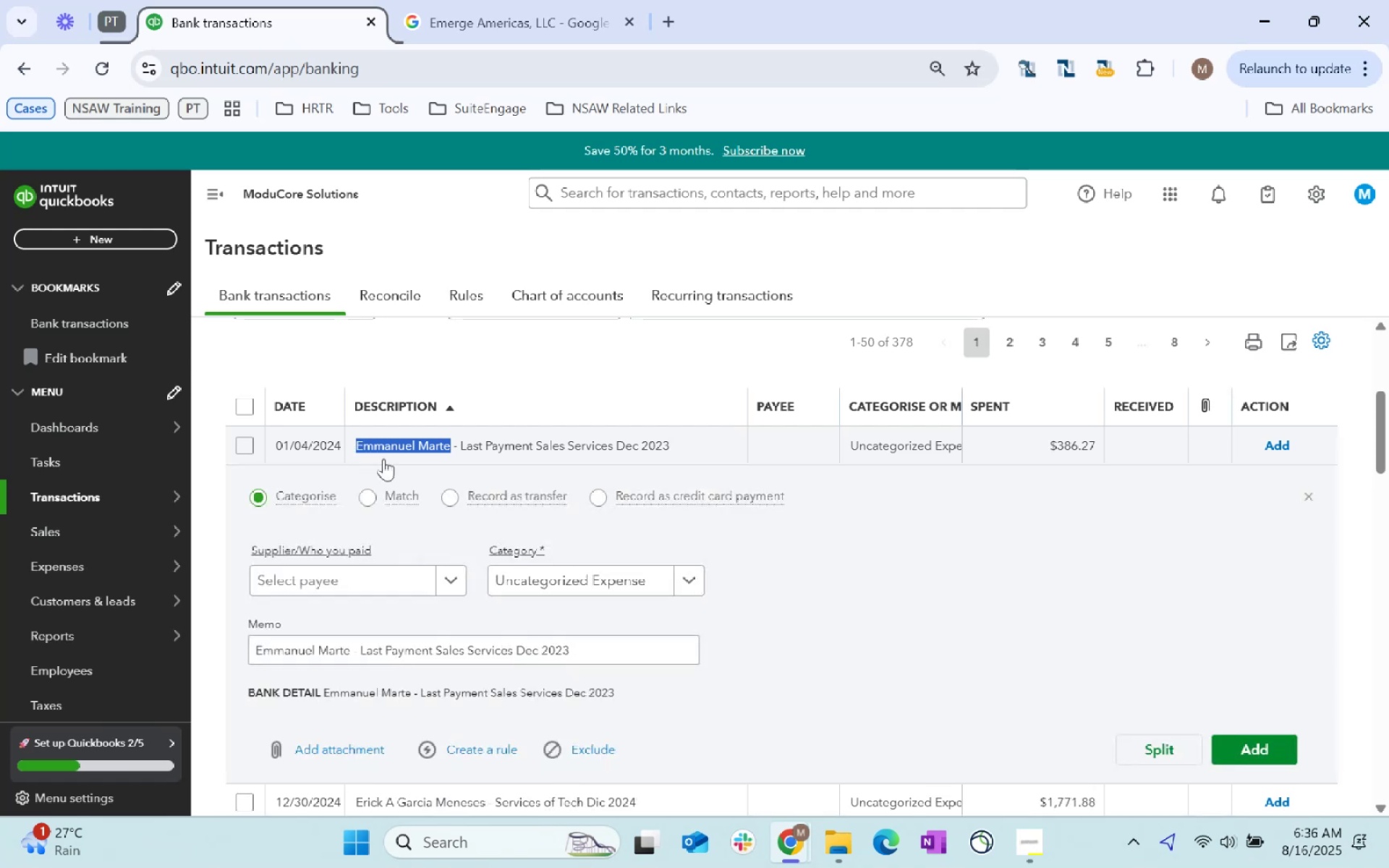 
key(Control+C)
 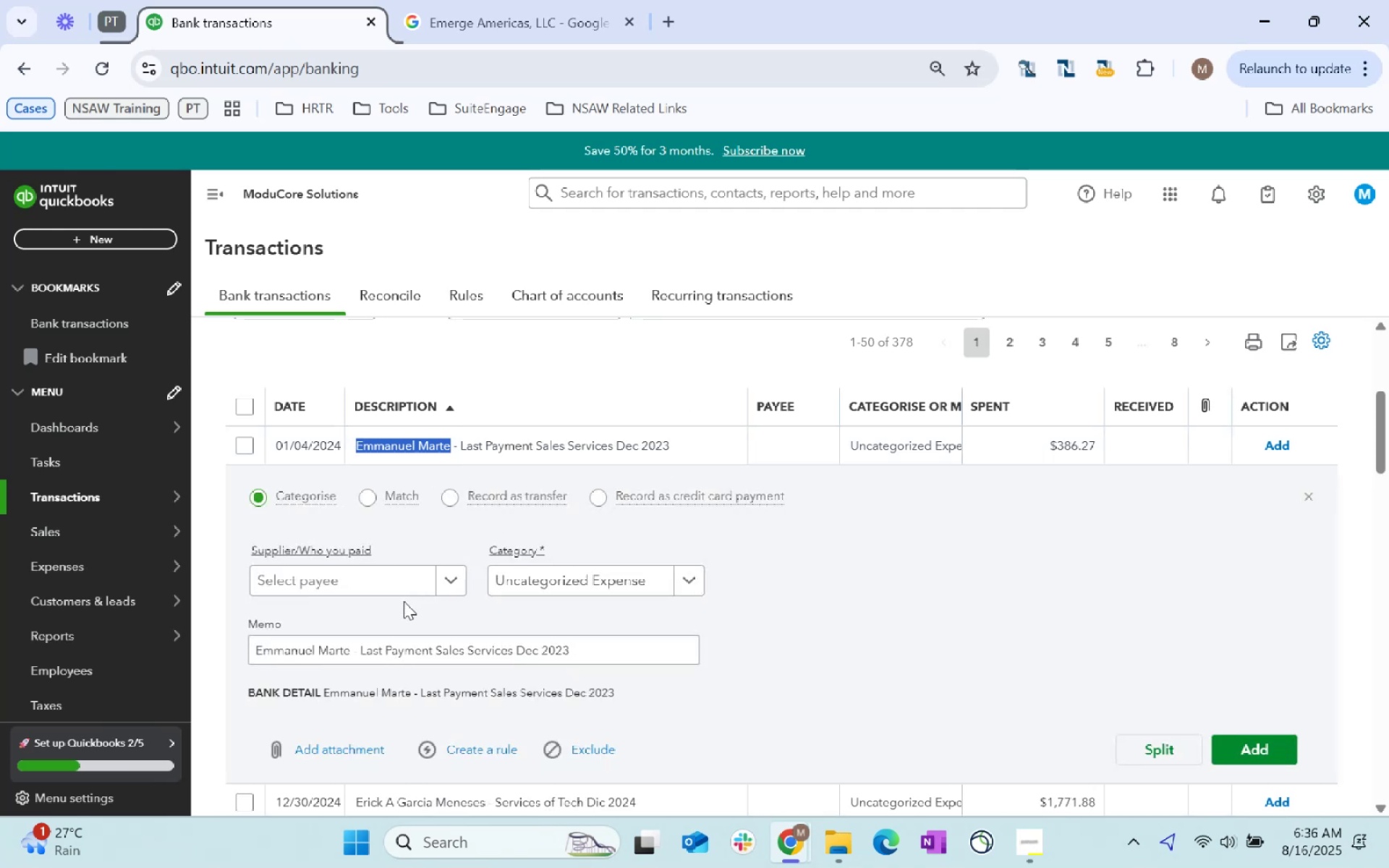 
left_click([357, 586])
 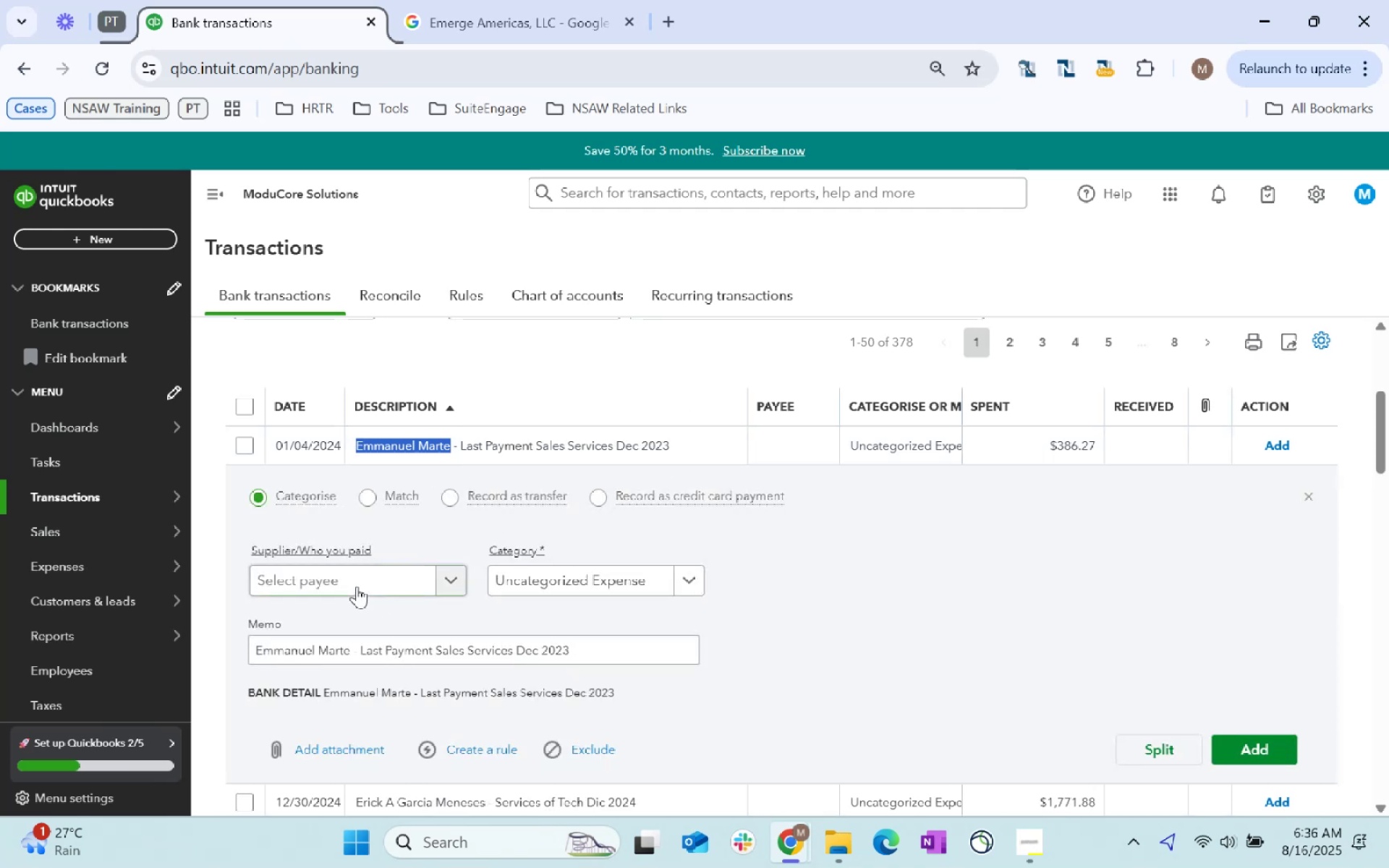 
key(Control+ControlLeft)
 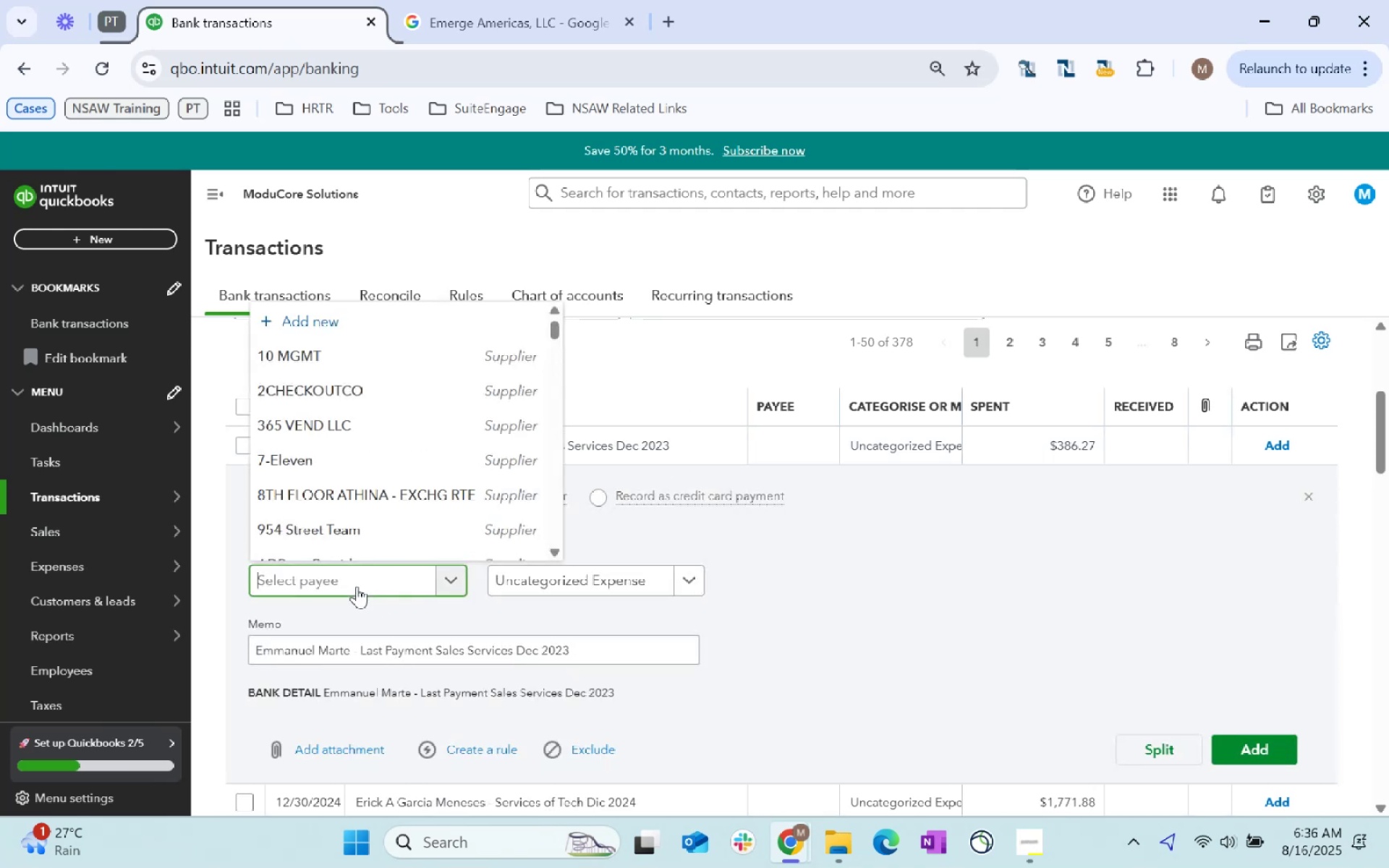 
key(Control+V)
 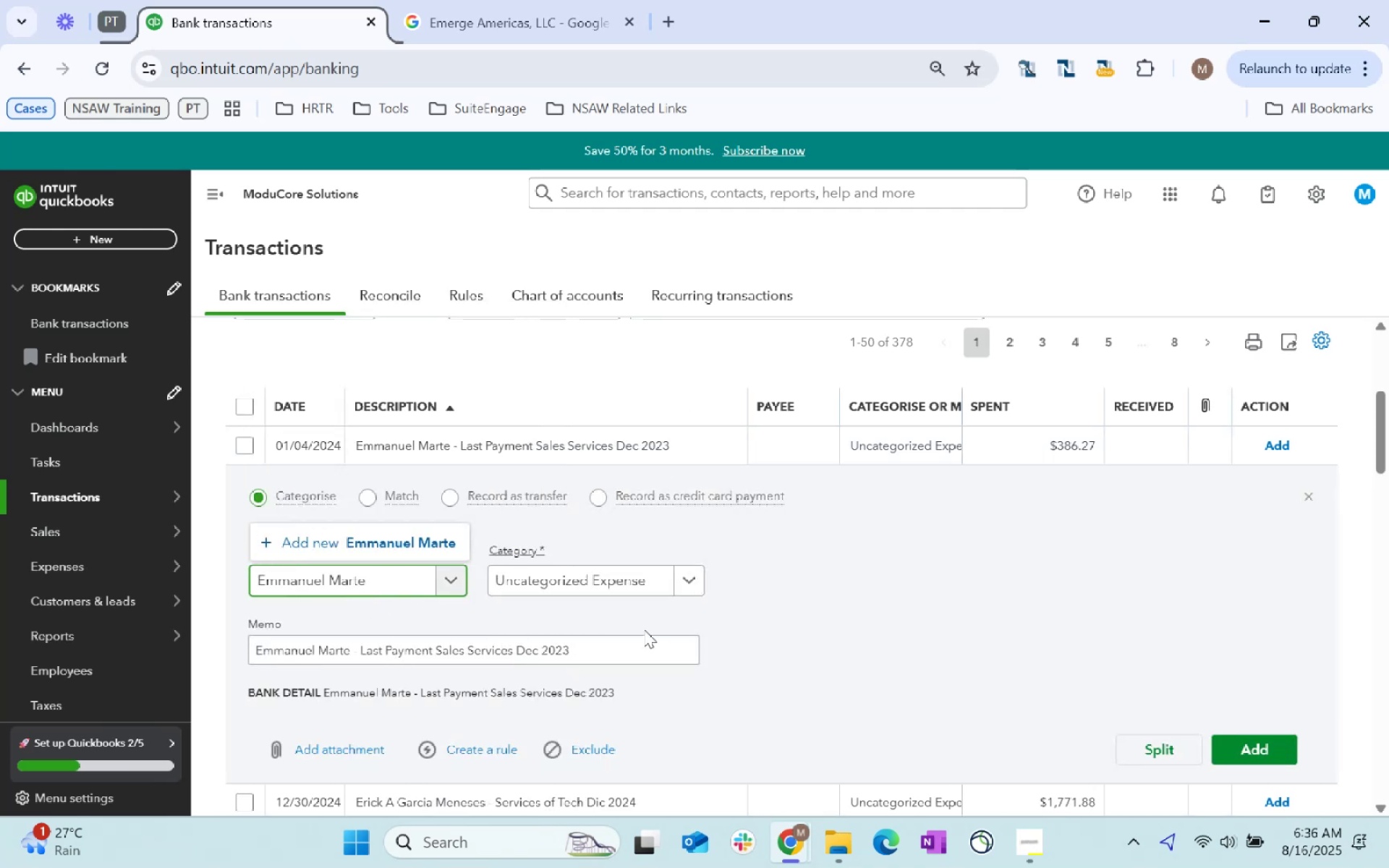 
key(Tab)
 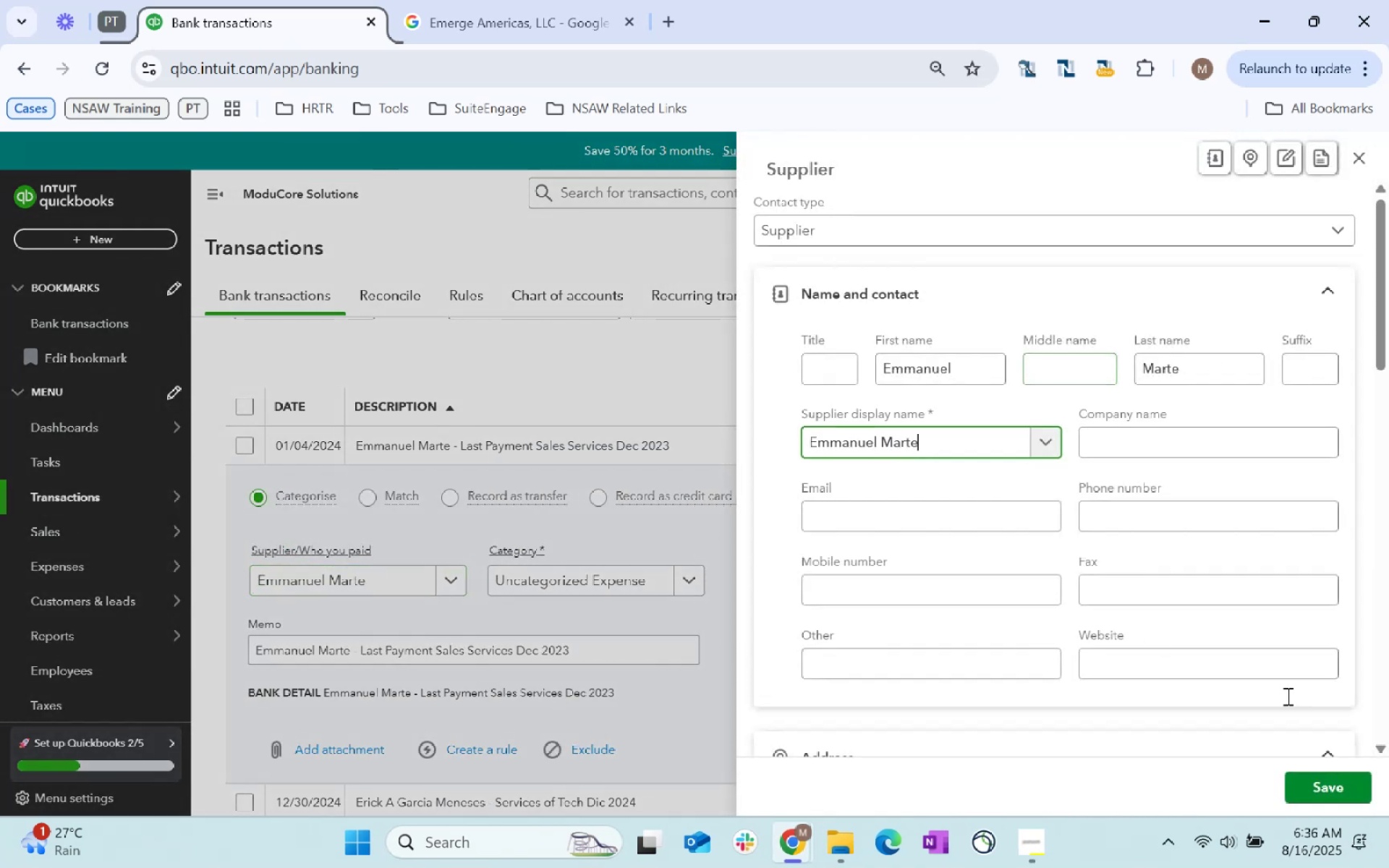 
left_click([1333, 784])
 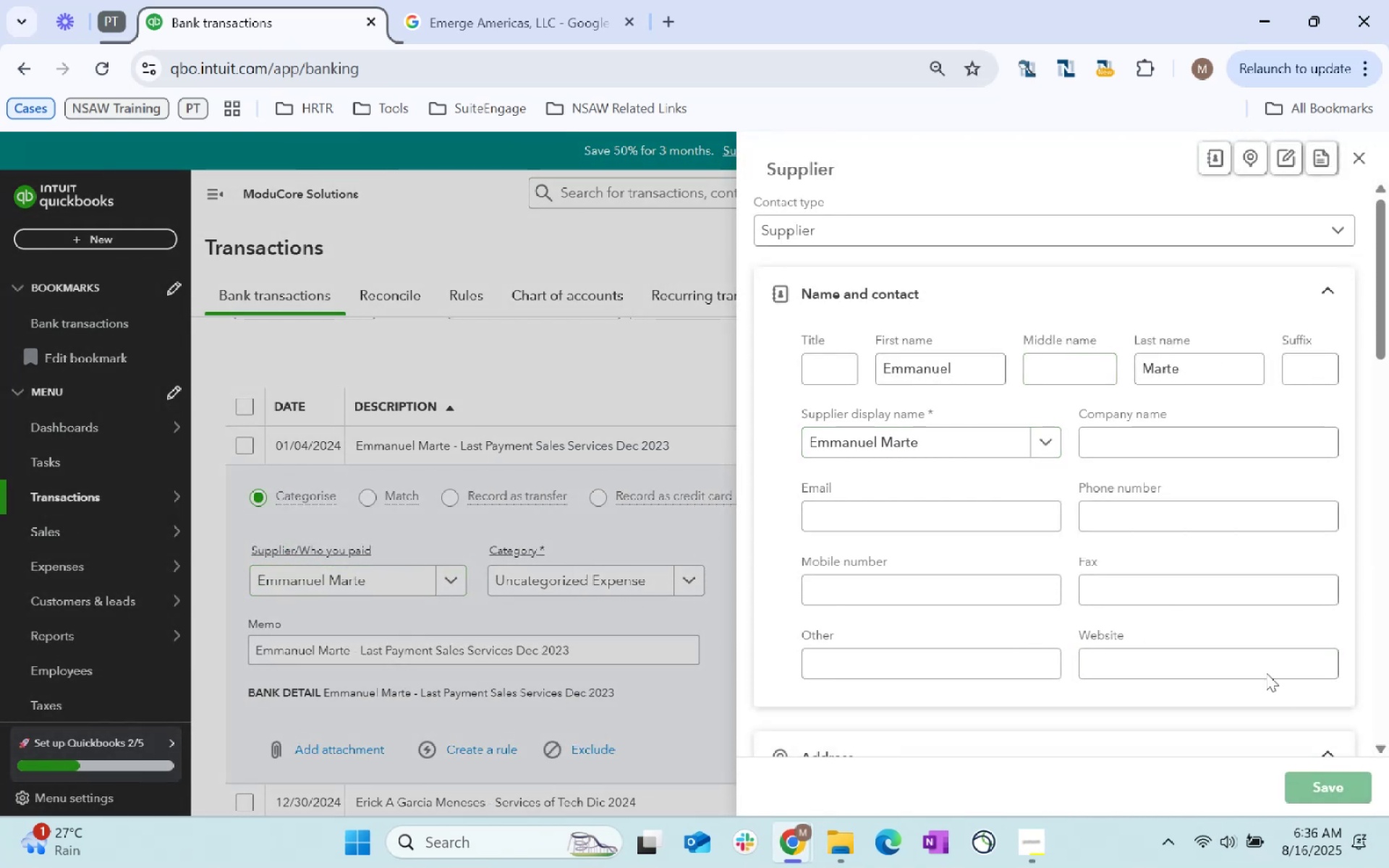 
left_click([595, 584])
 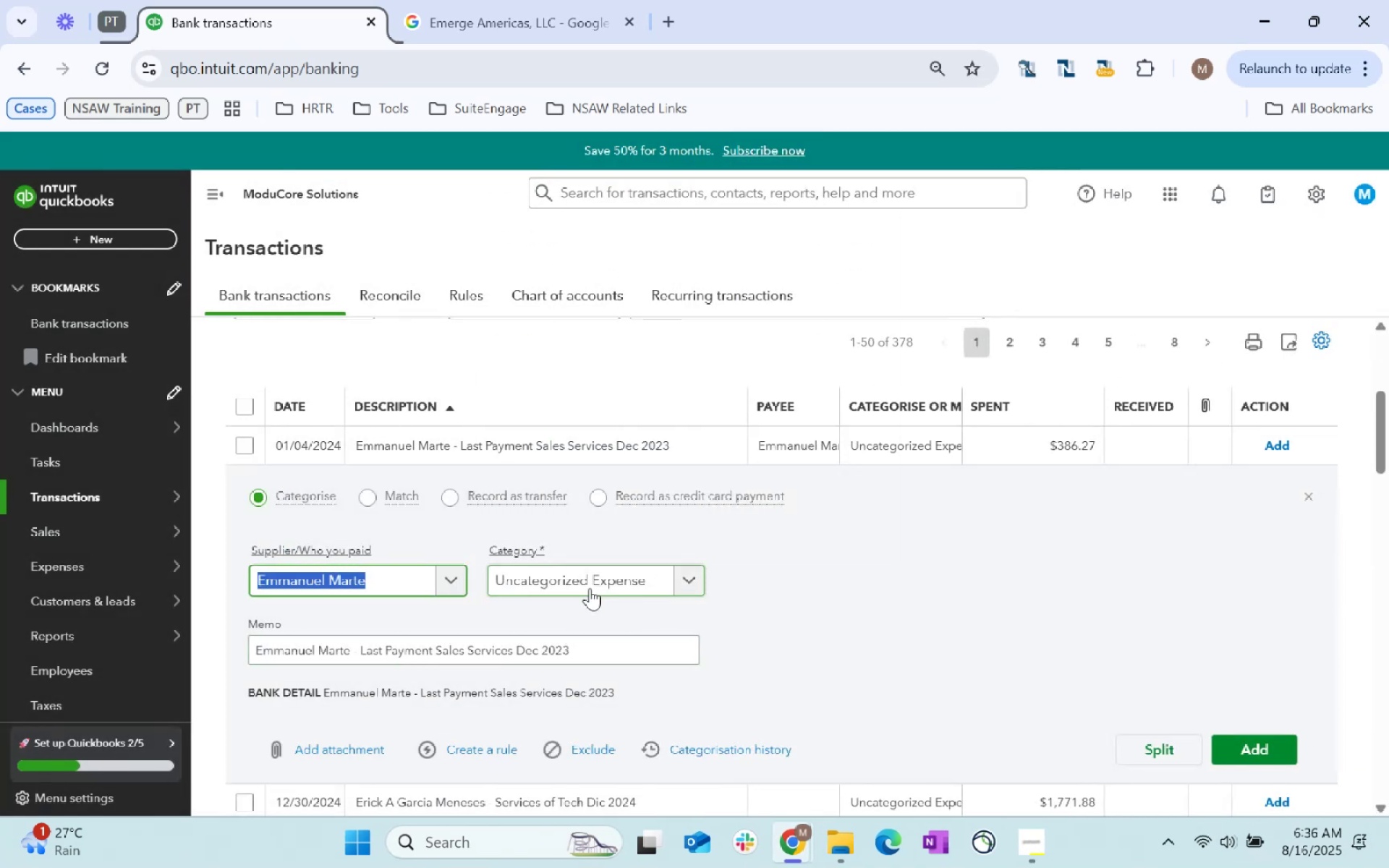 
key(Tab)
type(other se)
 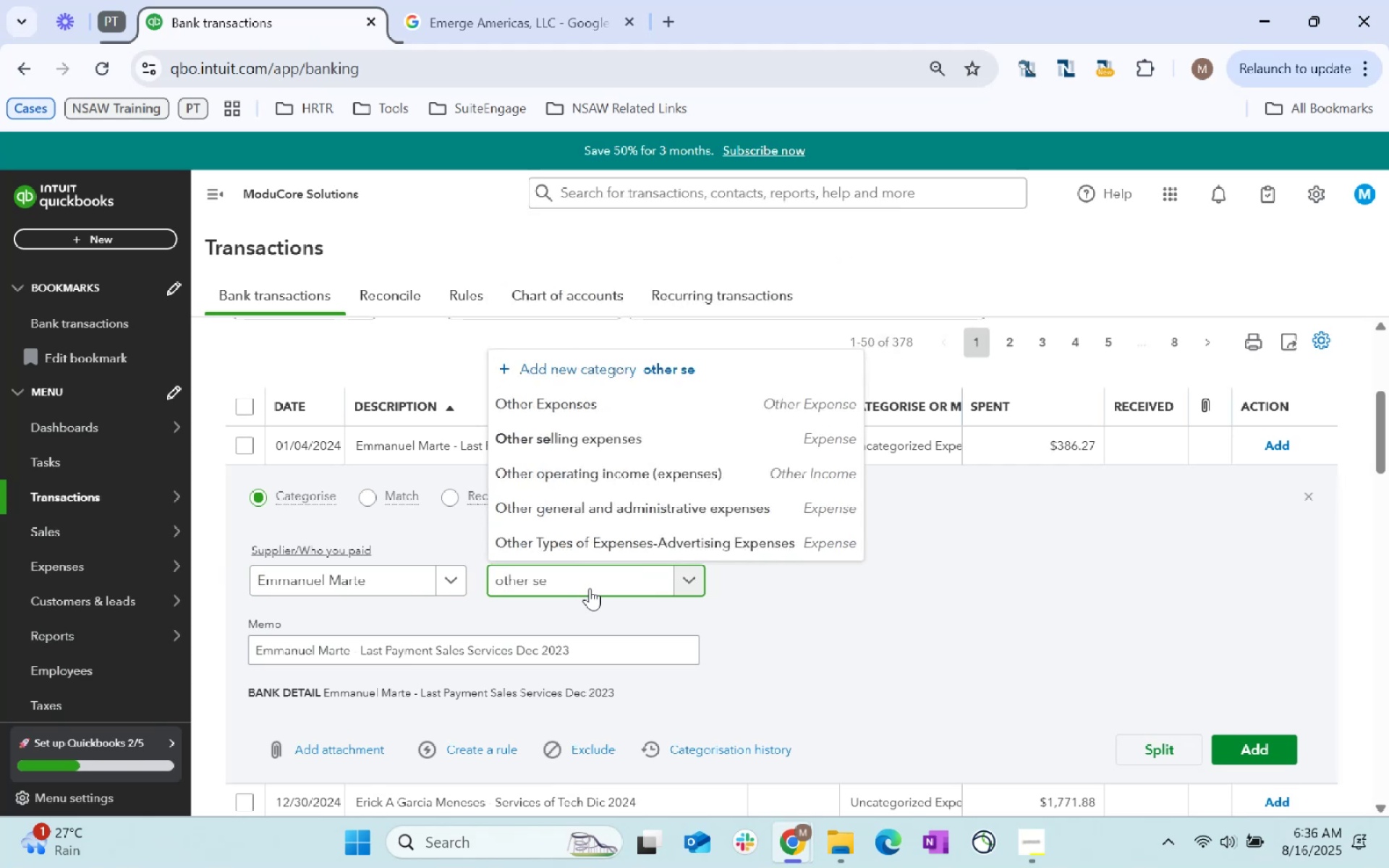 
left_click([587, 433])
 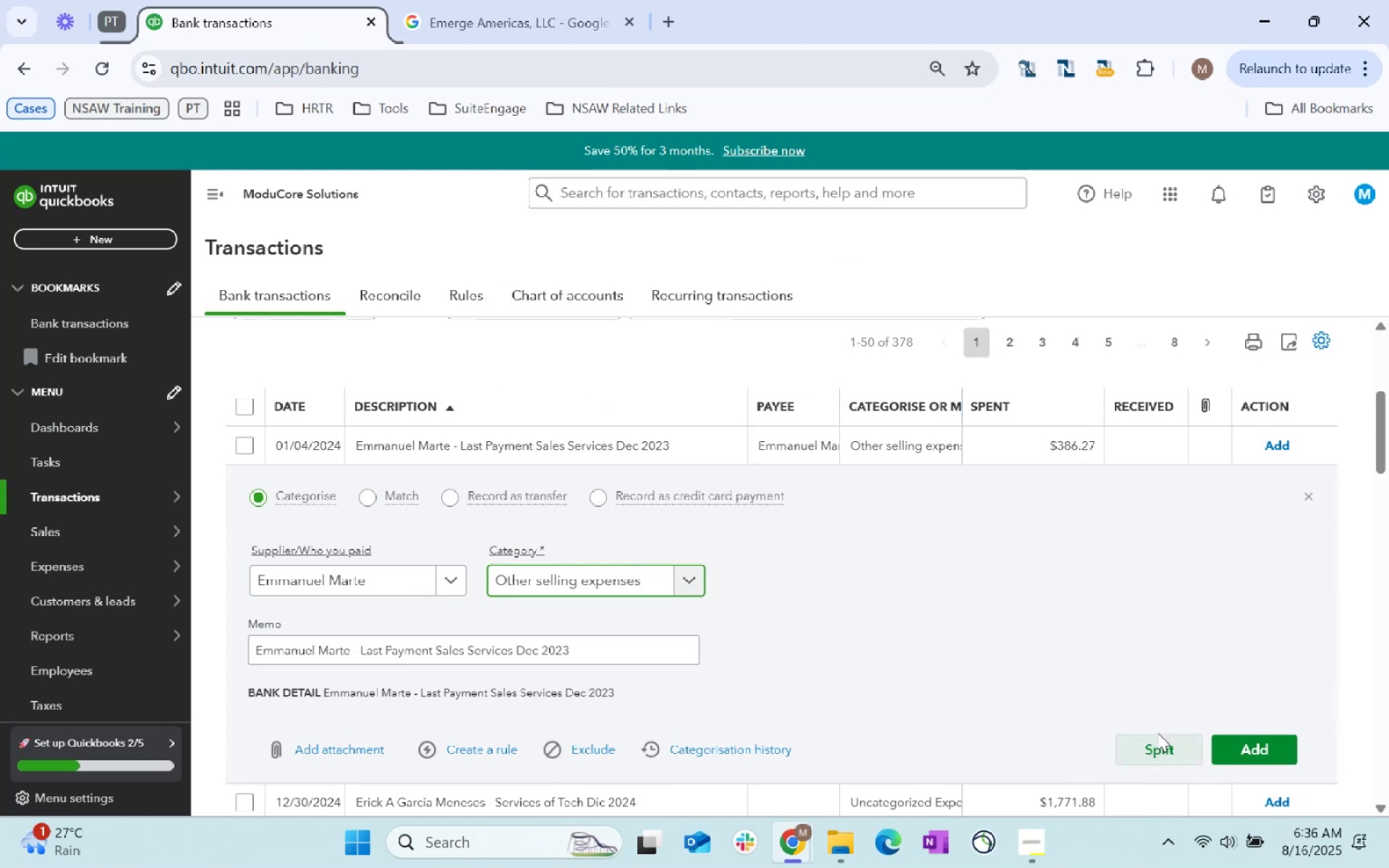 
left_click([1231, 747])
 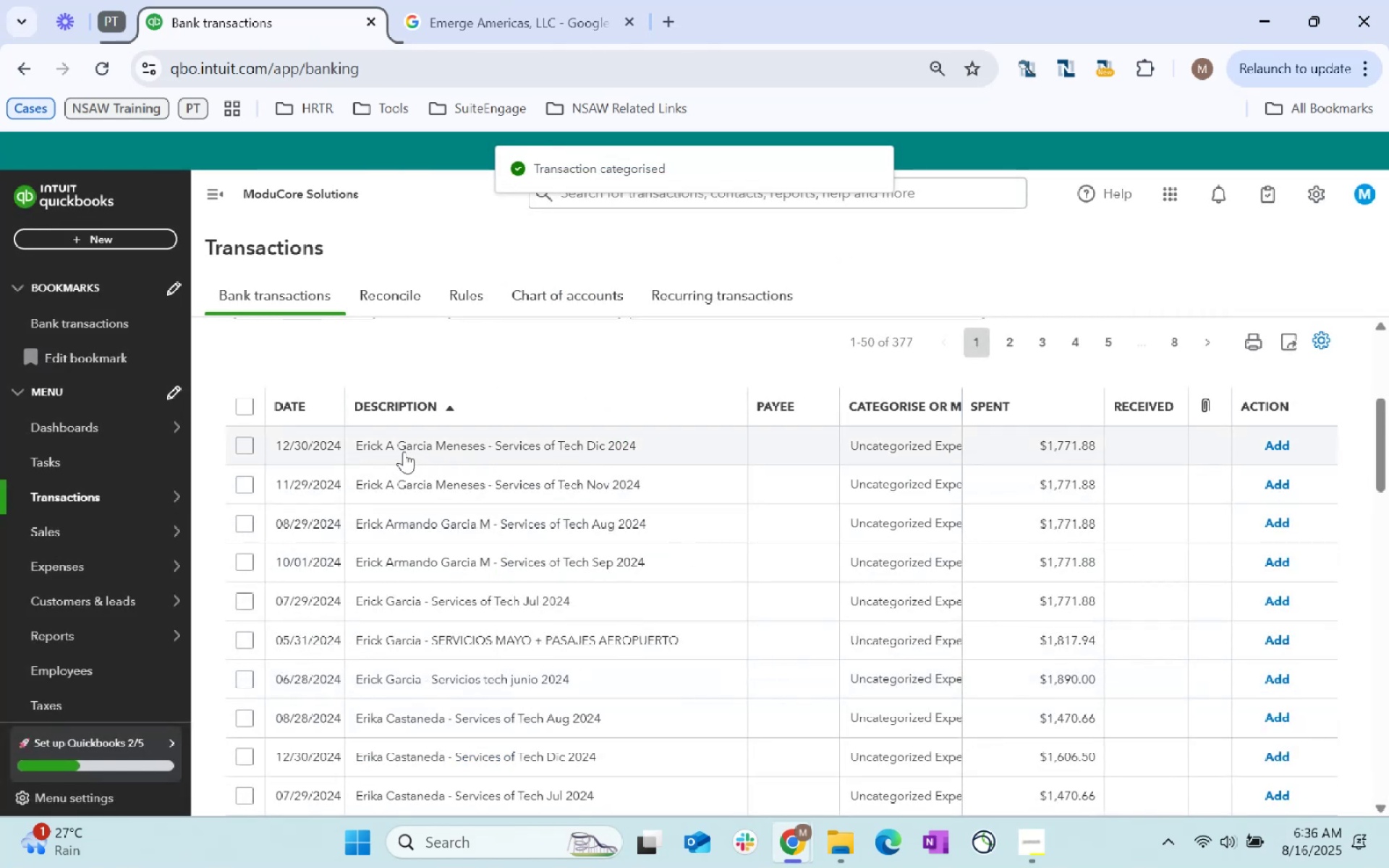 
wait(5.92)
 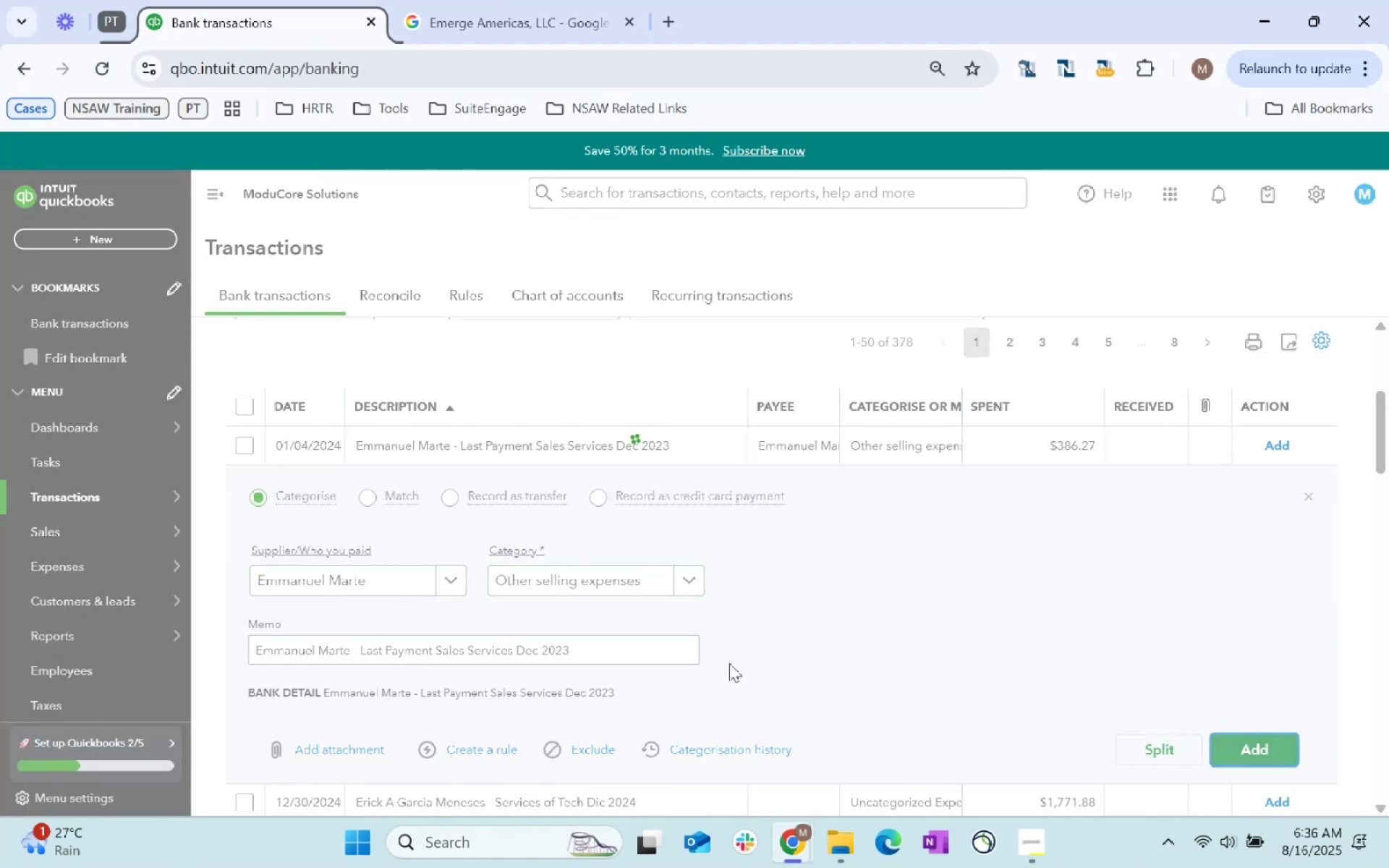 
left_click([404, 451])
 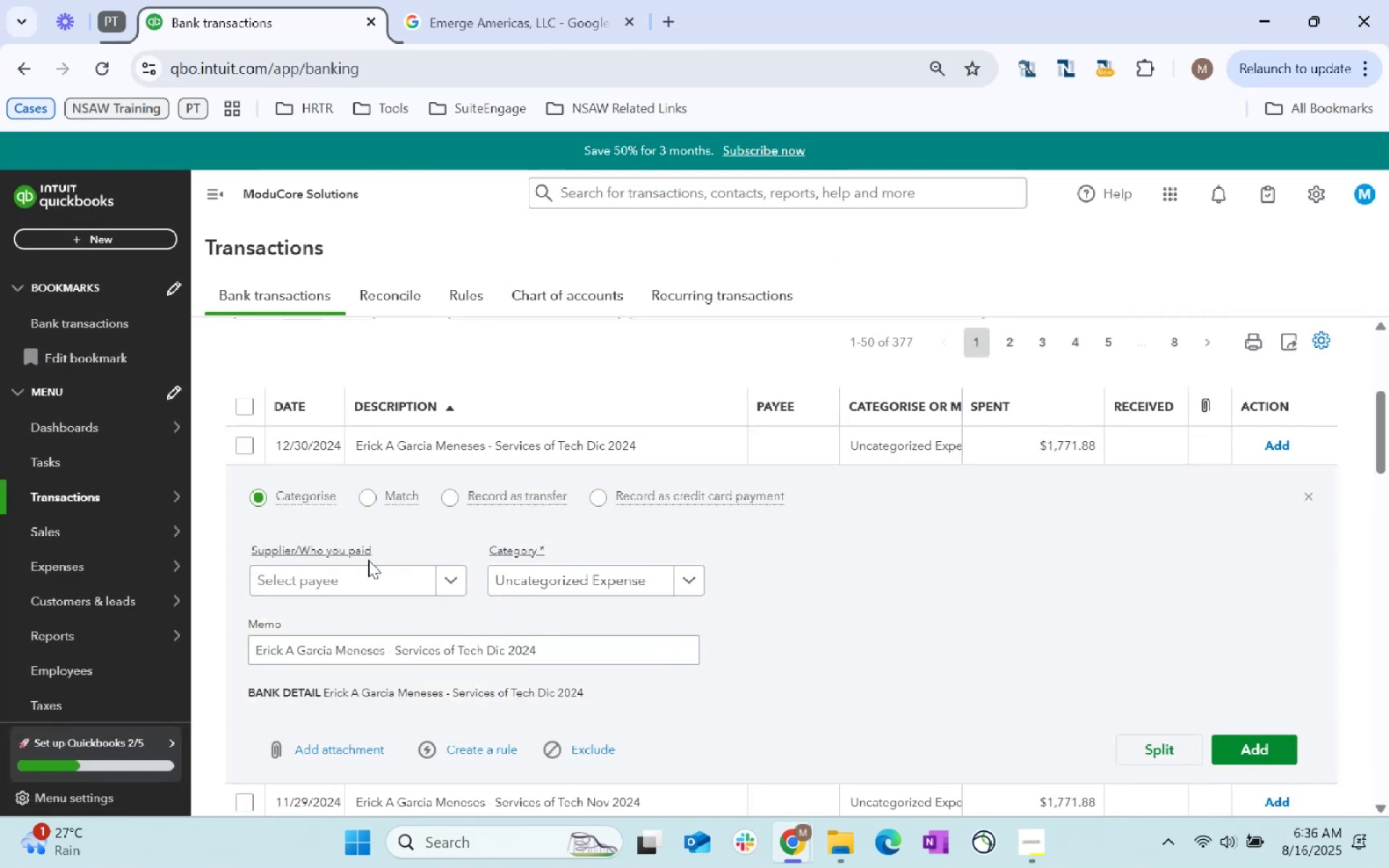 
left_click([366, 575])
 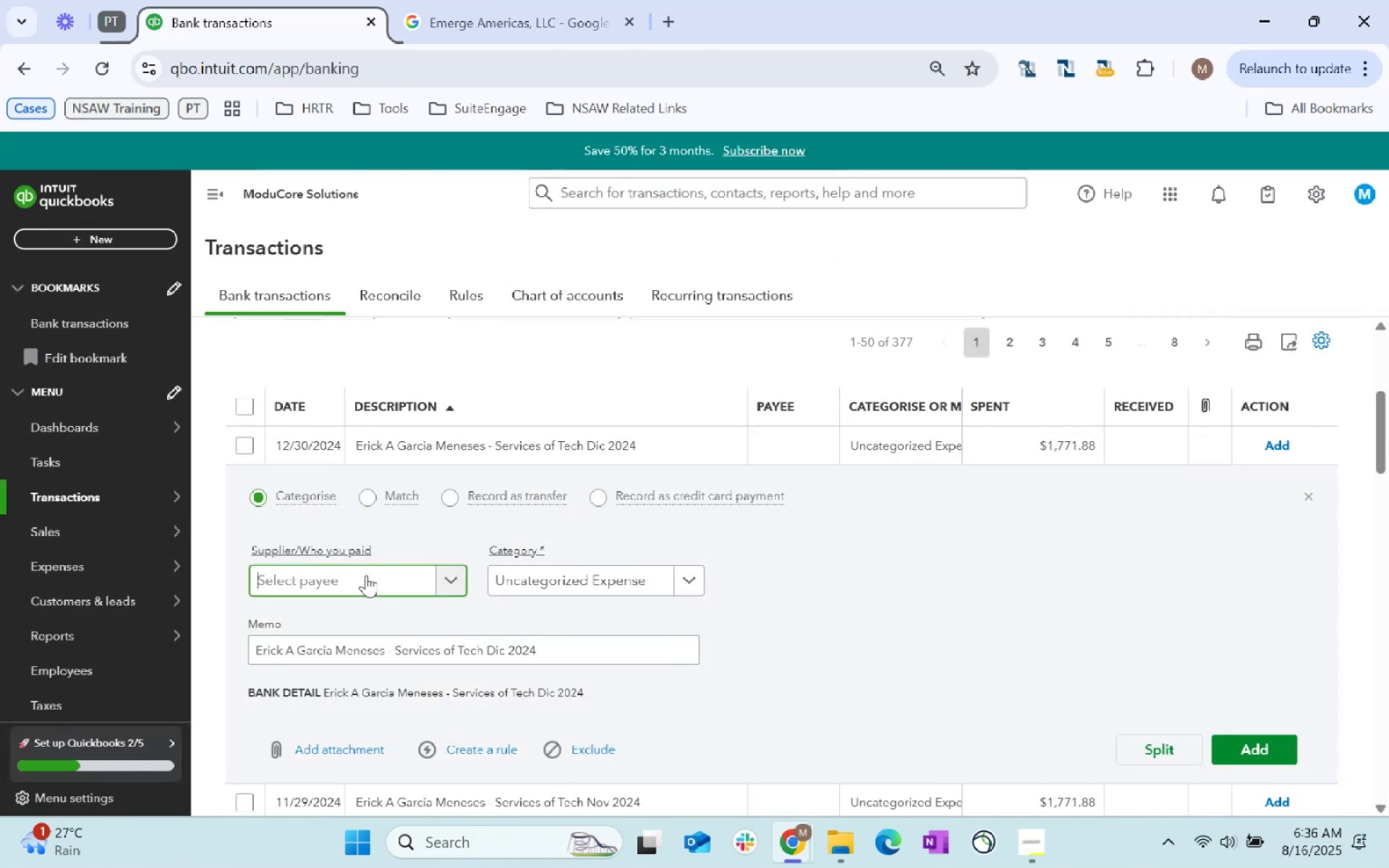 
type(Erick Meneses)
key(Tab)
 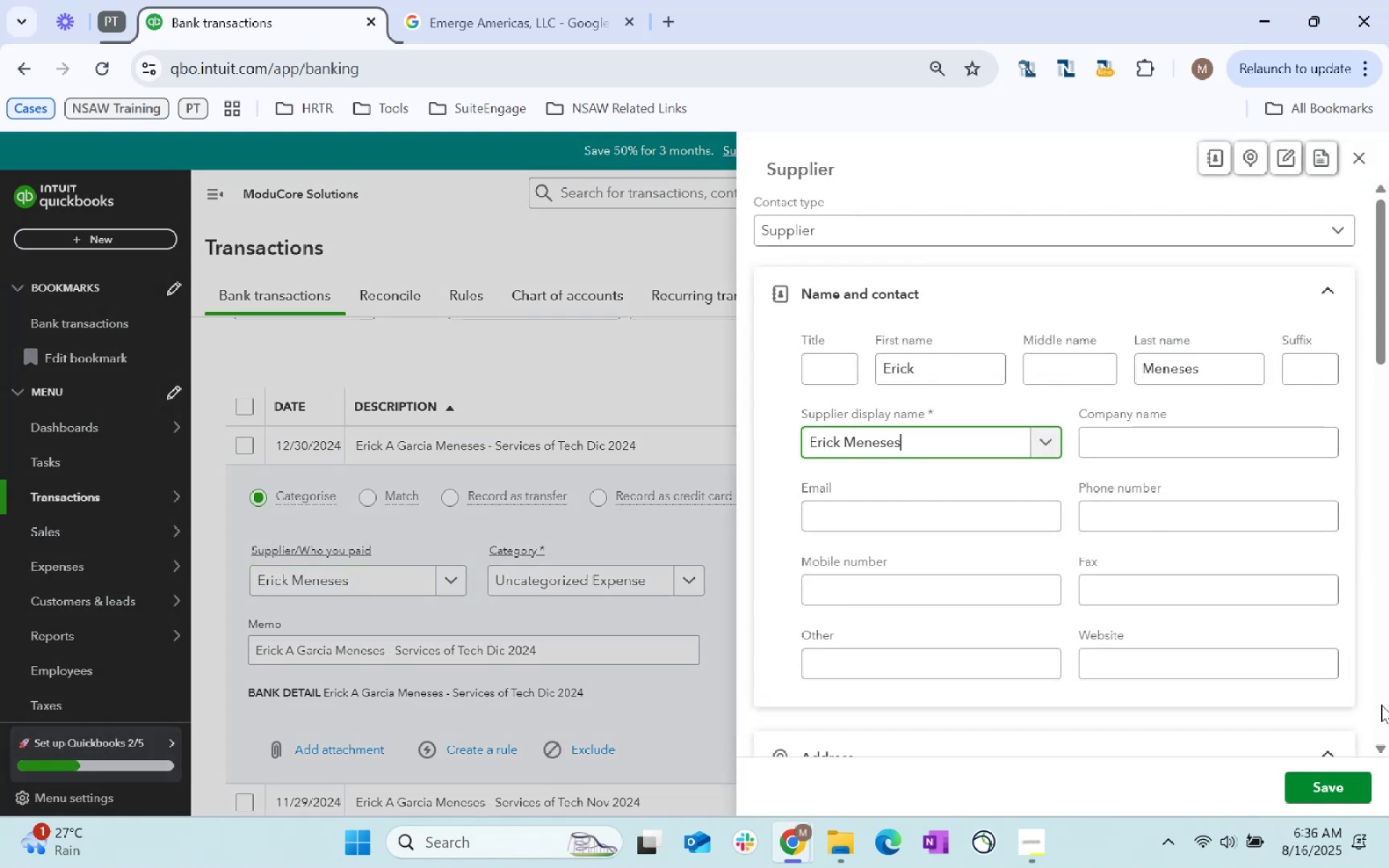 
left_click([1354, 800])
 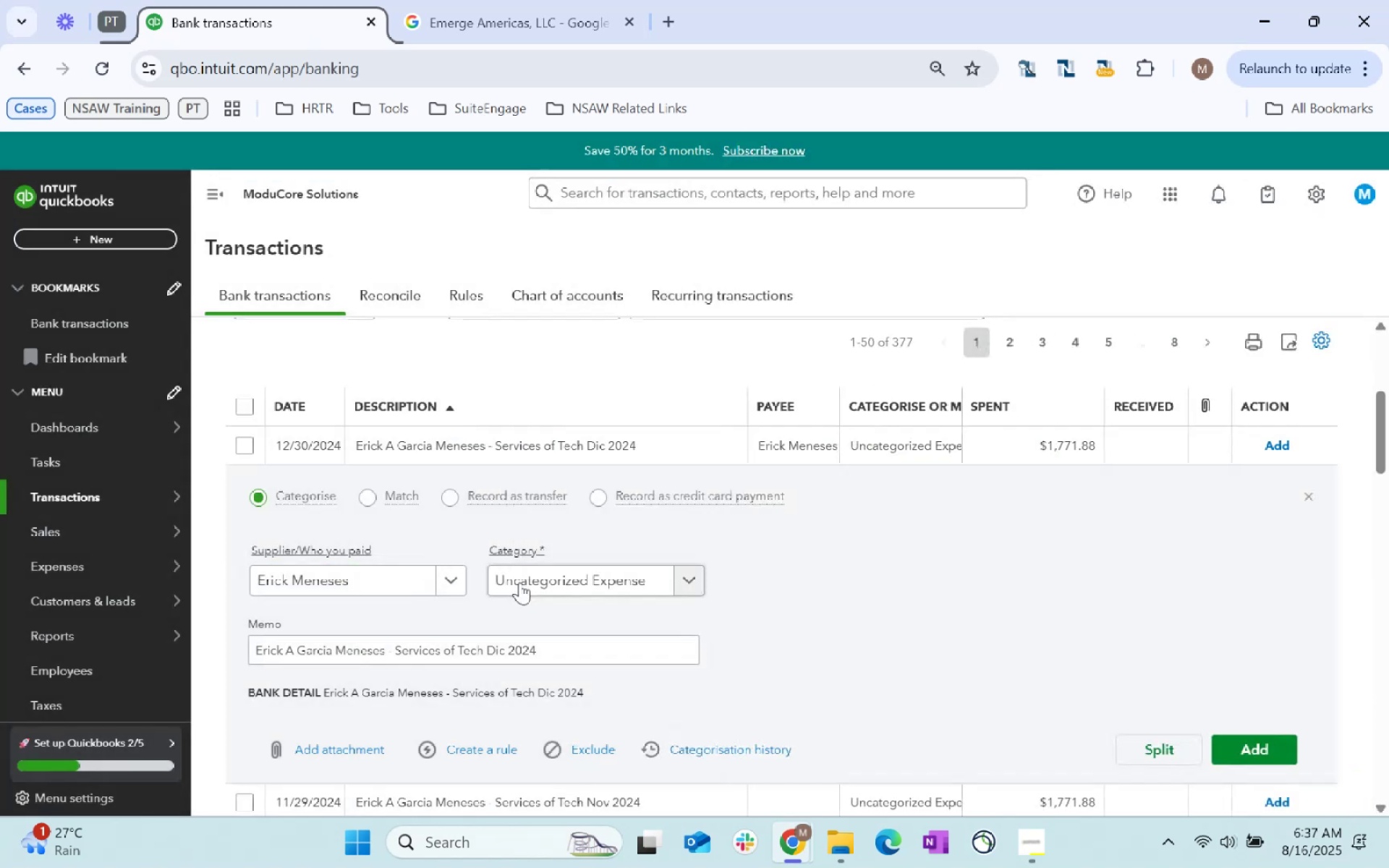 
left_click([592, 588])
 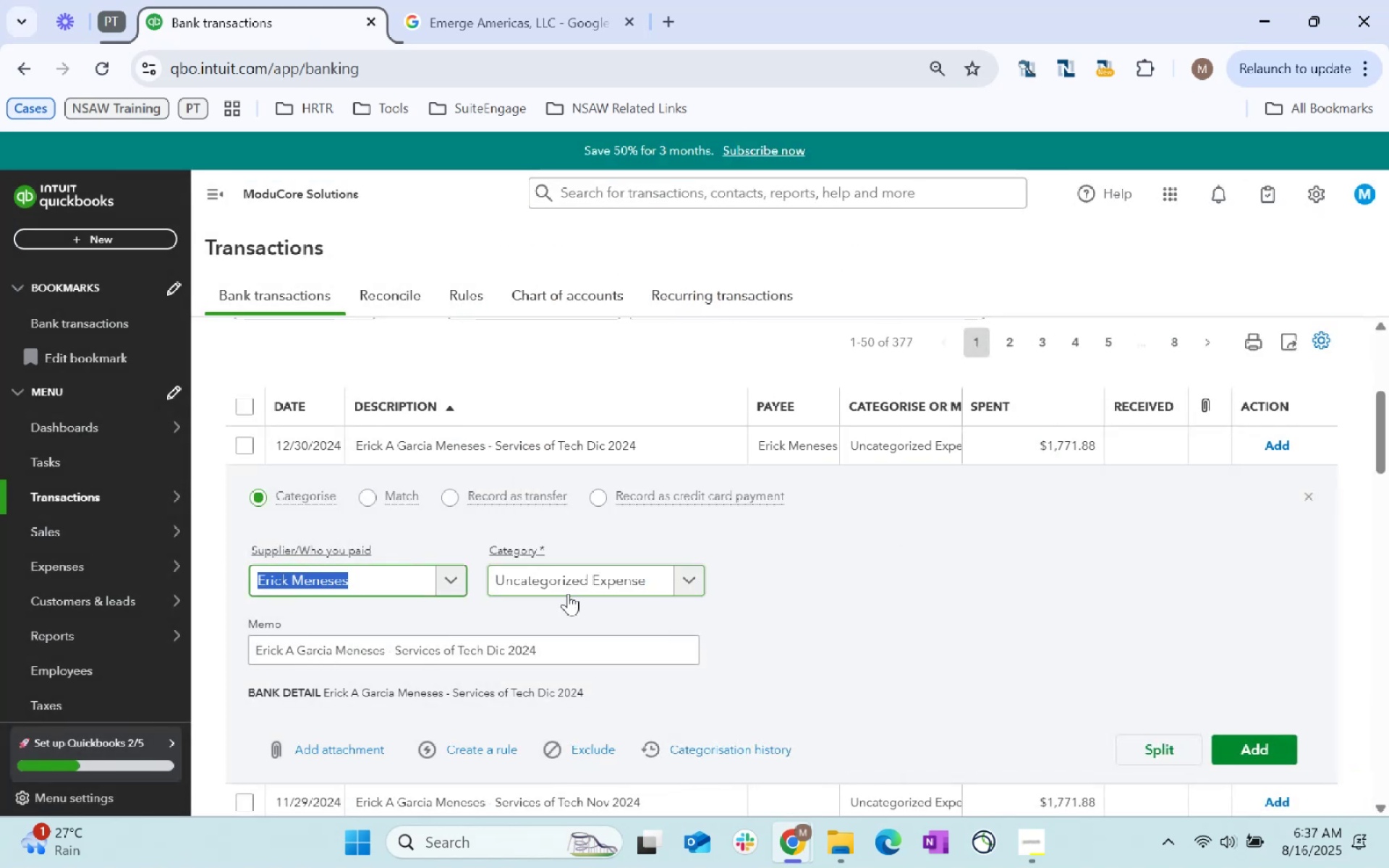 
key(Tab)
type(IT Pro)
key(Tab)
 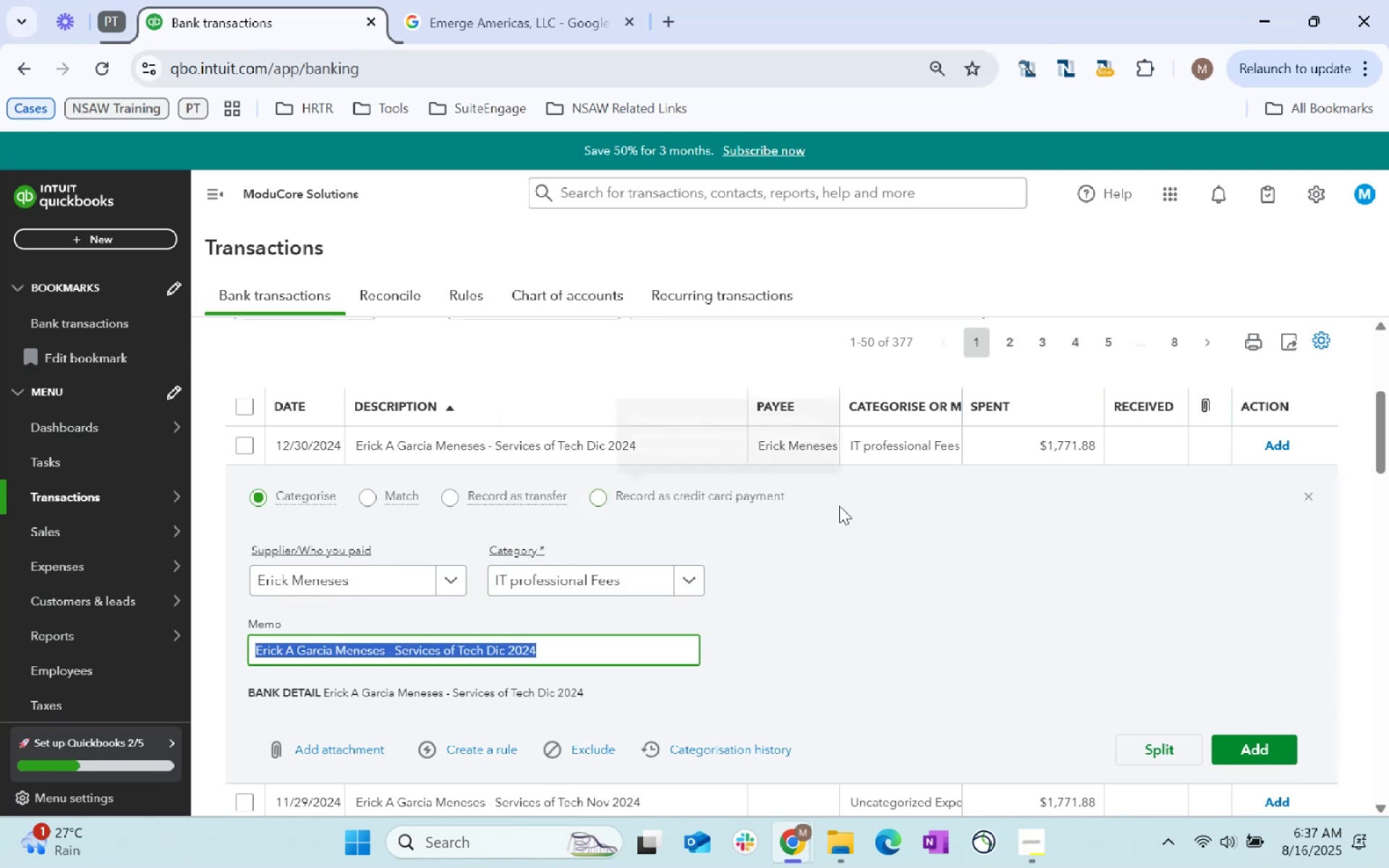 
left_click([1231, 756])
 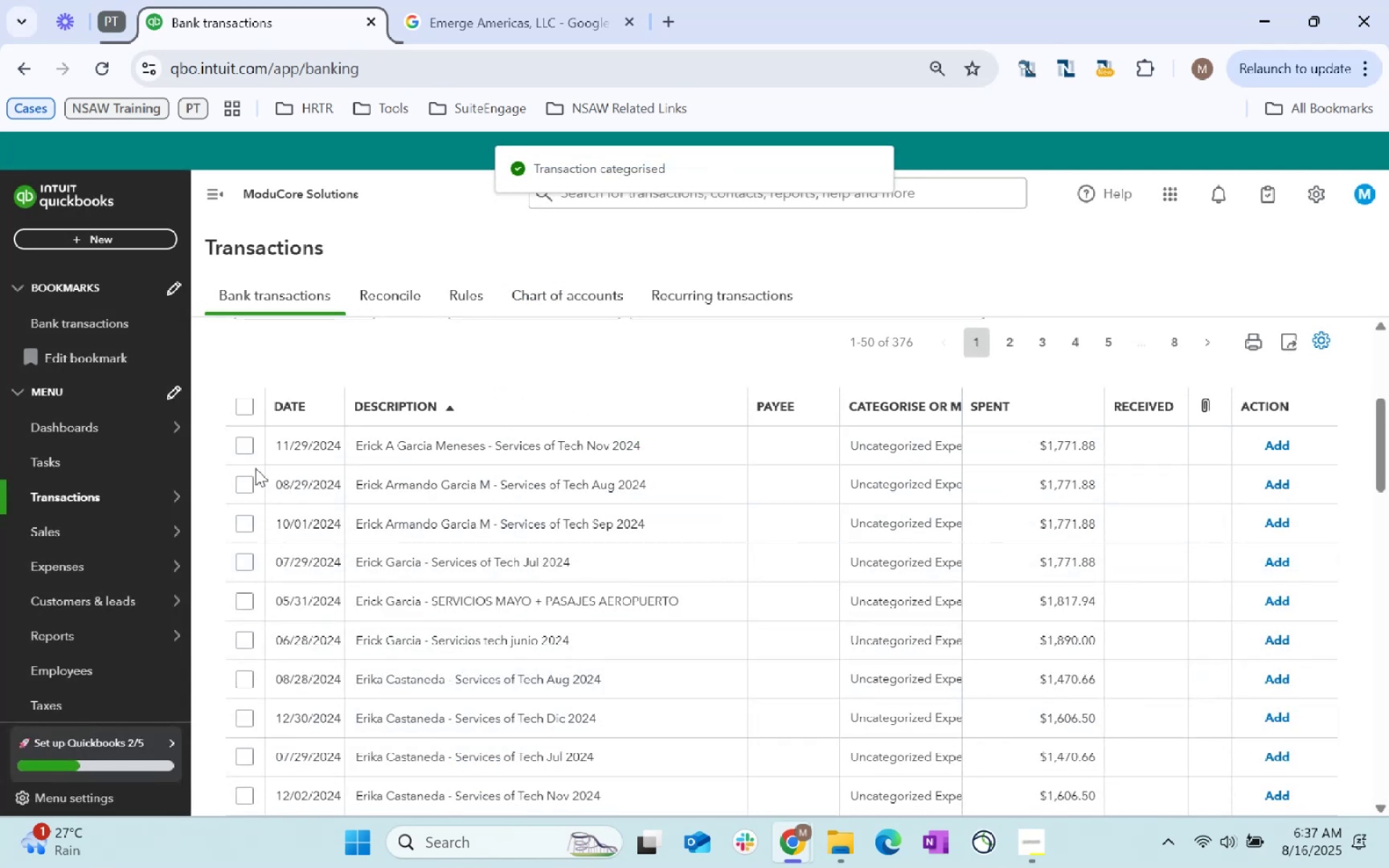 
left_click([247, 444])
 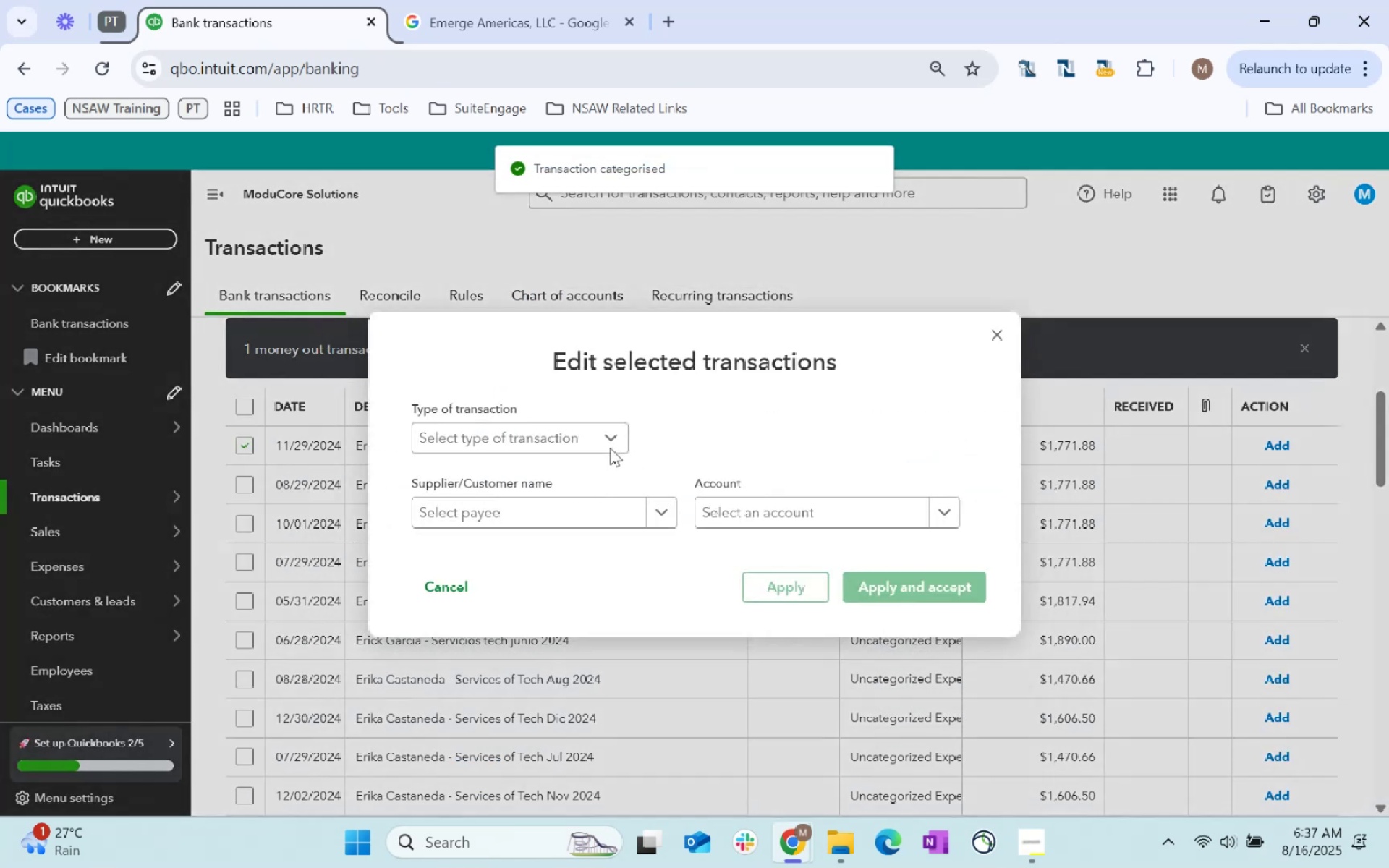 
left_click([540, 511])
 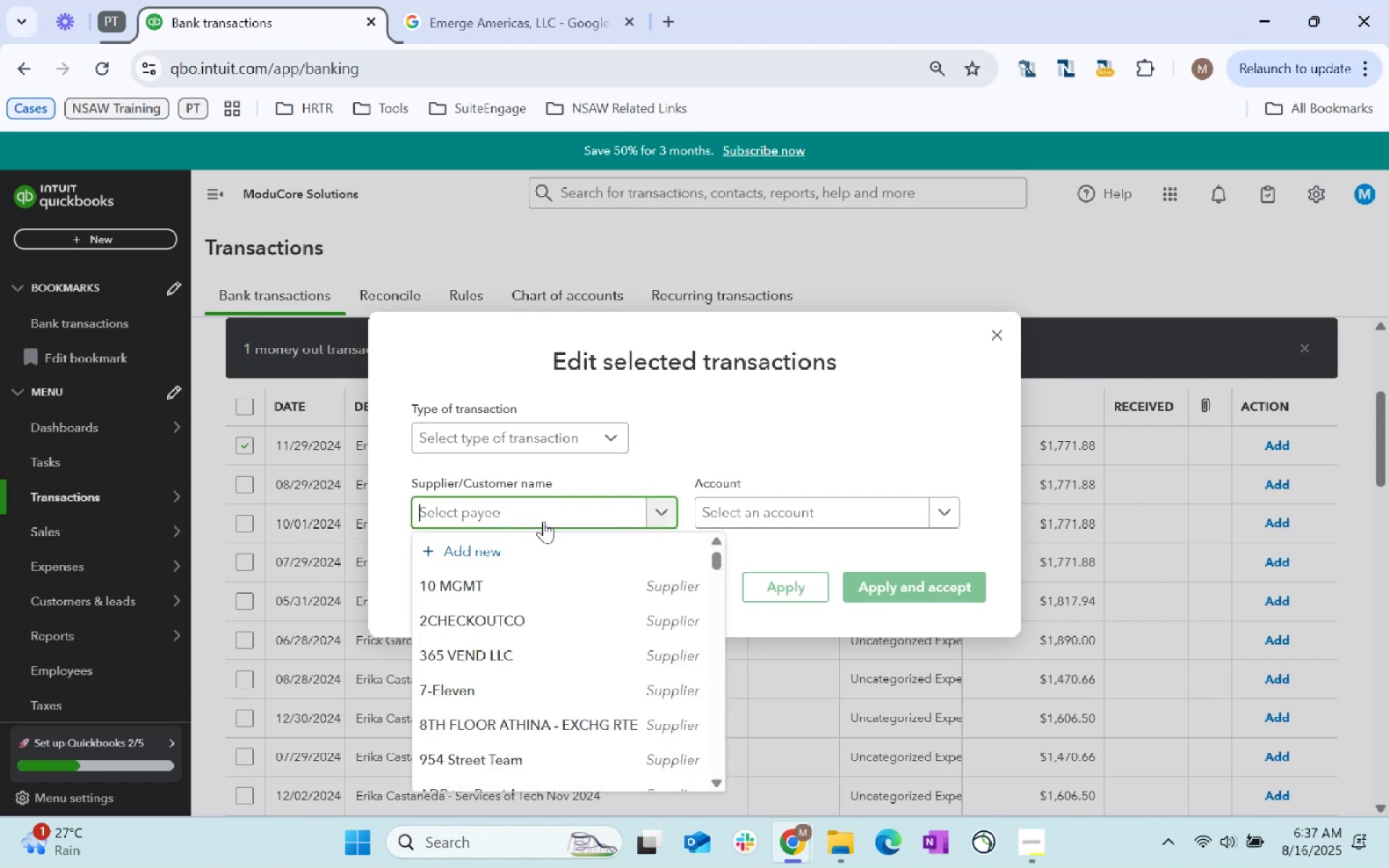 
type(Erick)
 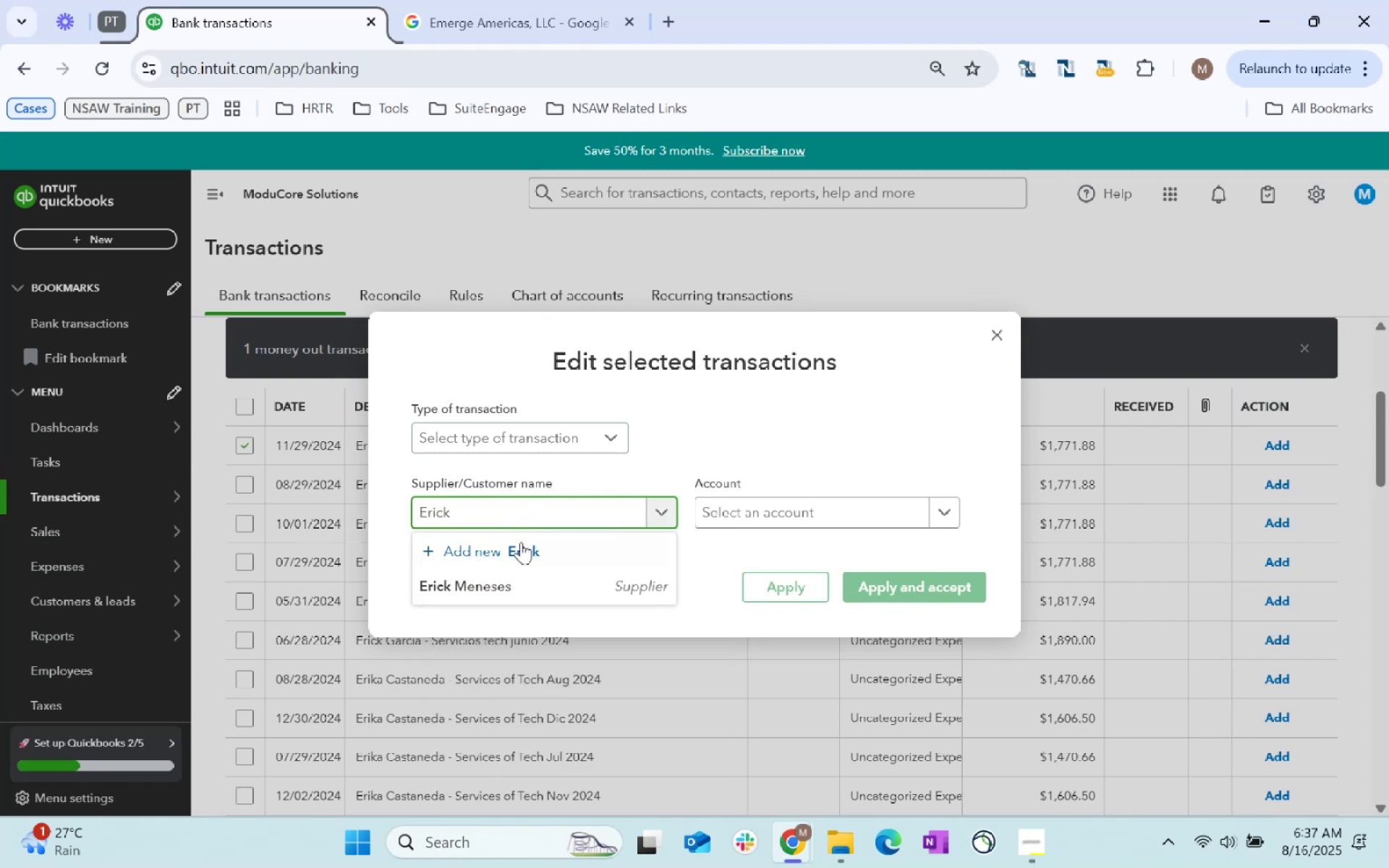 
left_click([519, 588])
 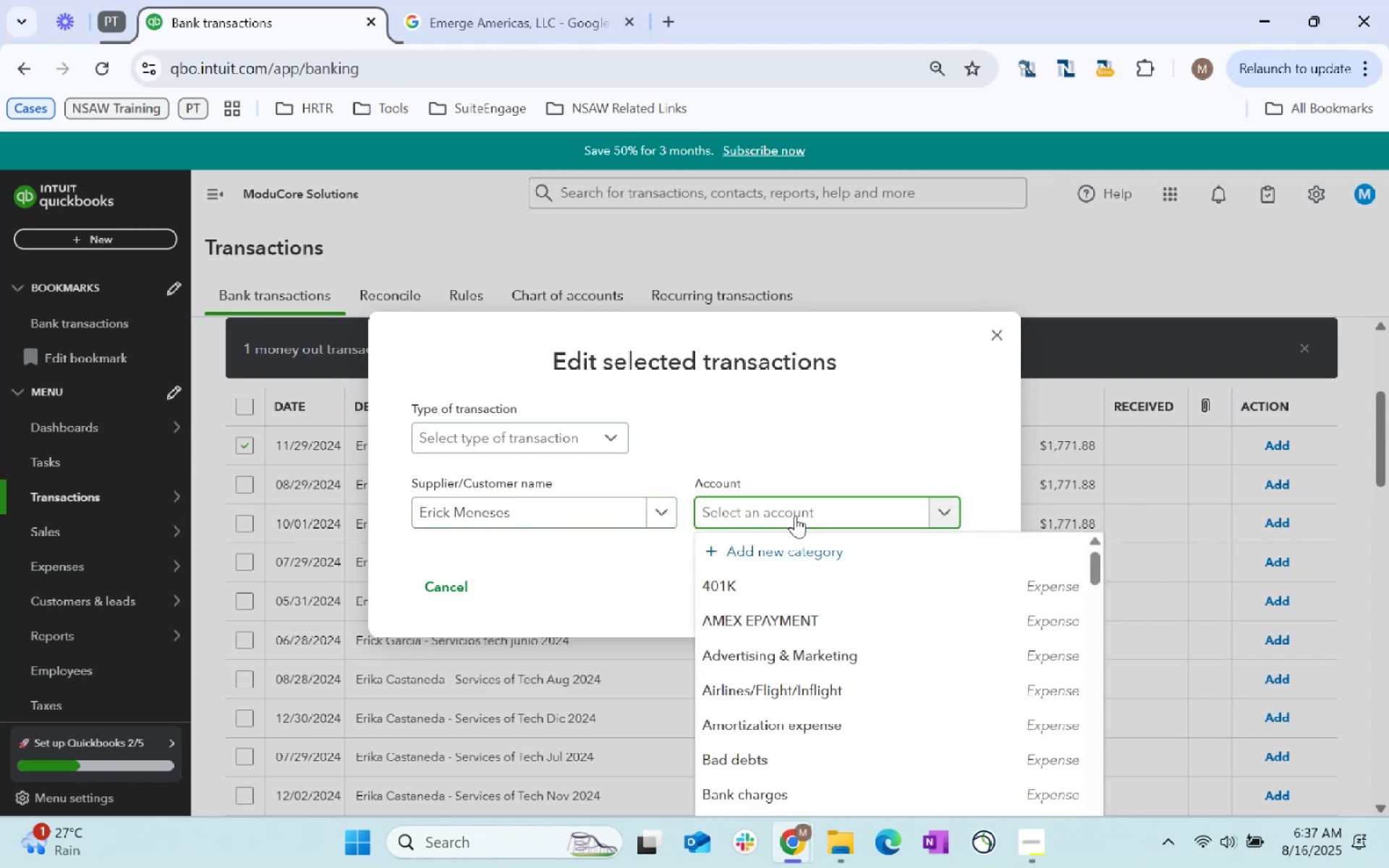 
type(IT prof)
 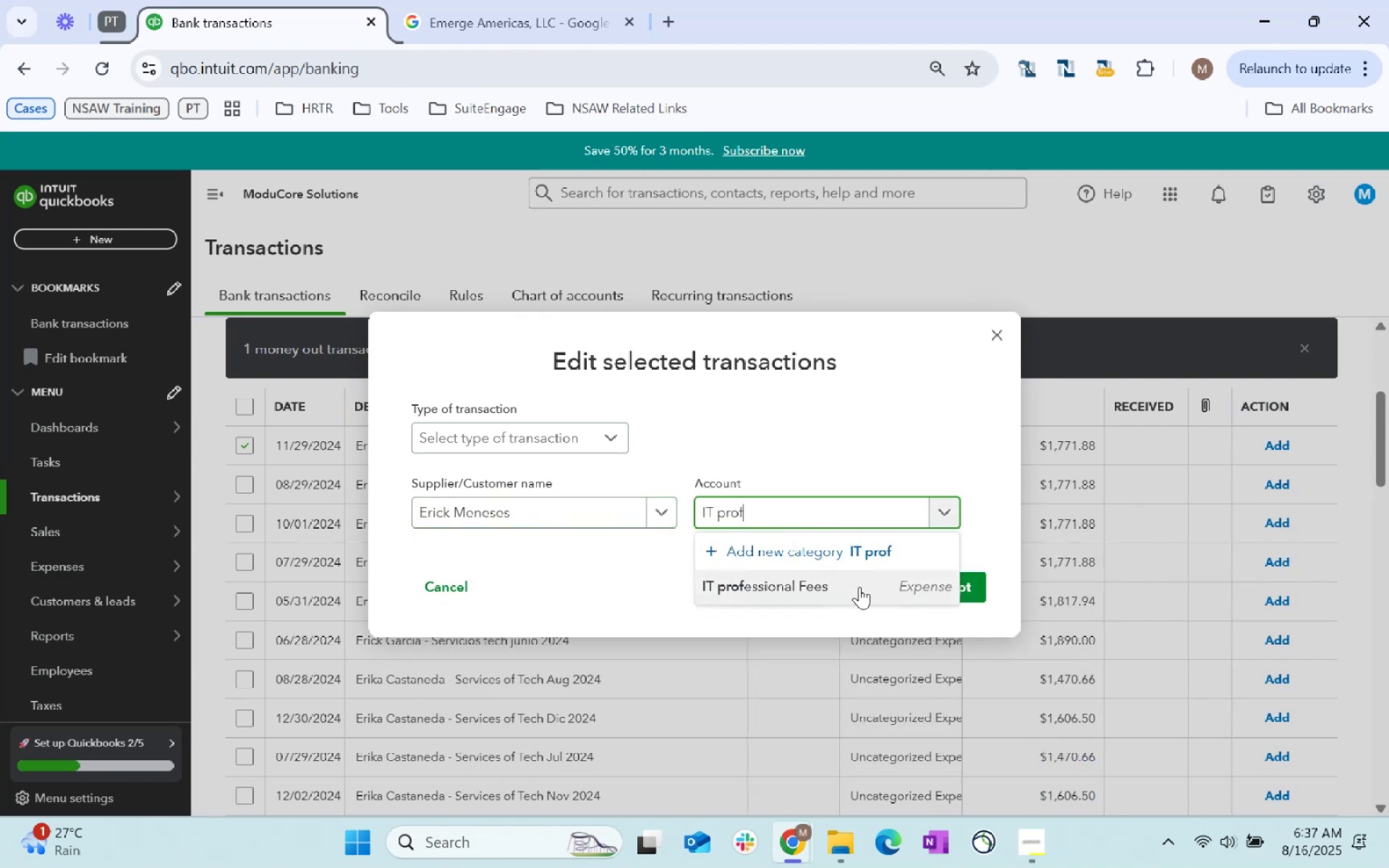 
double_click([911, 582])
 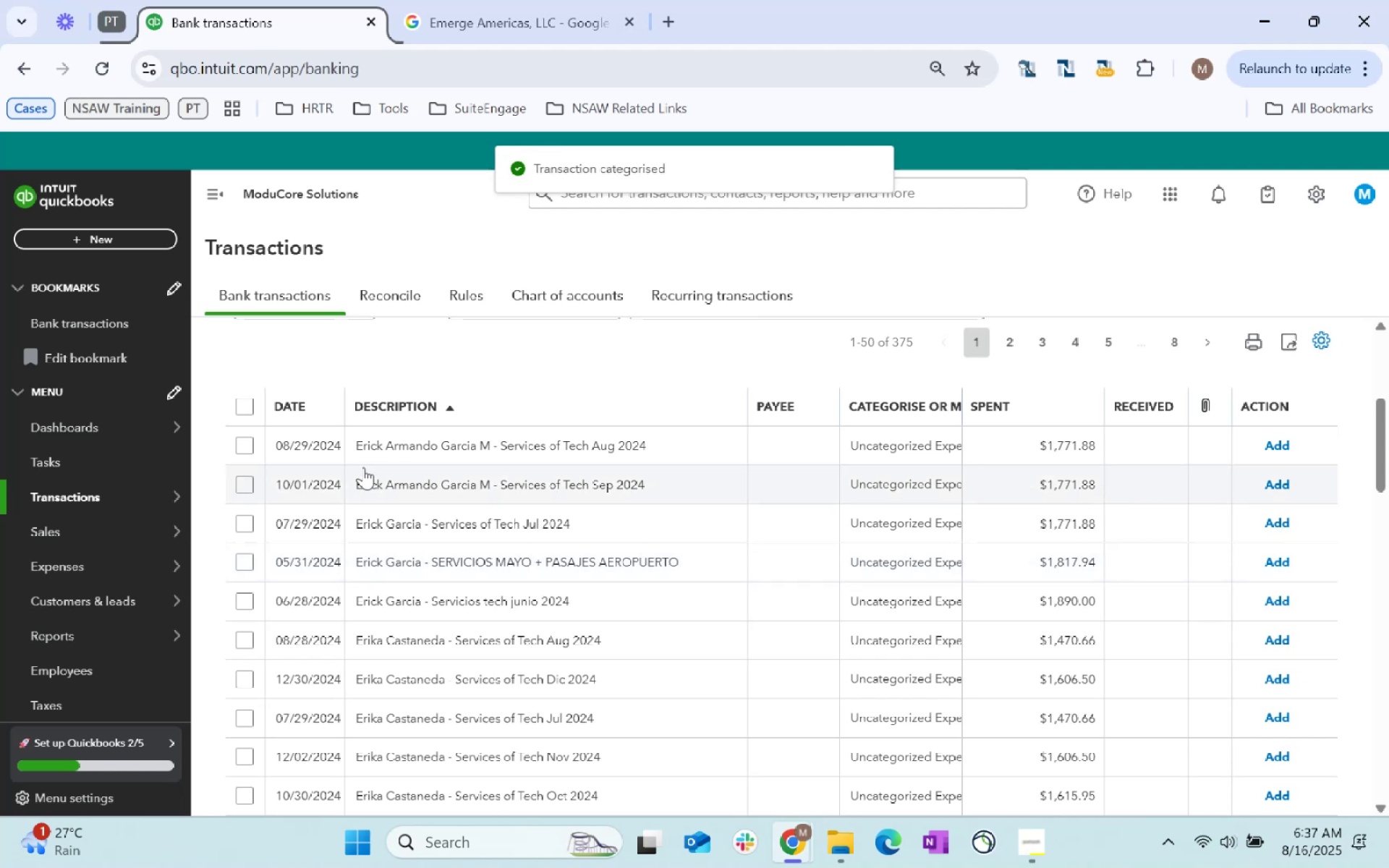 
left_click([246, 449])
 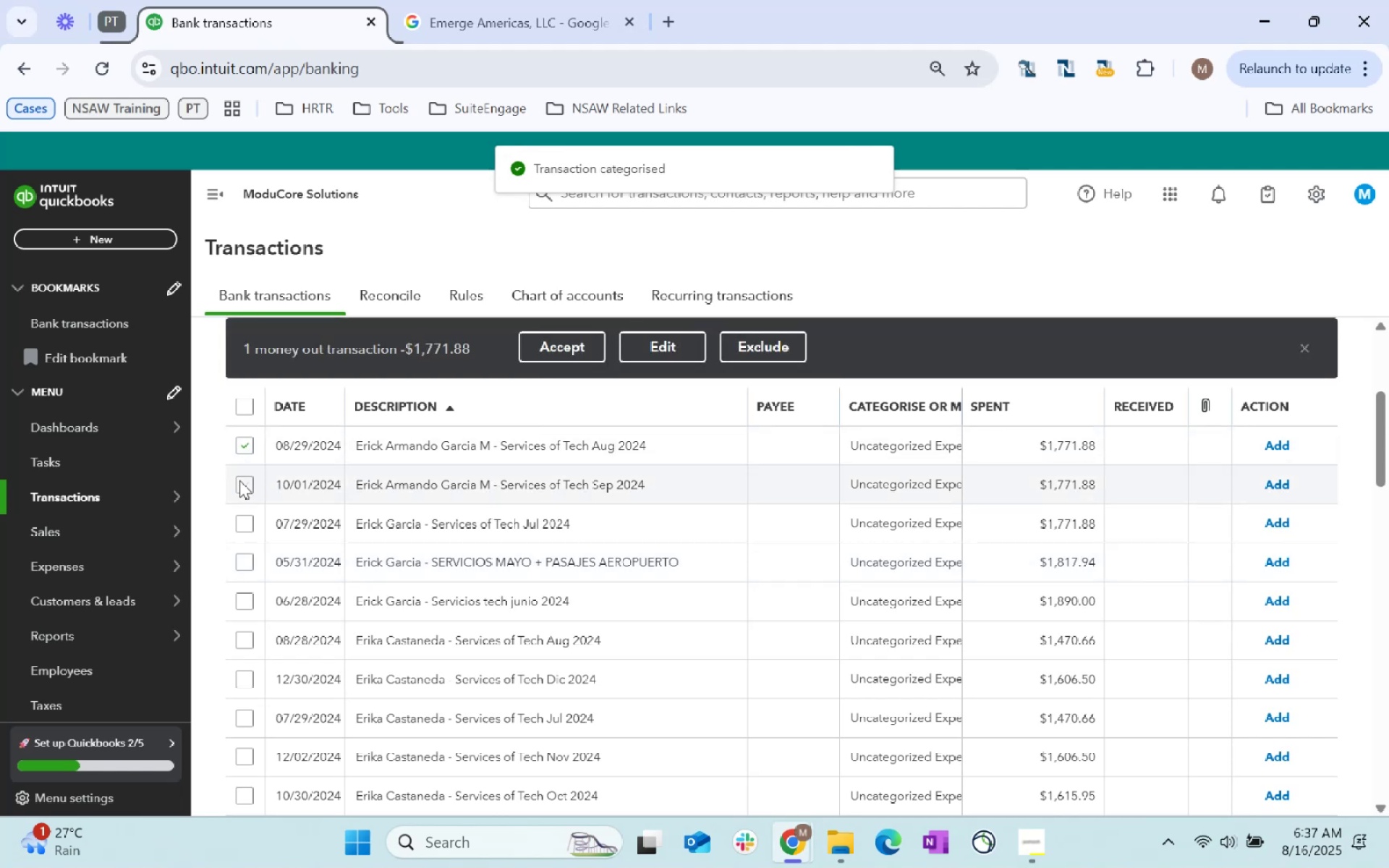 
left_click([239, 480])
 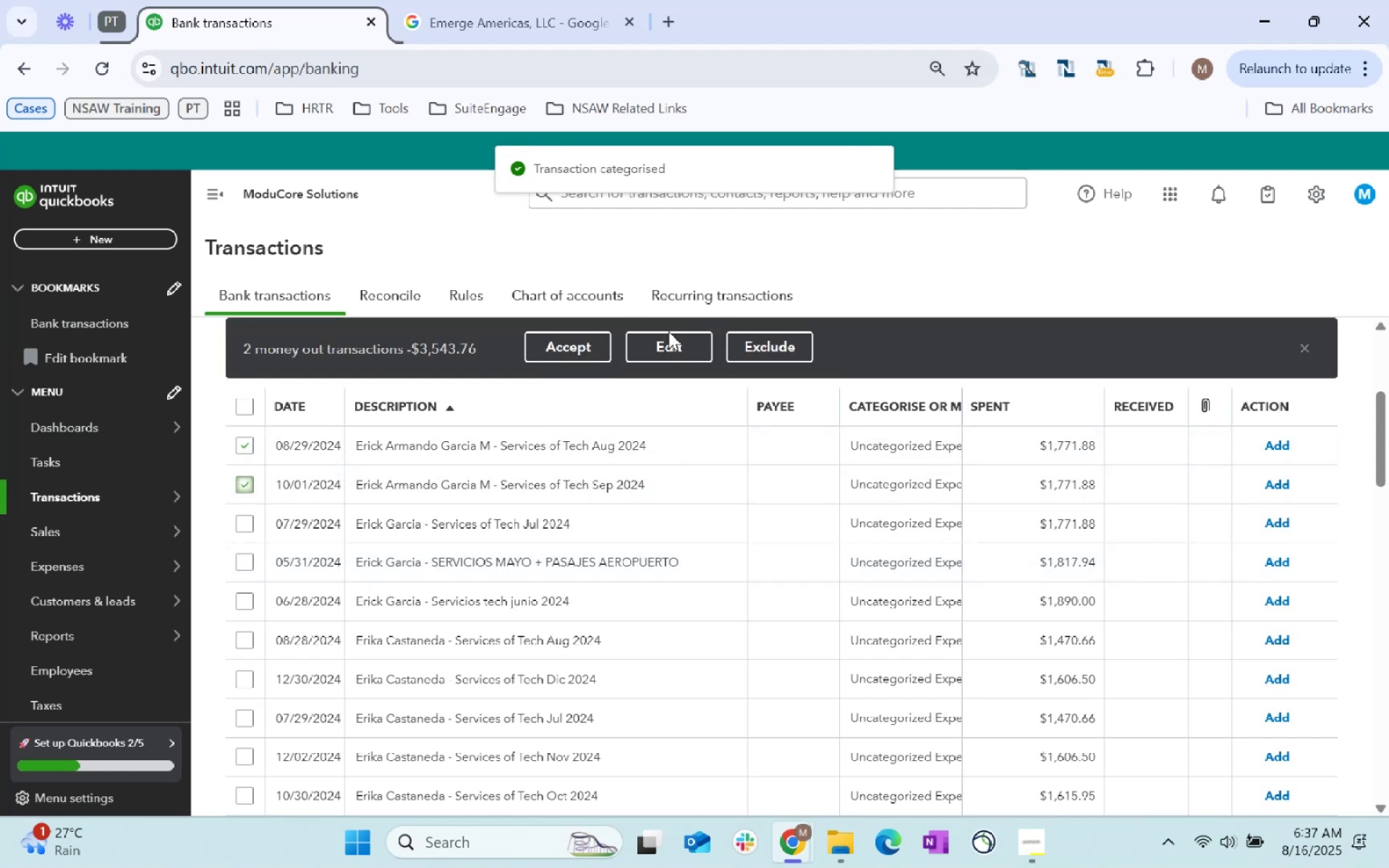 
left_click([668, 341])
 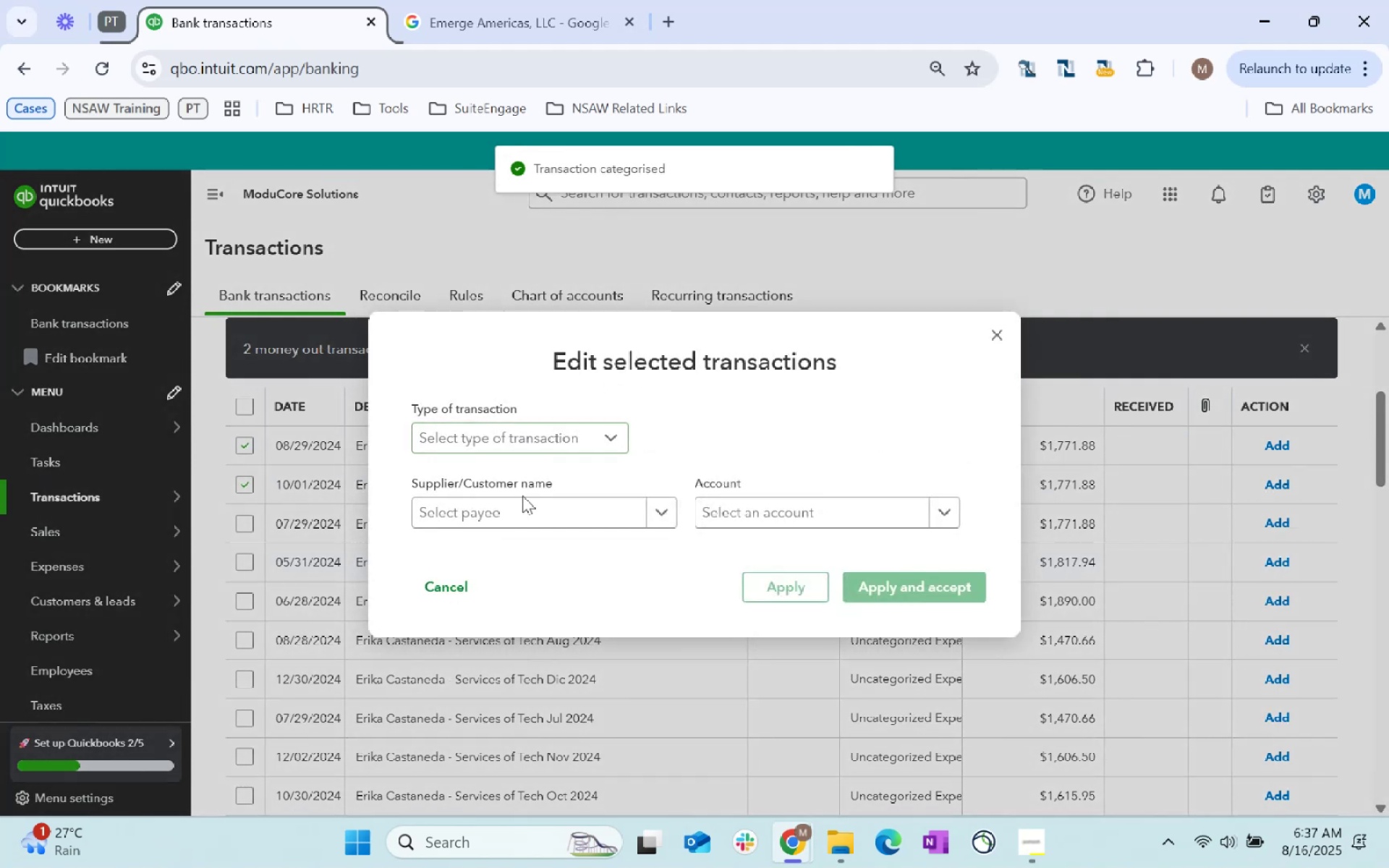 
left_click([522, 504])
 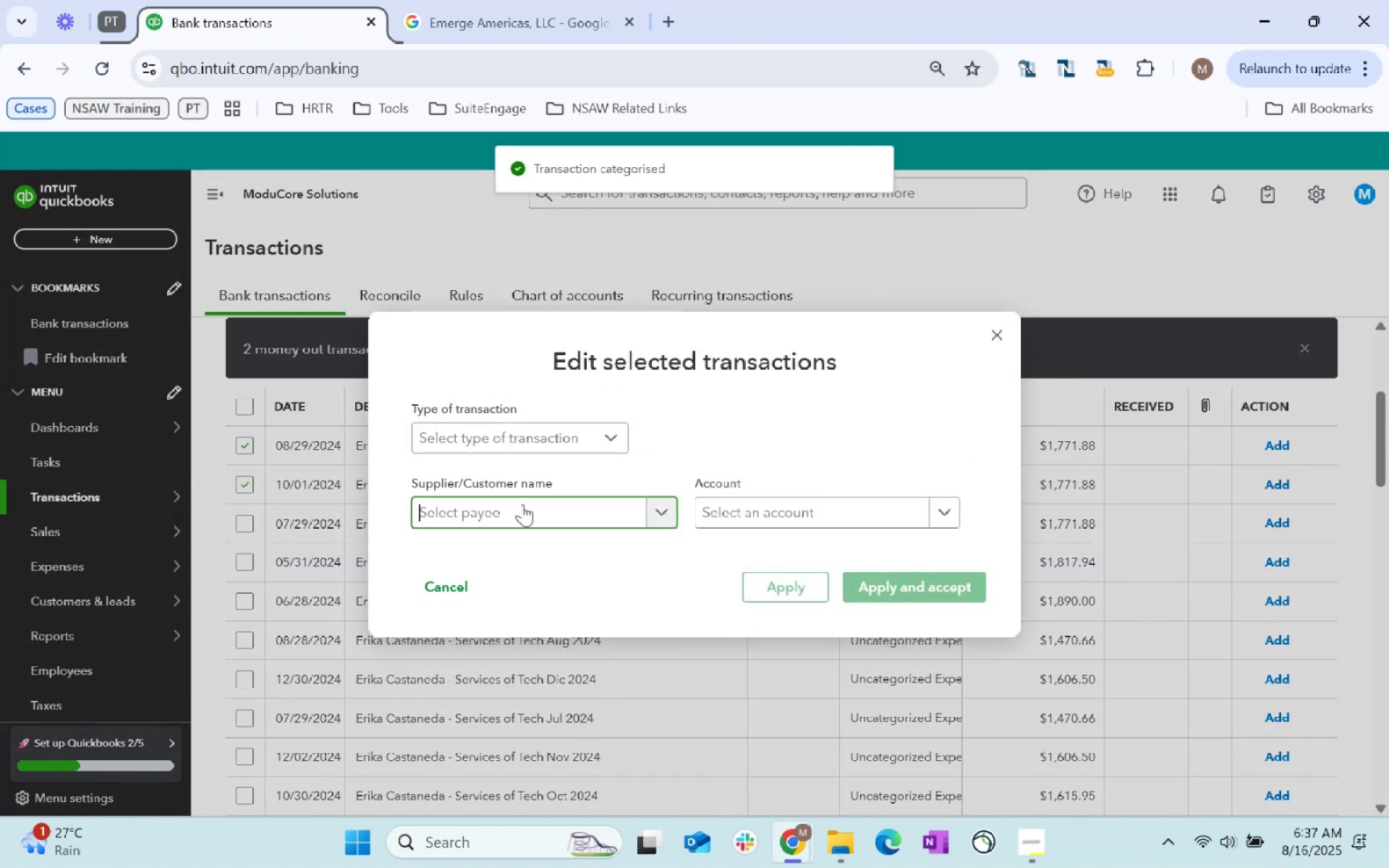 
type(Erick Garcia)
key(Tab)
 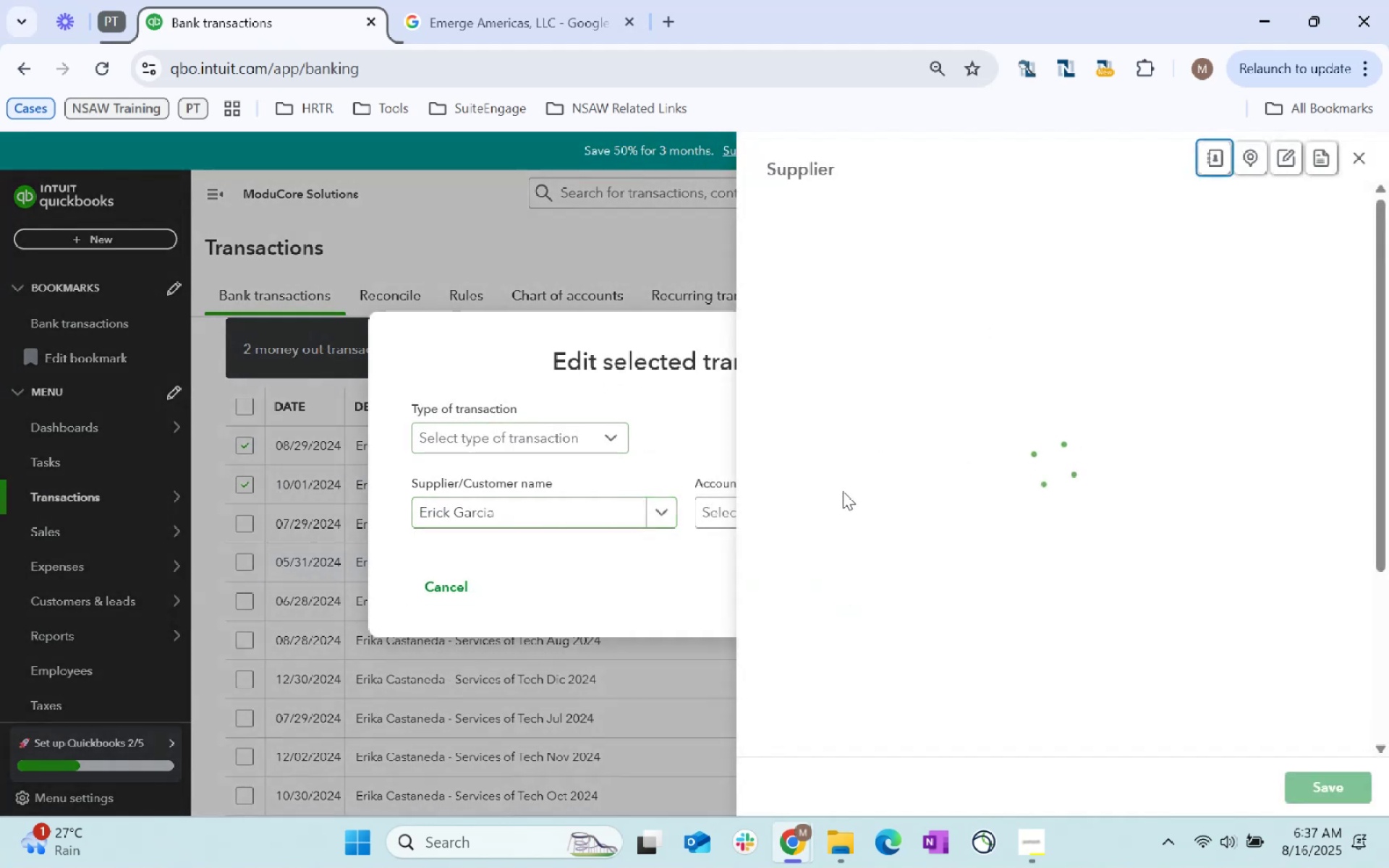 
left_click([1324, 790])
 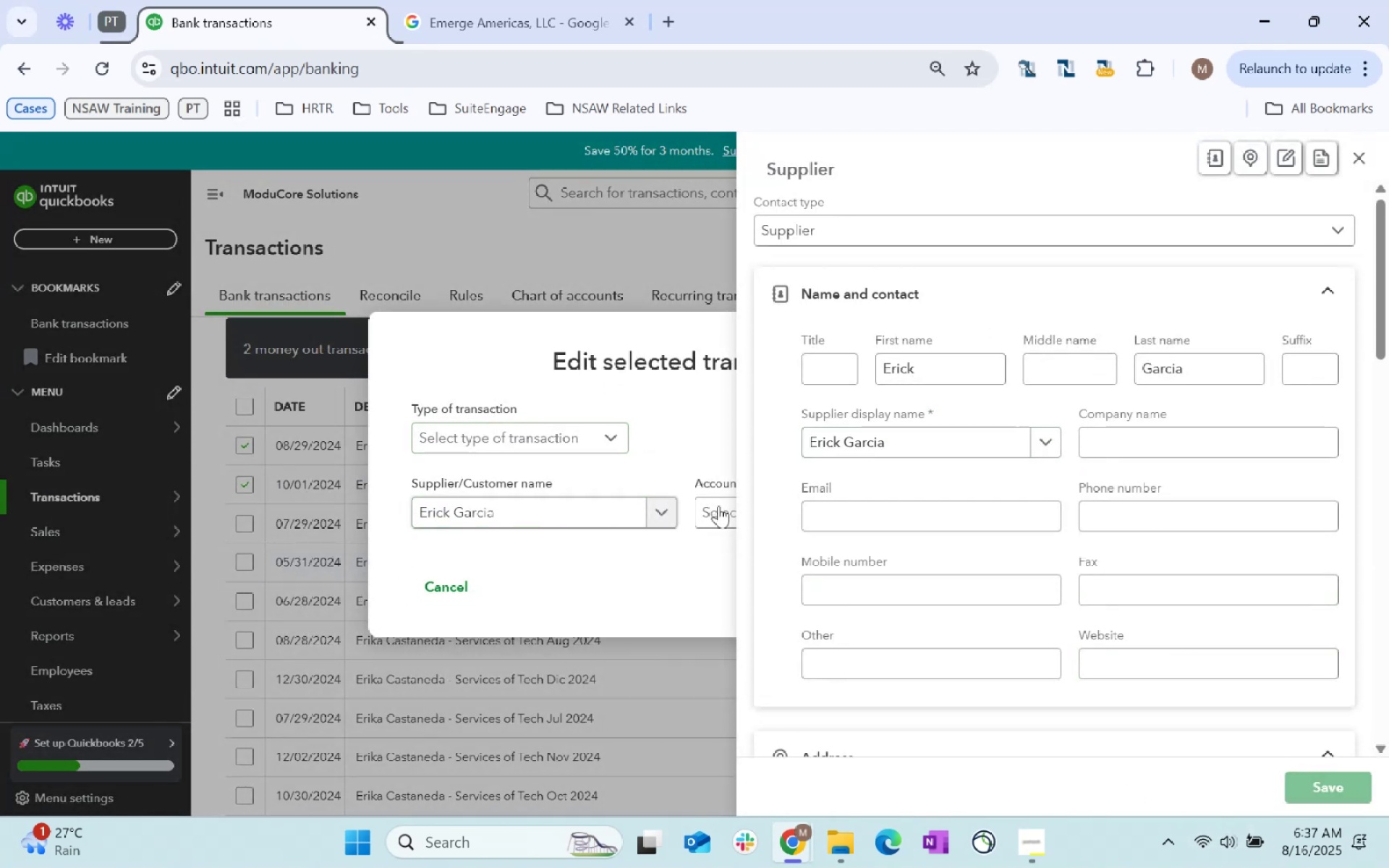 
left_click([766, 512])
 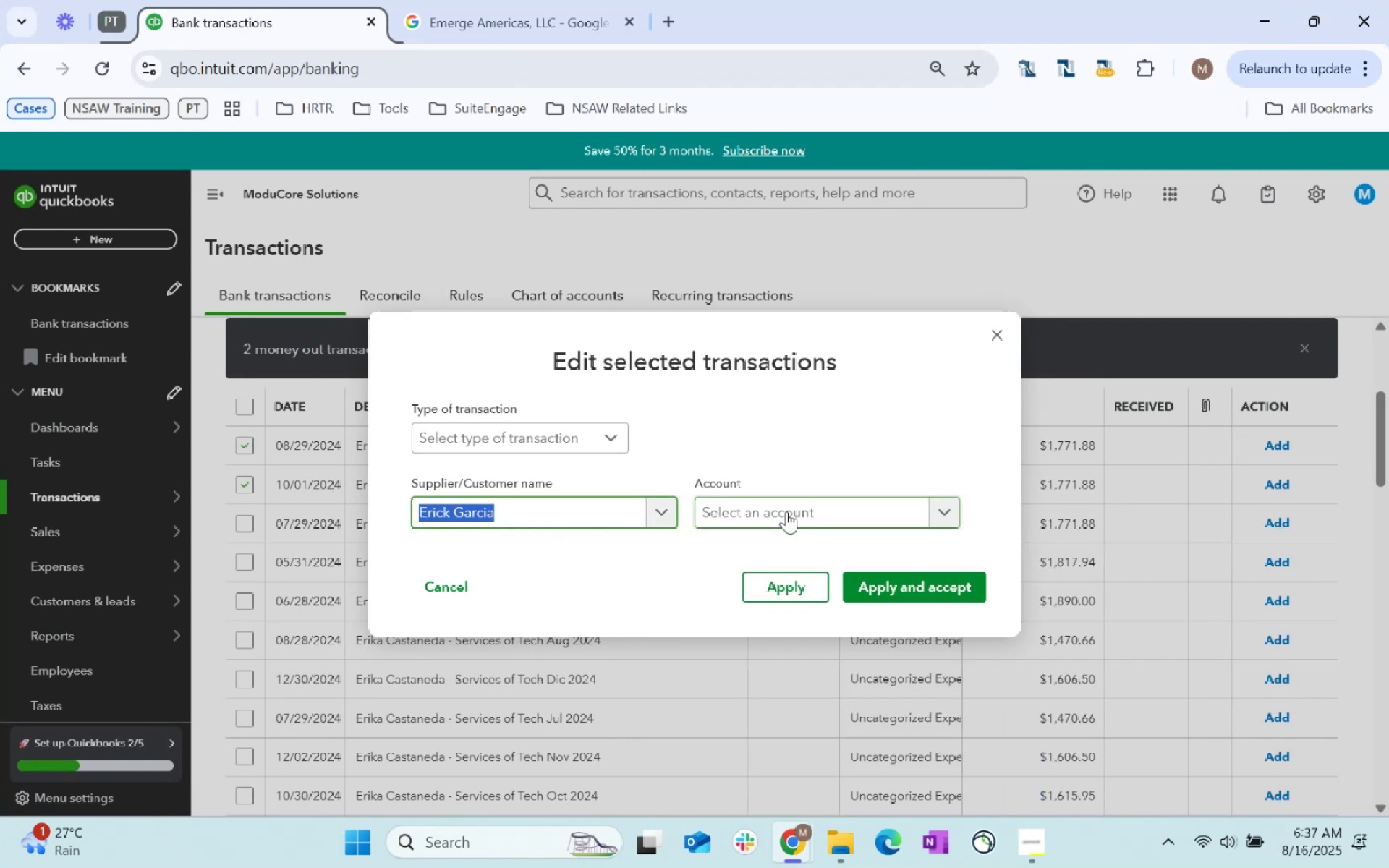 
key(Tab)
type(IT Profess)
 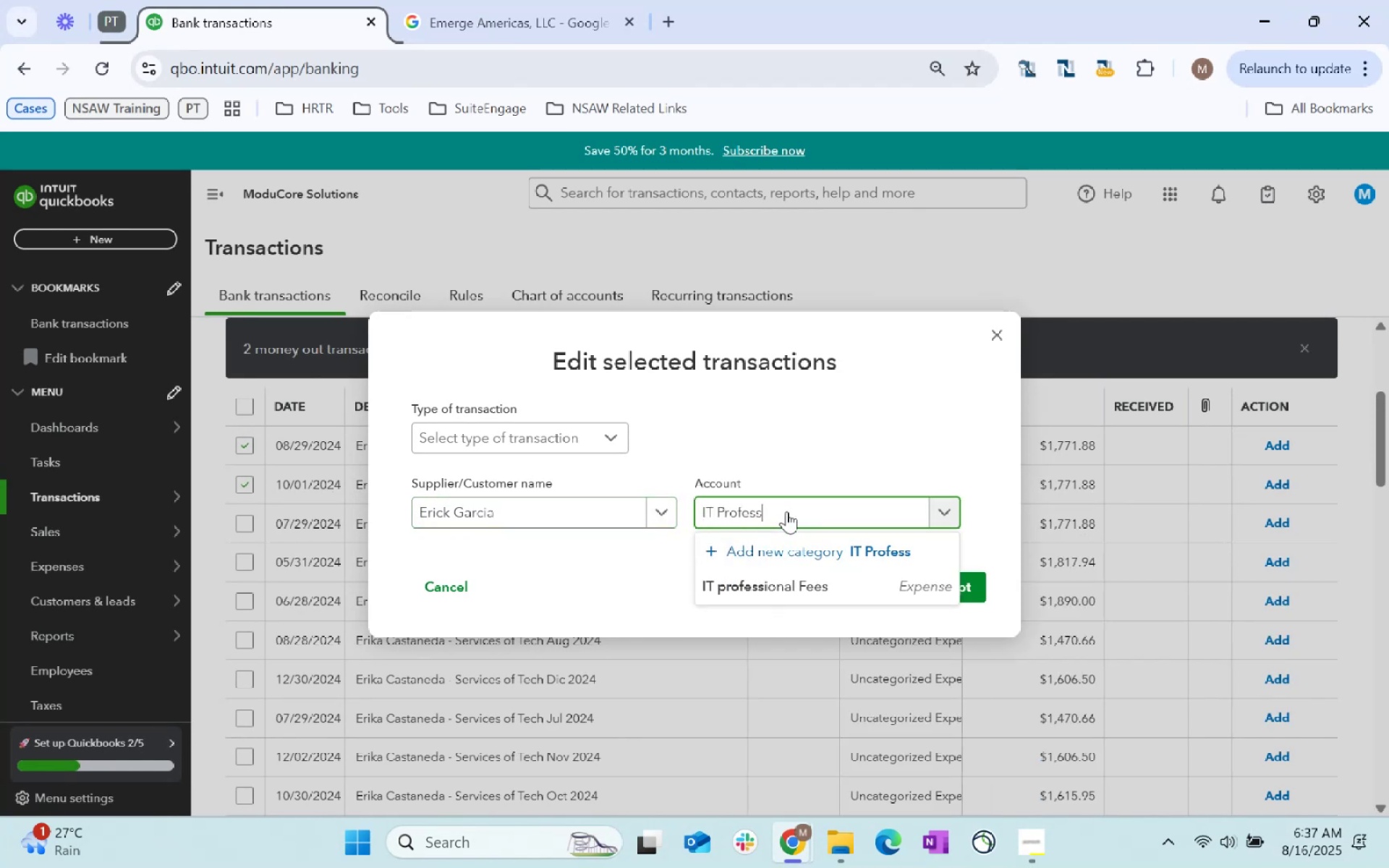 
double_click([956, 595])
 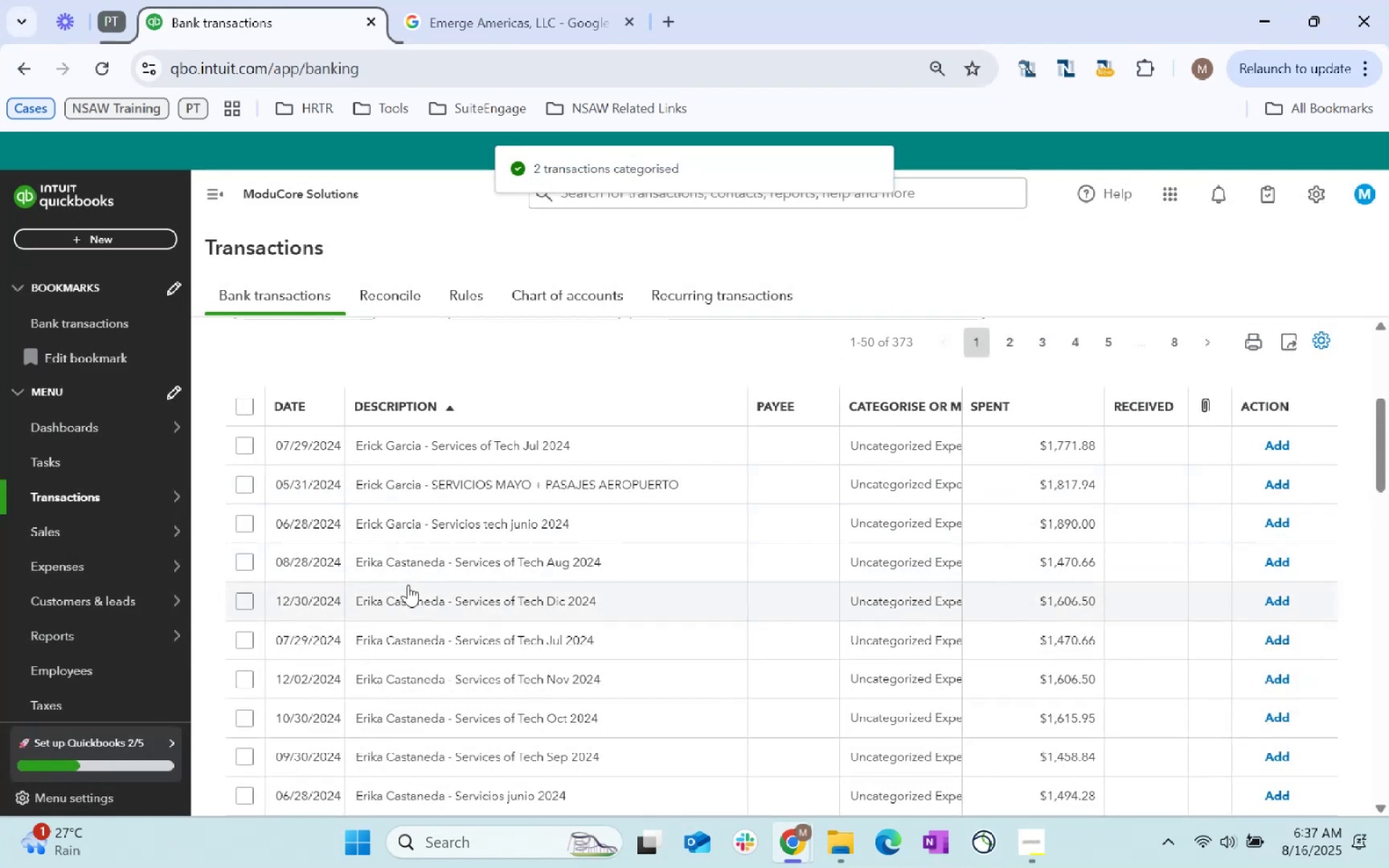 
wait(5.8)
 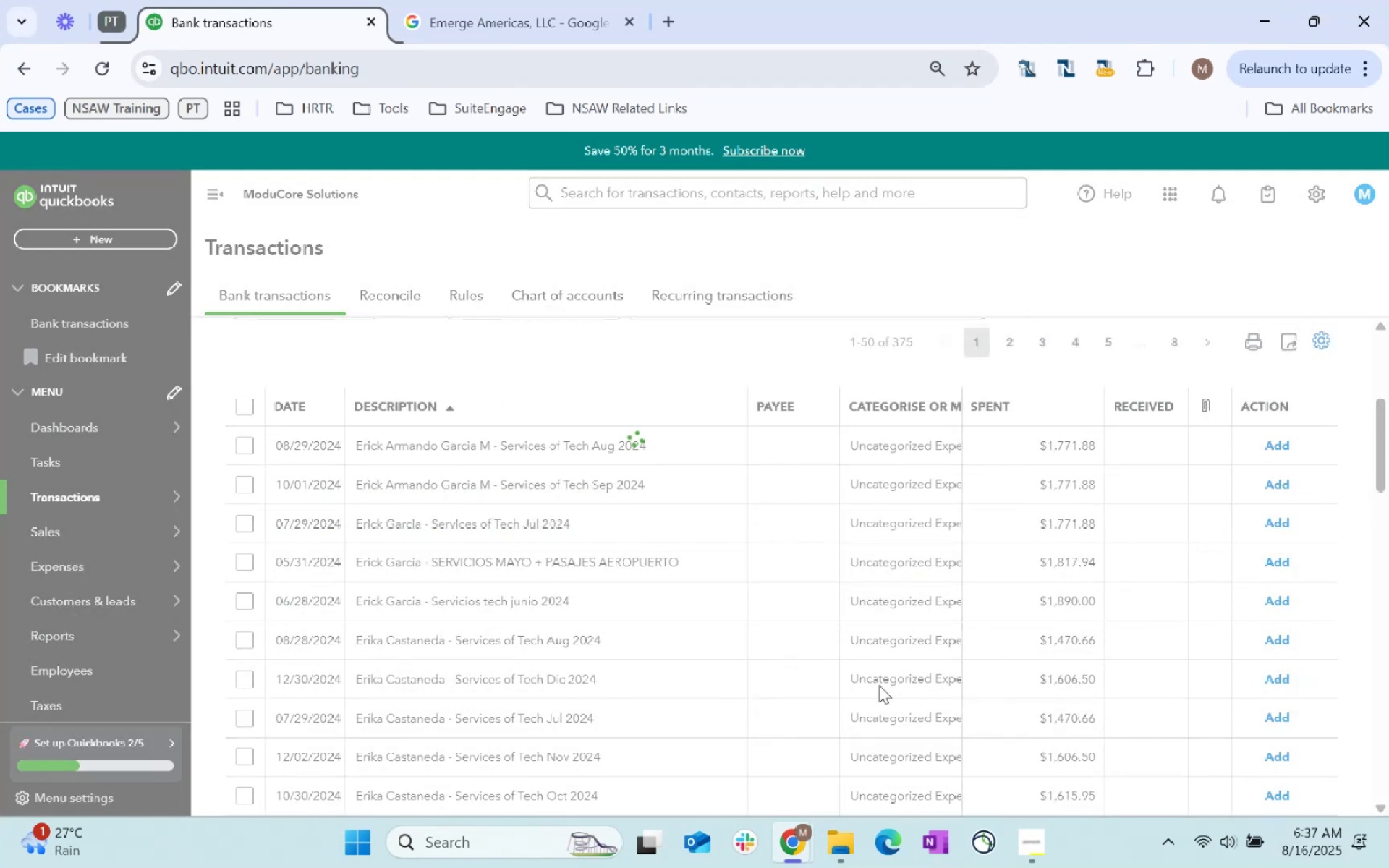 
double_click([245, 485])
 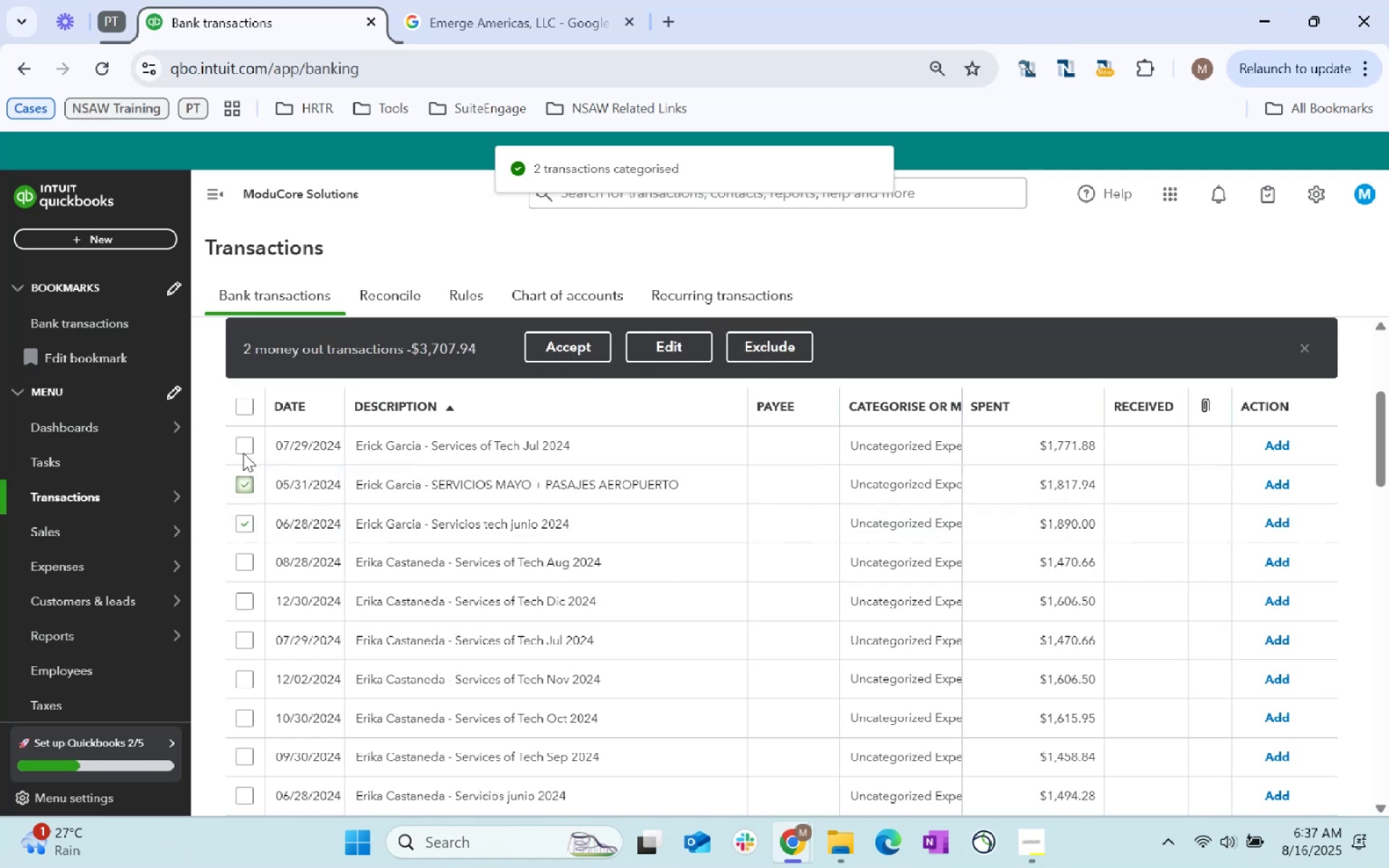 
triple_click([243, 448])
 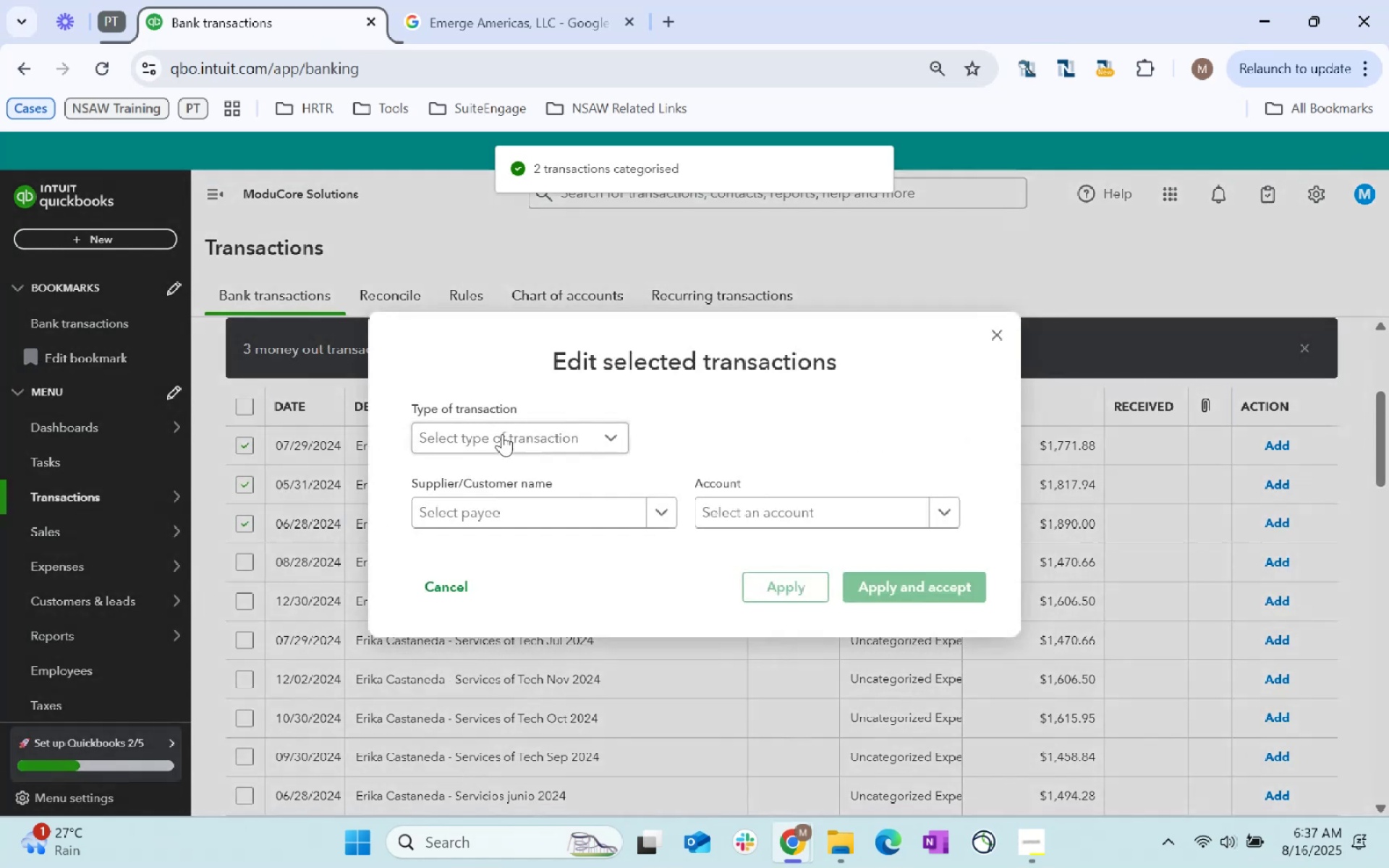 
left_click([522, 511])
 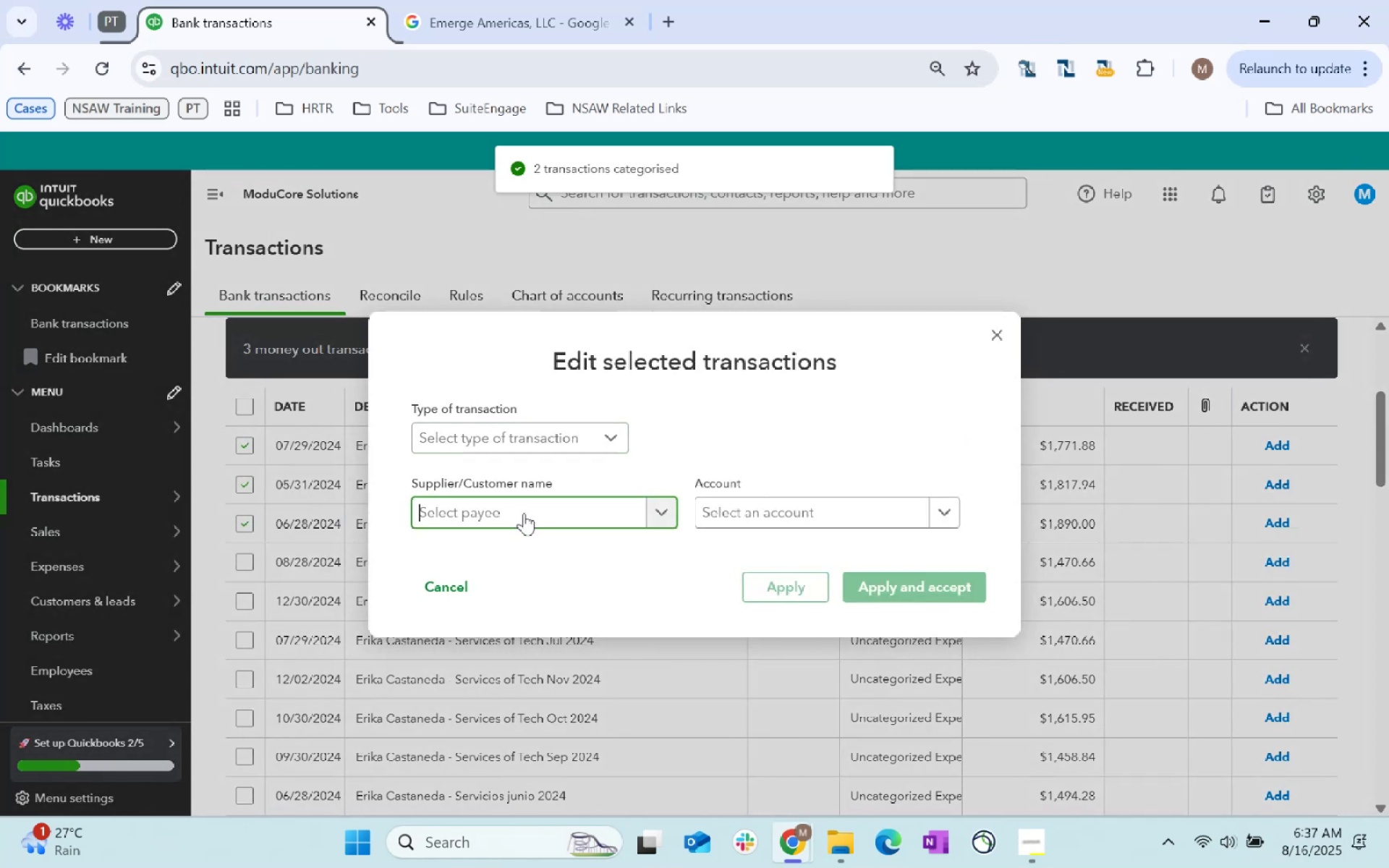 
type(Eric)
key(Tab)
type(UIT )
key(Backspace)
key(Backspace)
key(Backspace)
key(Backspace)
type(IT Professional)
 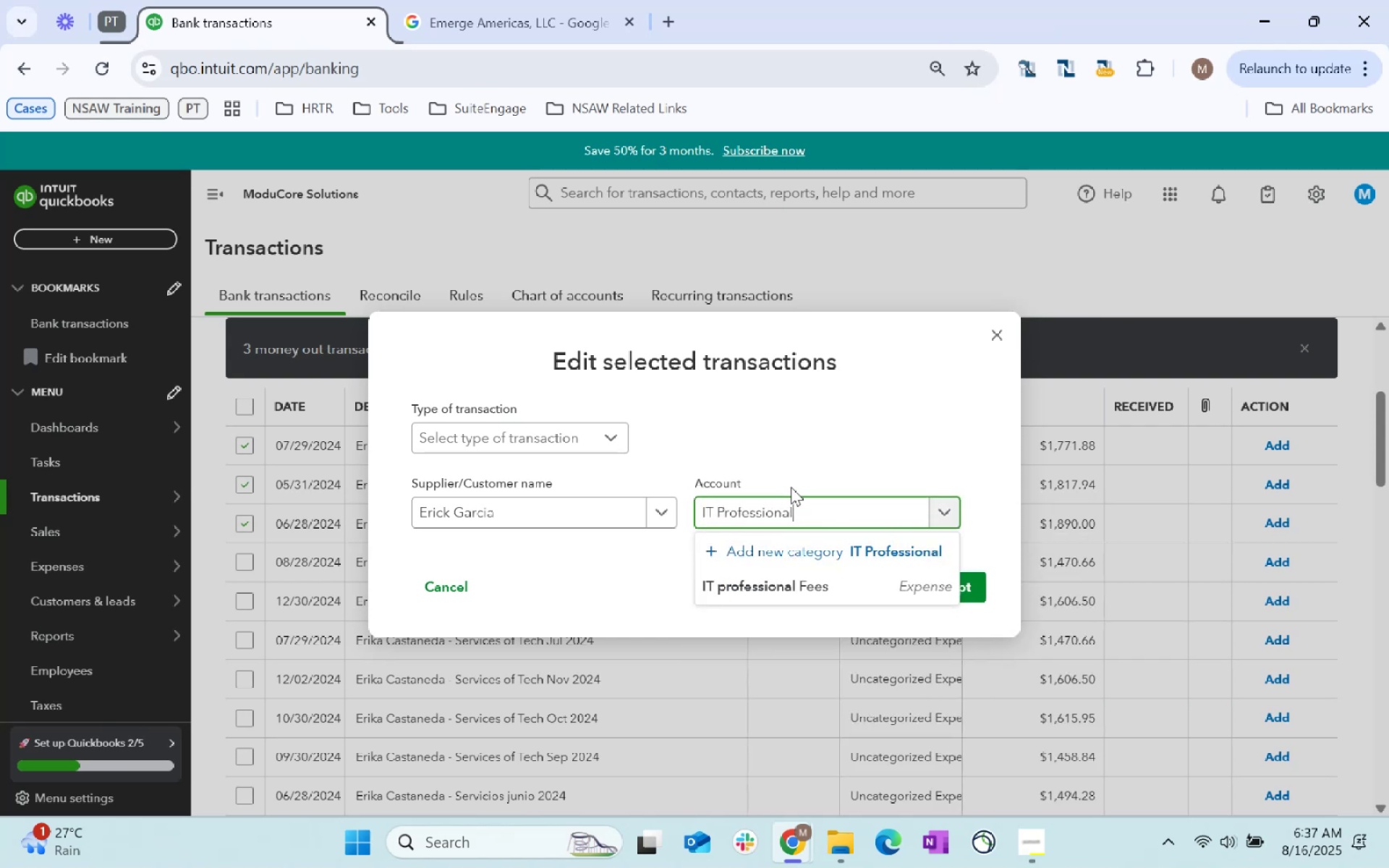 
left_click_drag(start_coordinate=[833, 527], to_coordinate=[841, 529])
 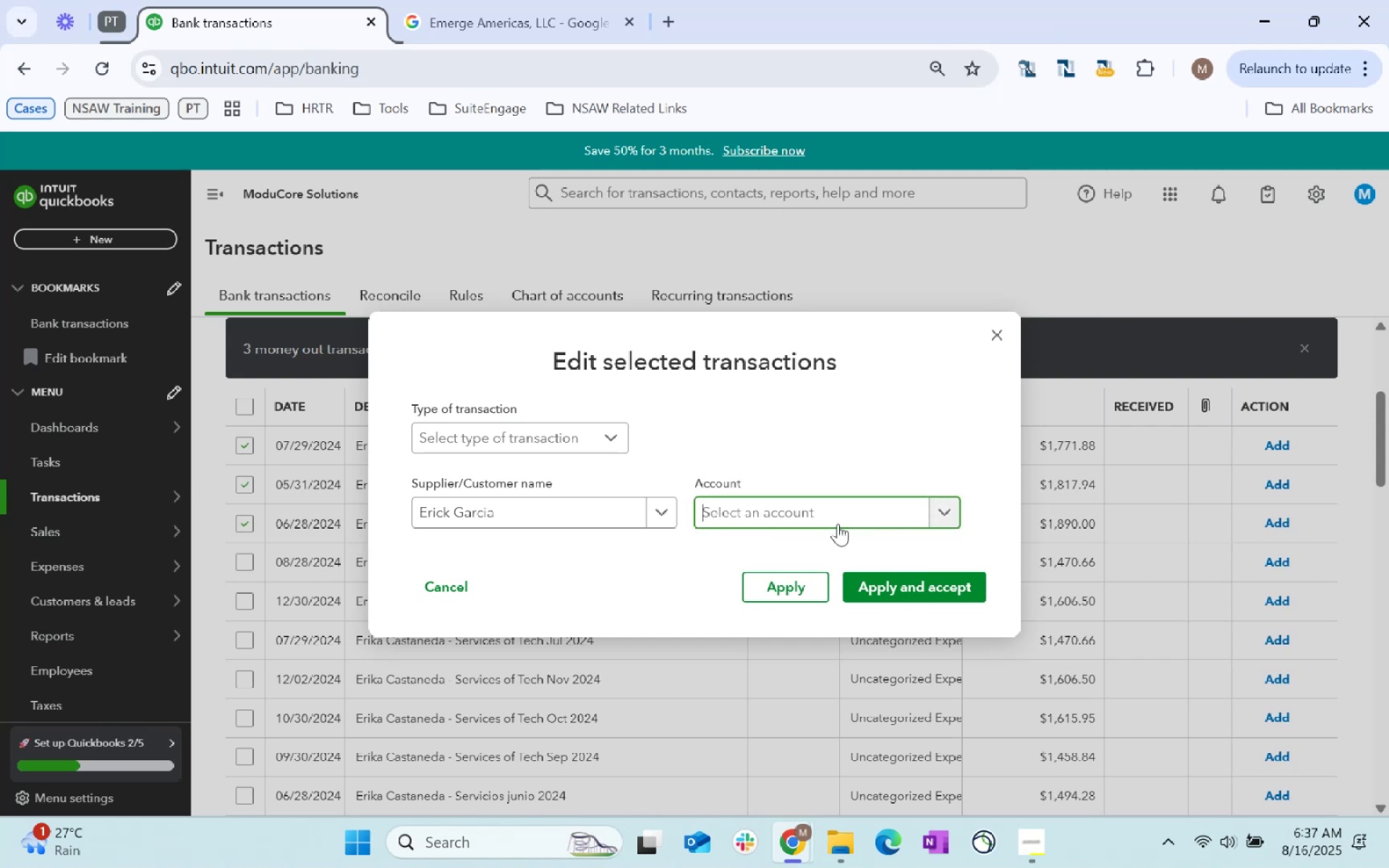 
left_click([803, 600])
 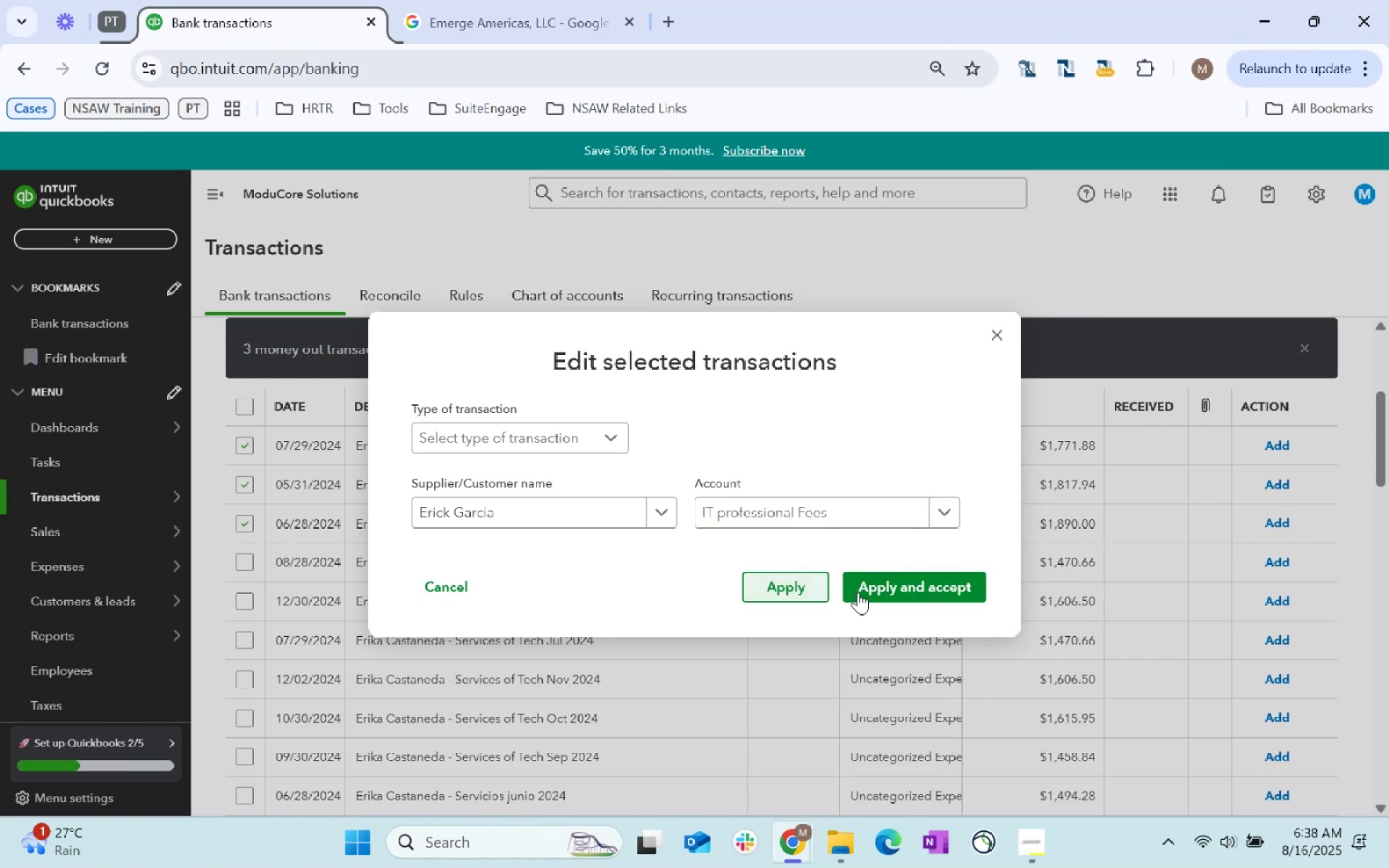 
left_click_drag(start_coordinate=[891, 588], to_coordinate=[895, 590])
 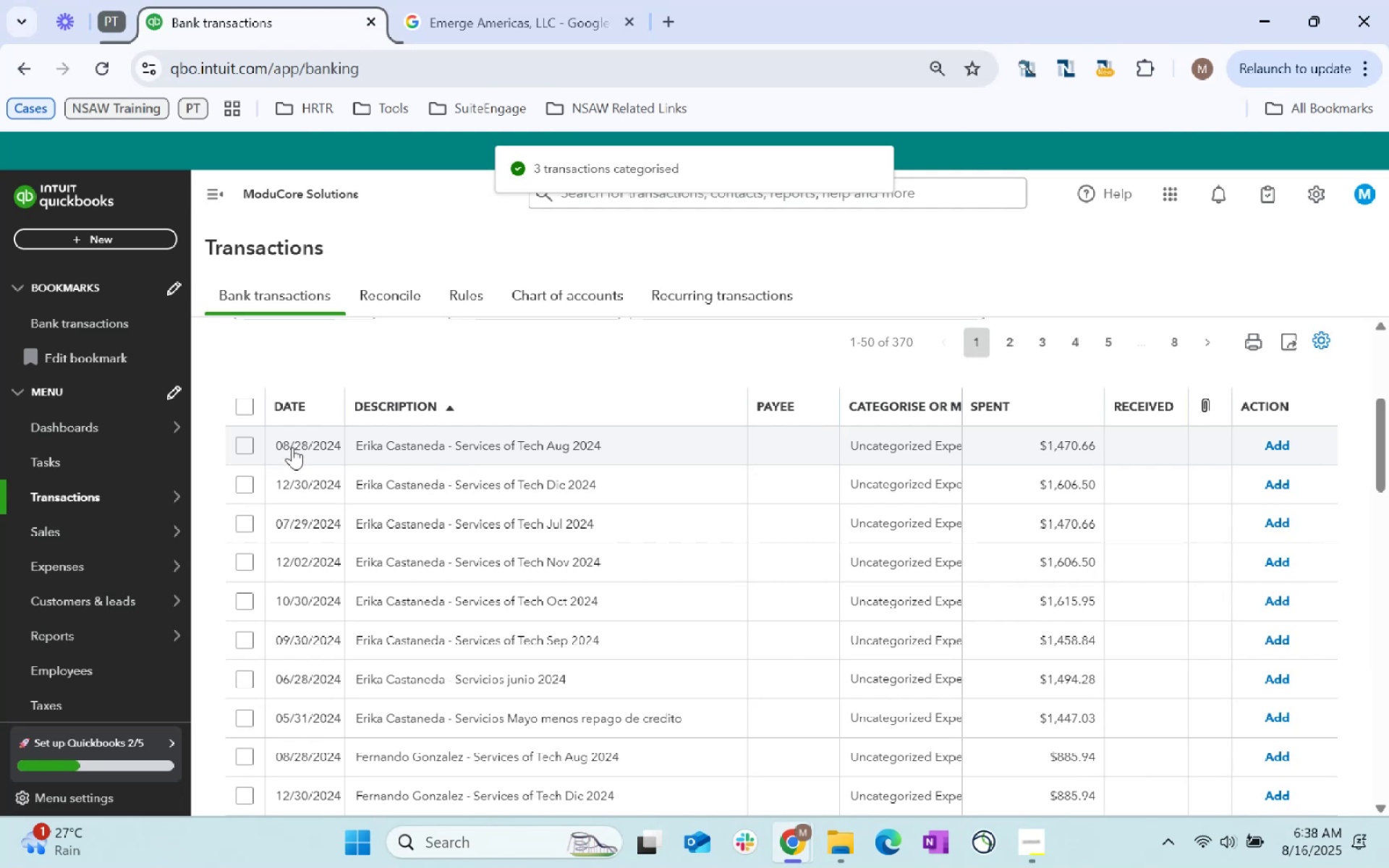 
wait(5.18)
 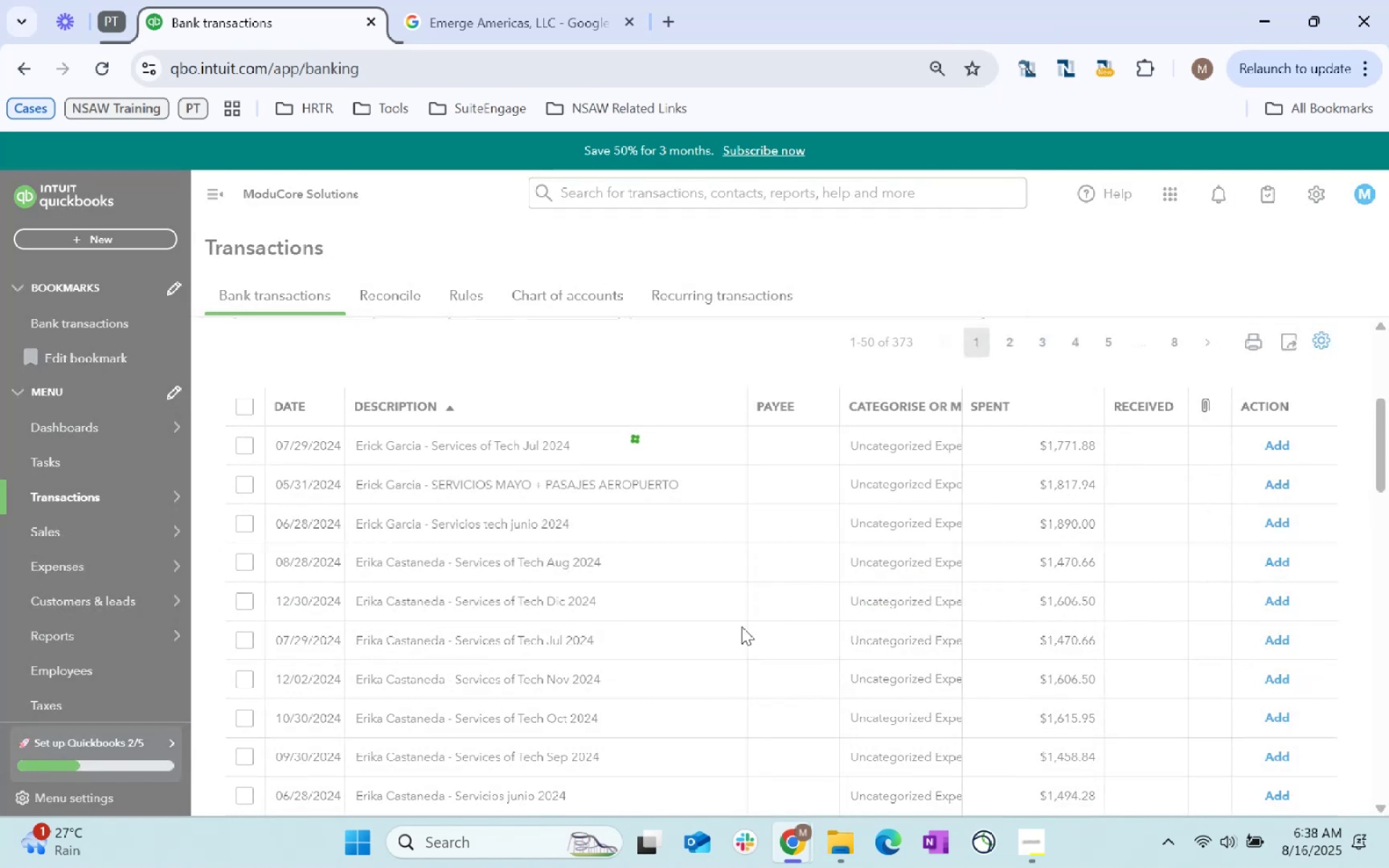 
key(Alt+Tab)
 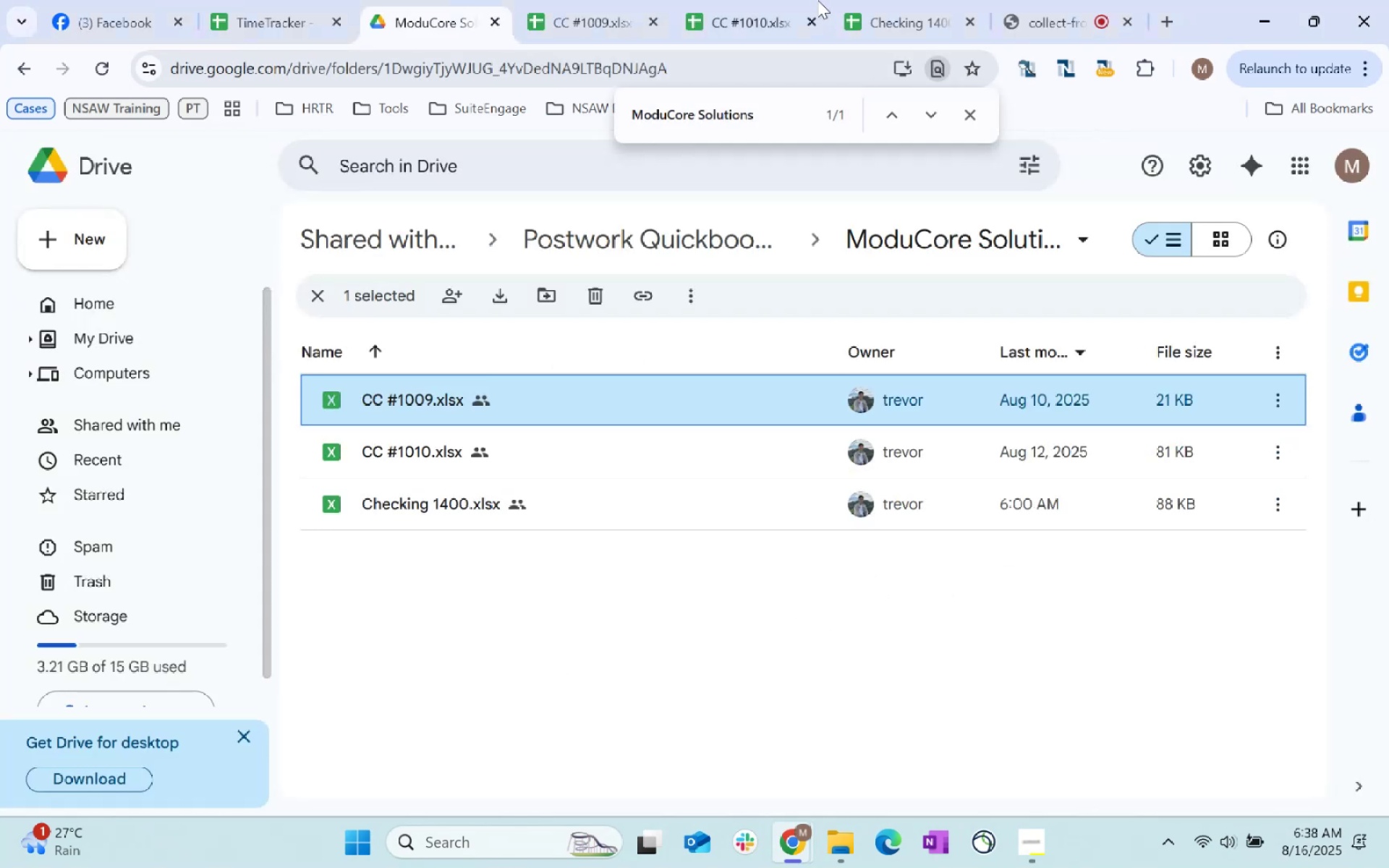 
left_click([1065, 3])
 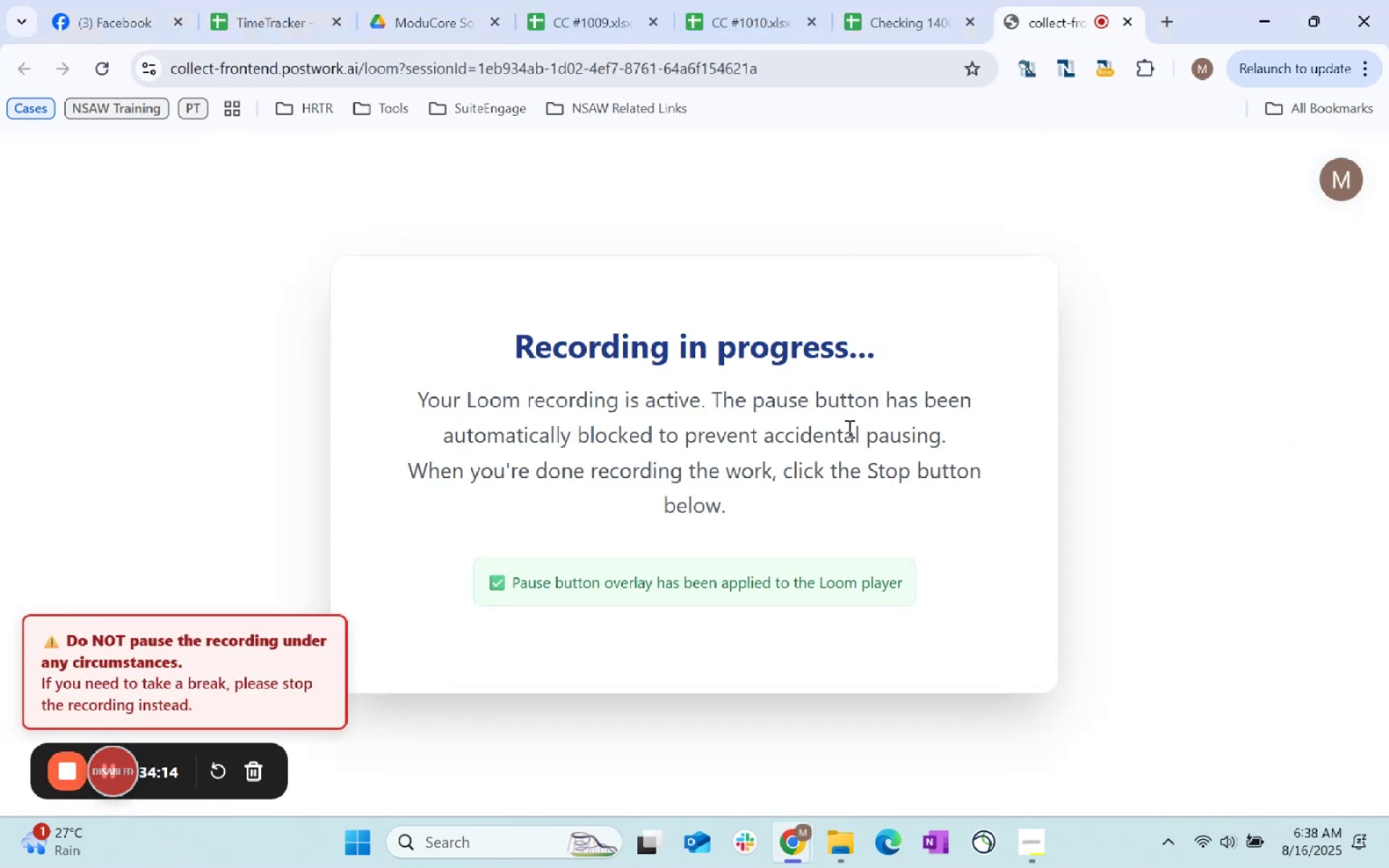 
key(Alt+AltLeft)
 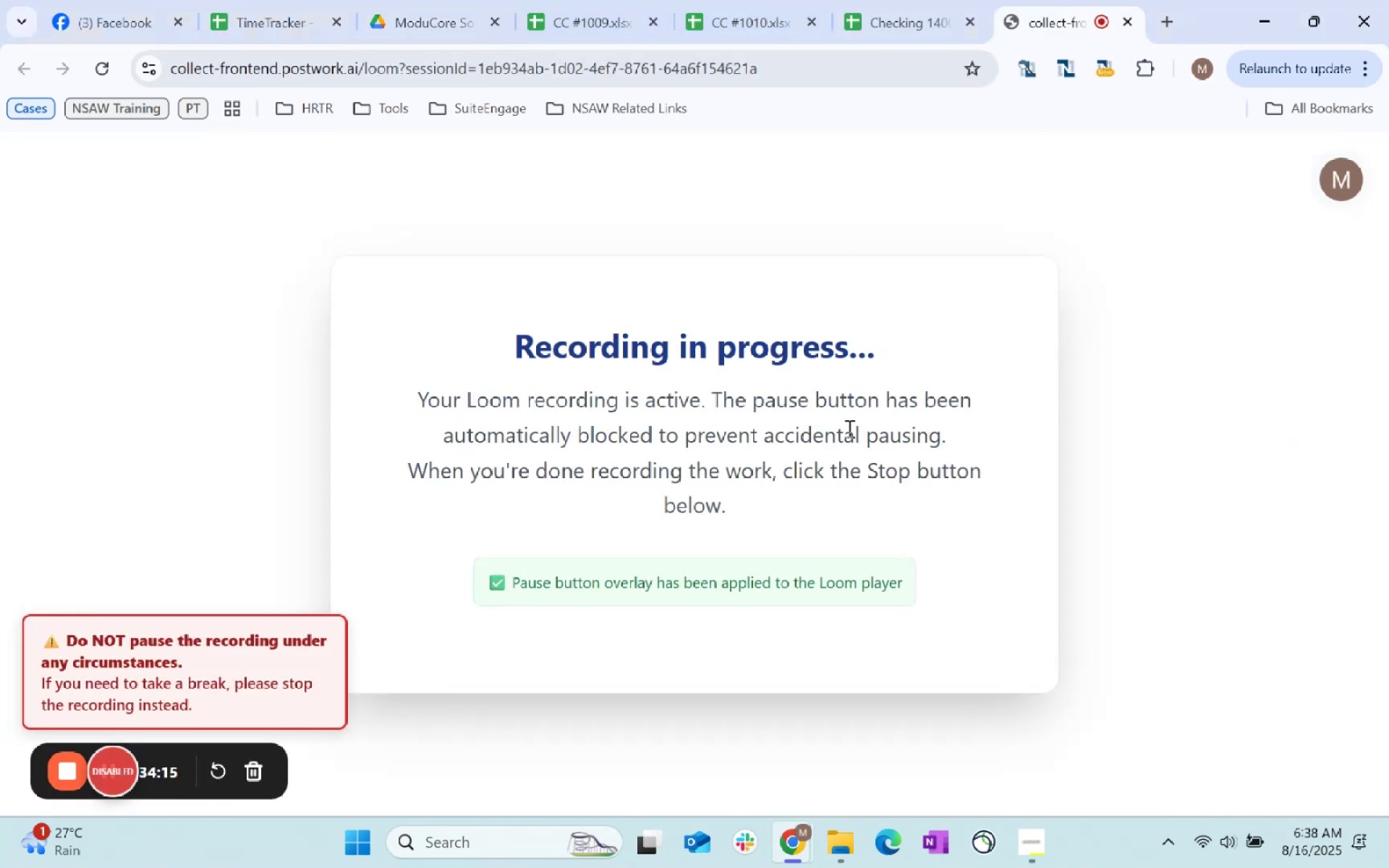 
key(Alt+Tab)
 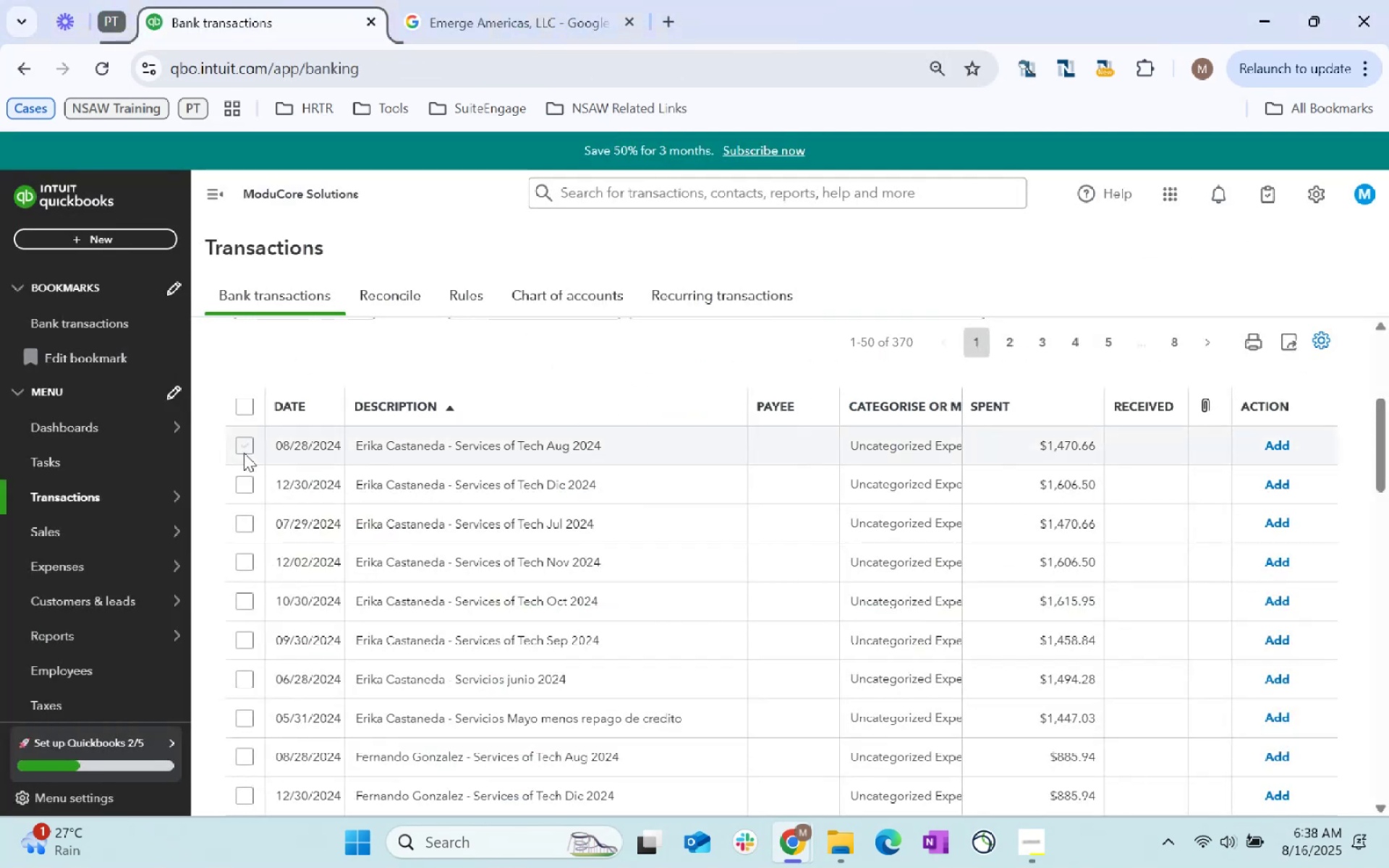 
left_click([245, 450])
 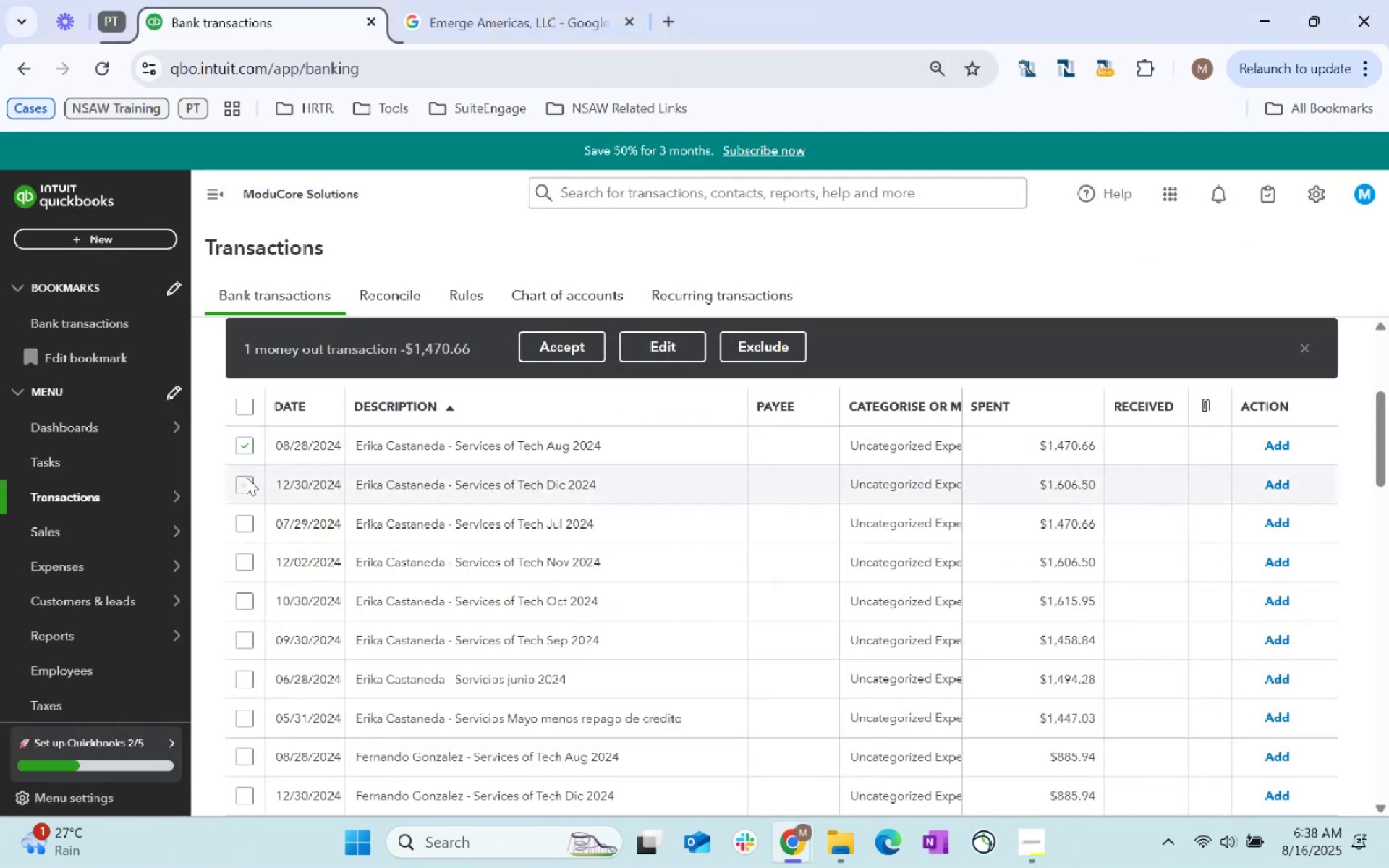 
double_click([246, 479])
 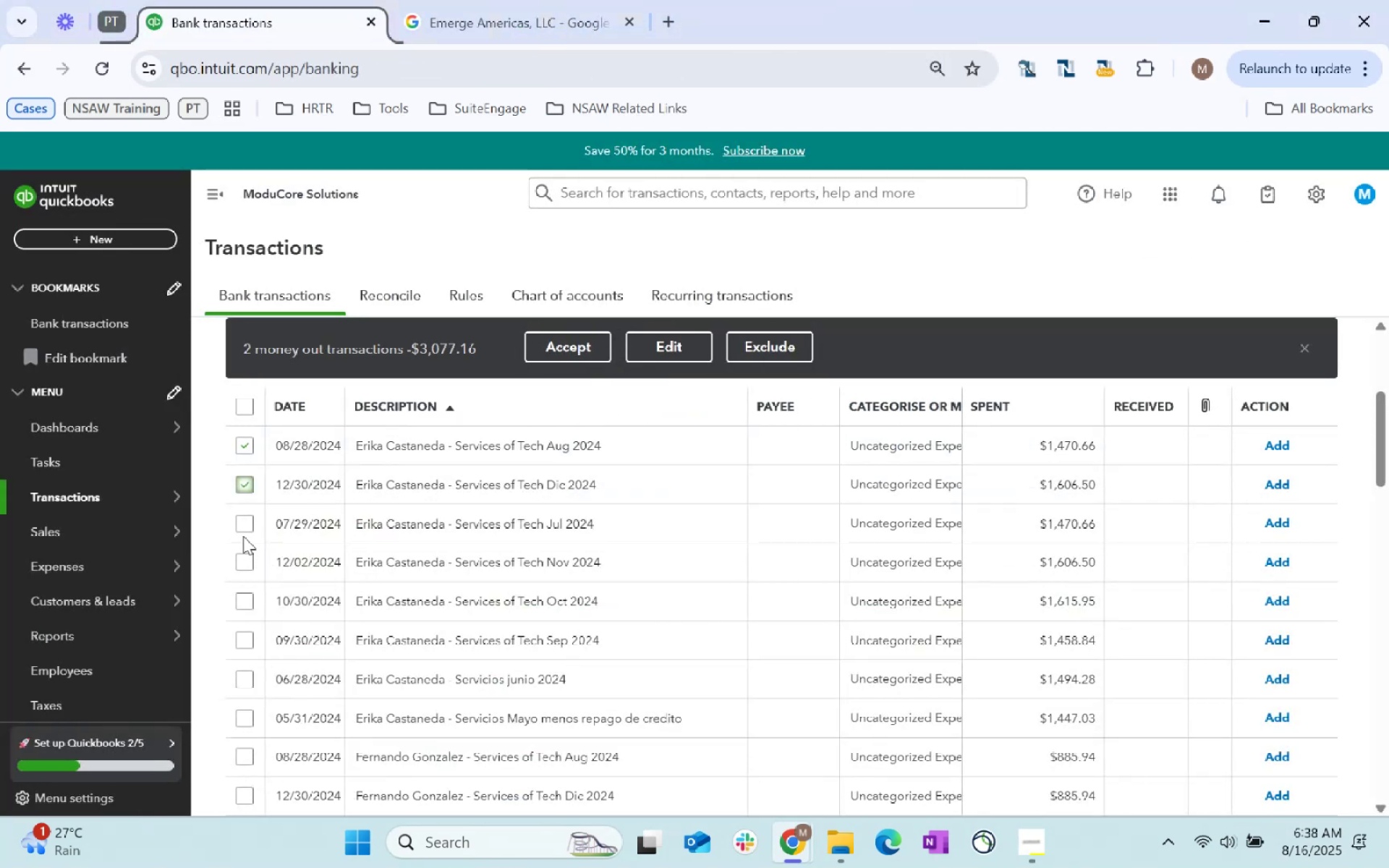 
left_click([245, 524])
 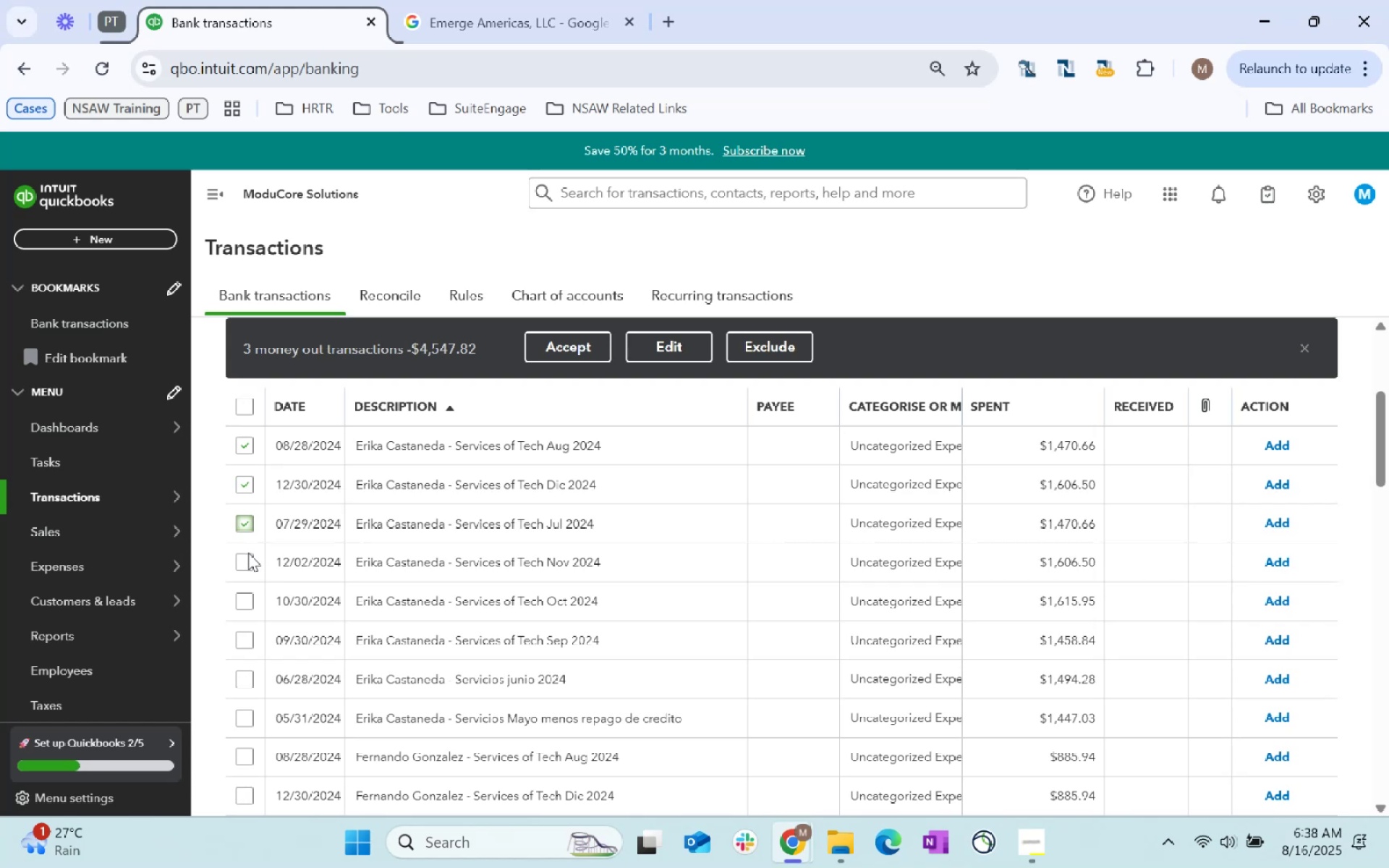 
left_click([250, 559])
 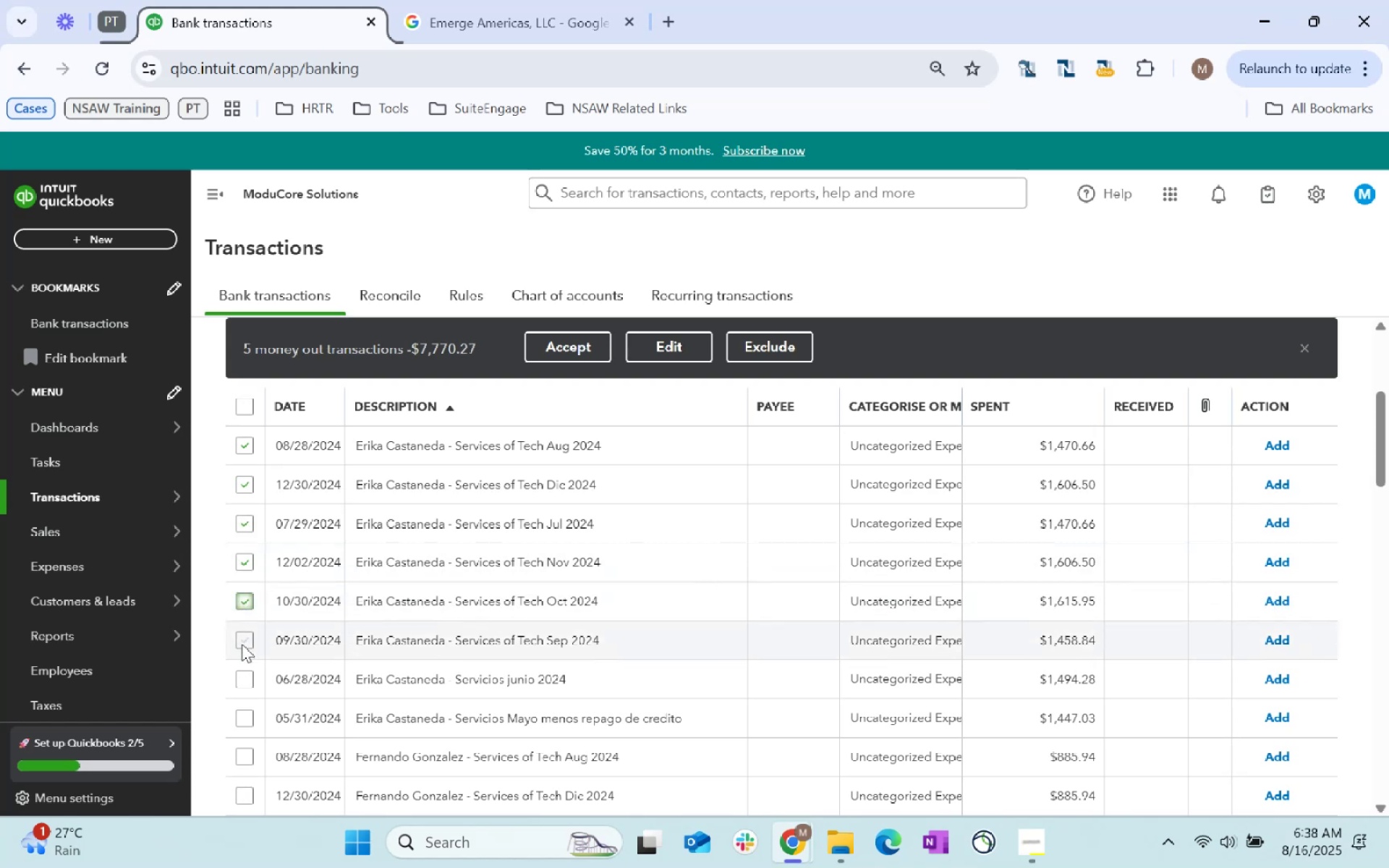 
left_click([241, 643])
 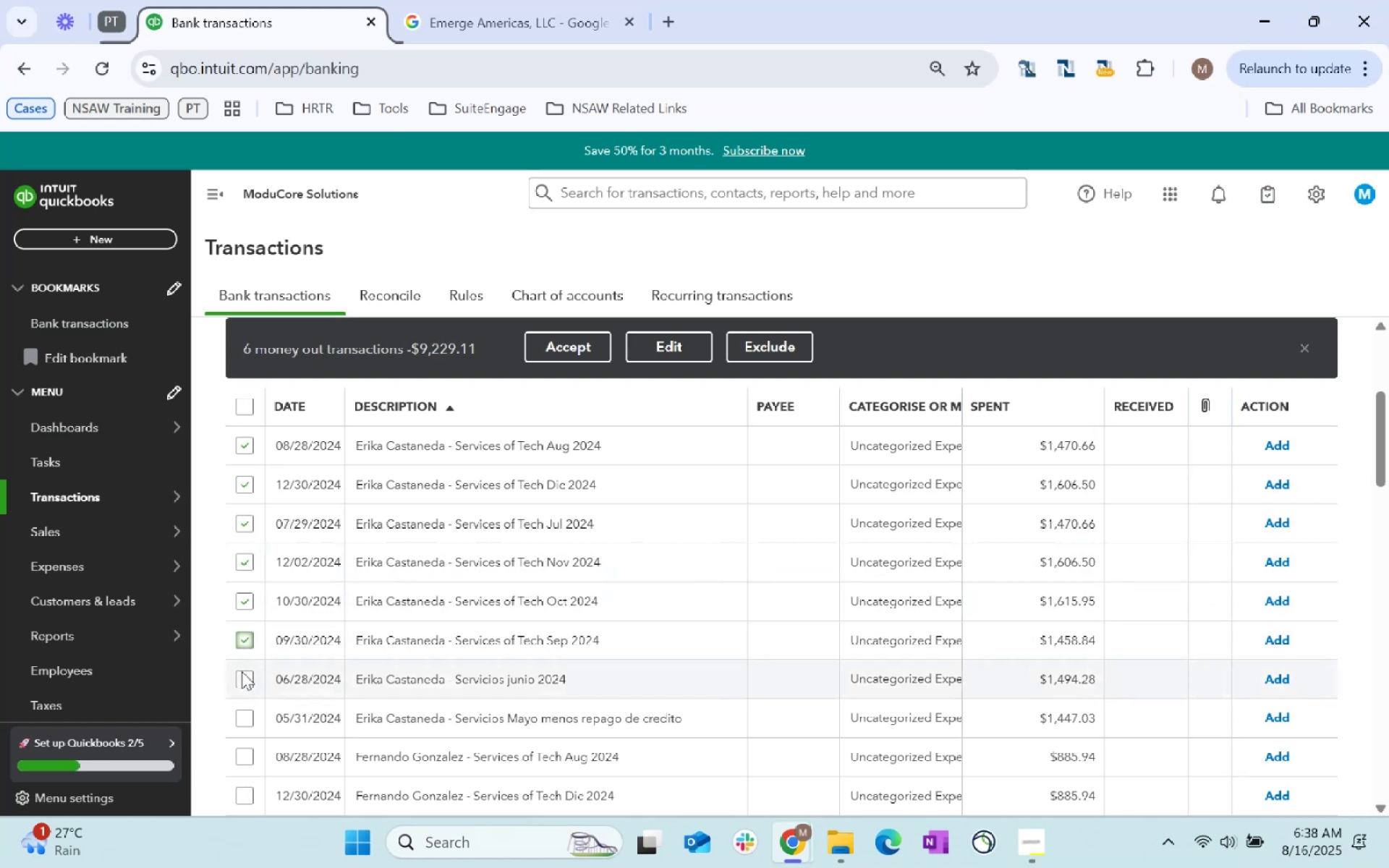 
double_click([242, 671])
 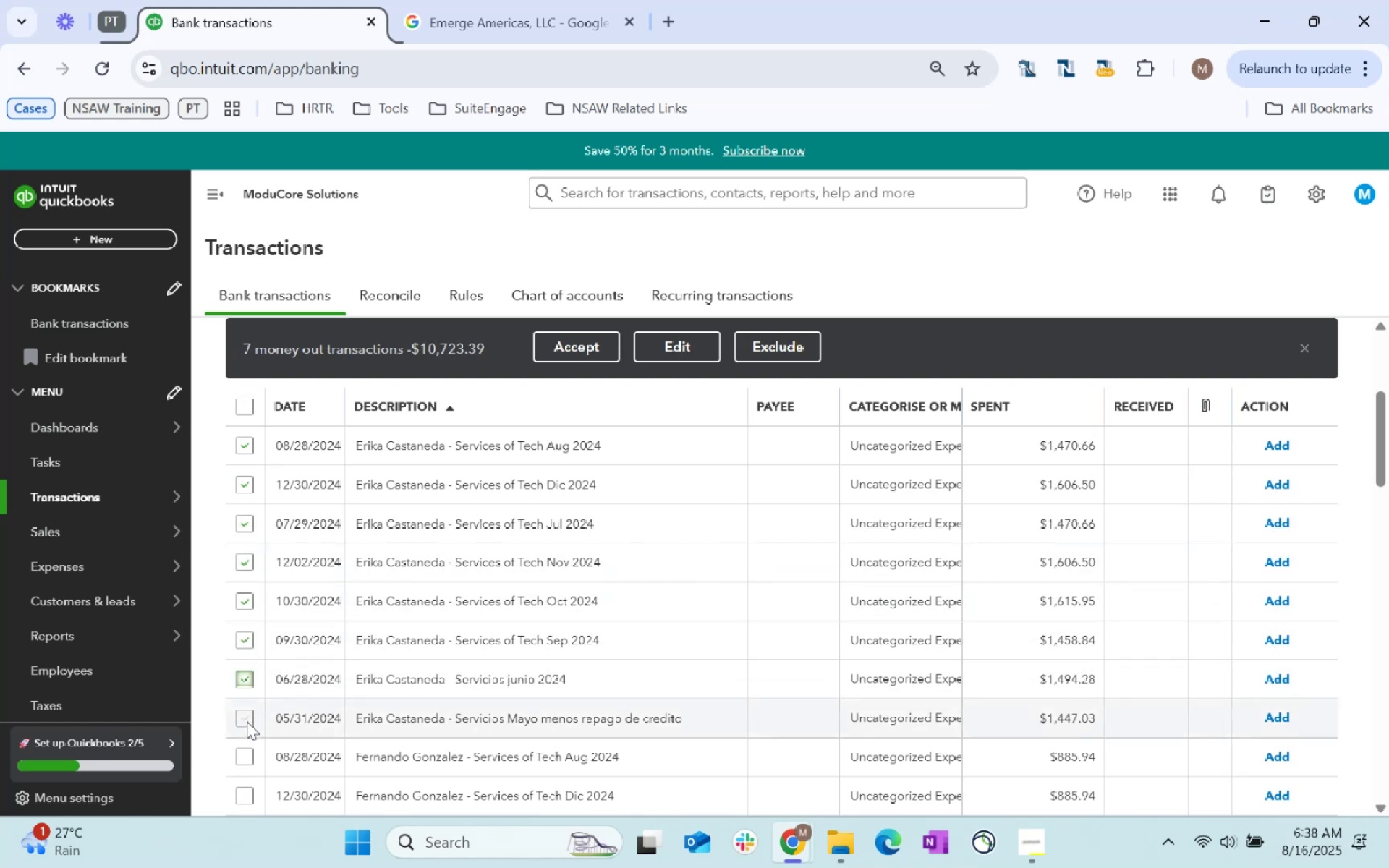 
left_click([245, 721])
 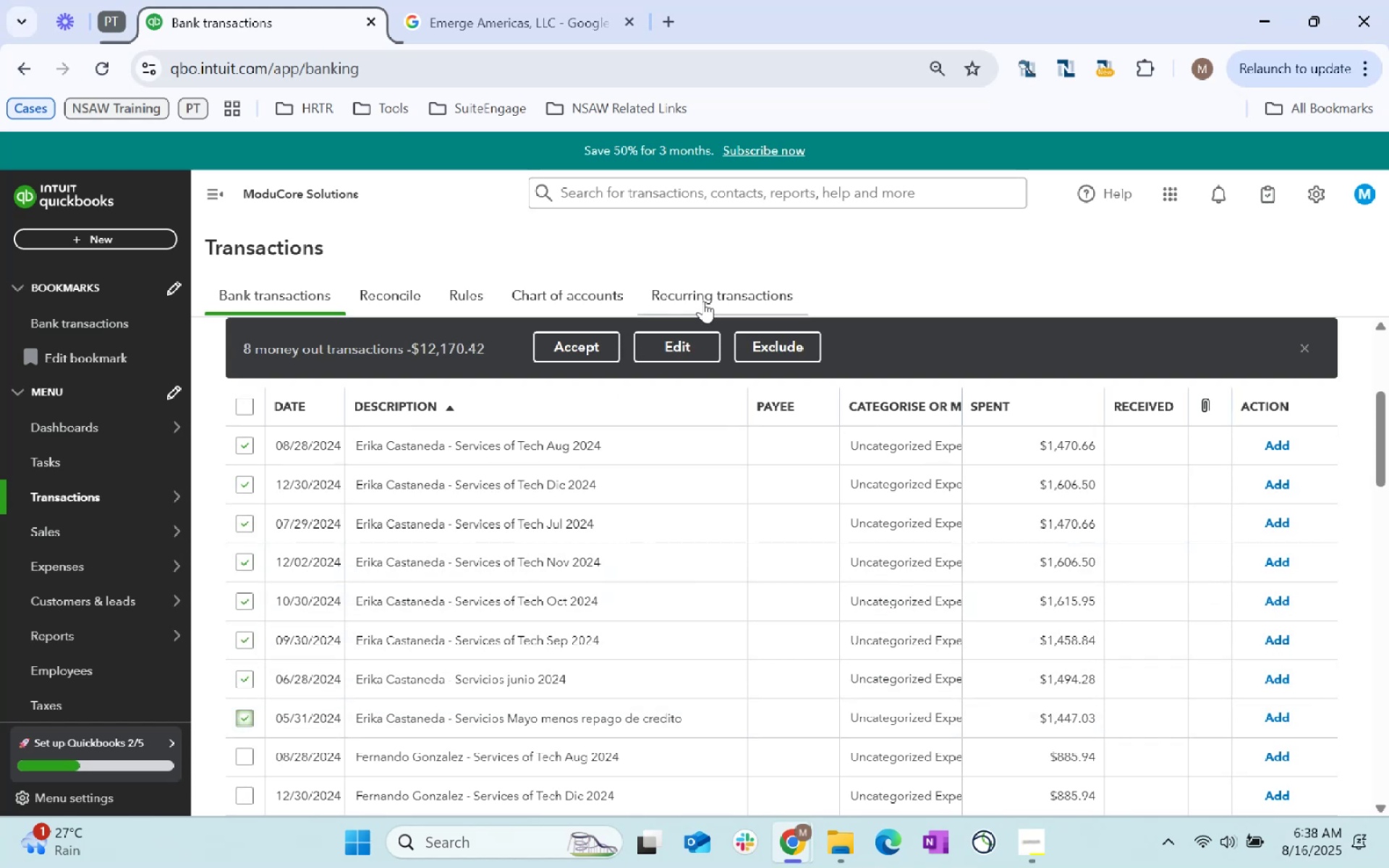 
left_click([692, 347])
 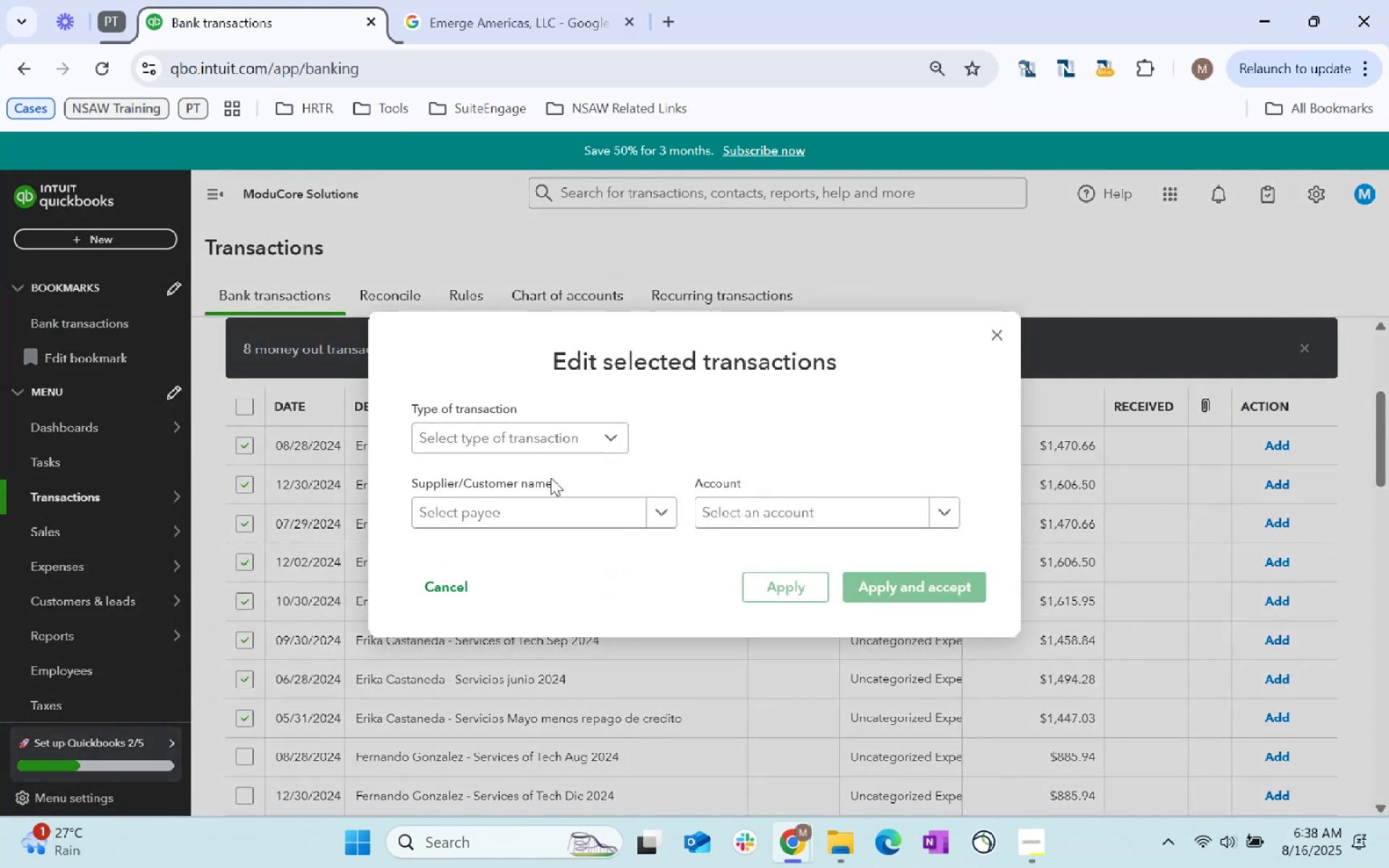 
left_click([532, 527])
 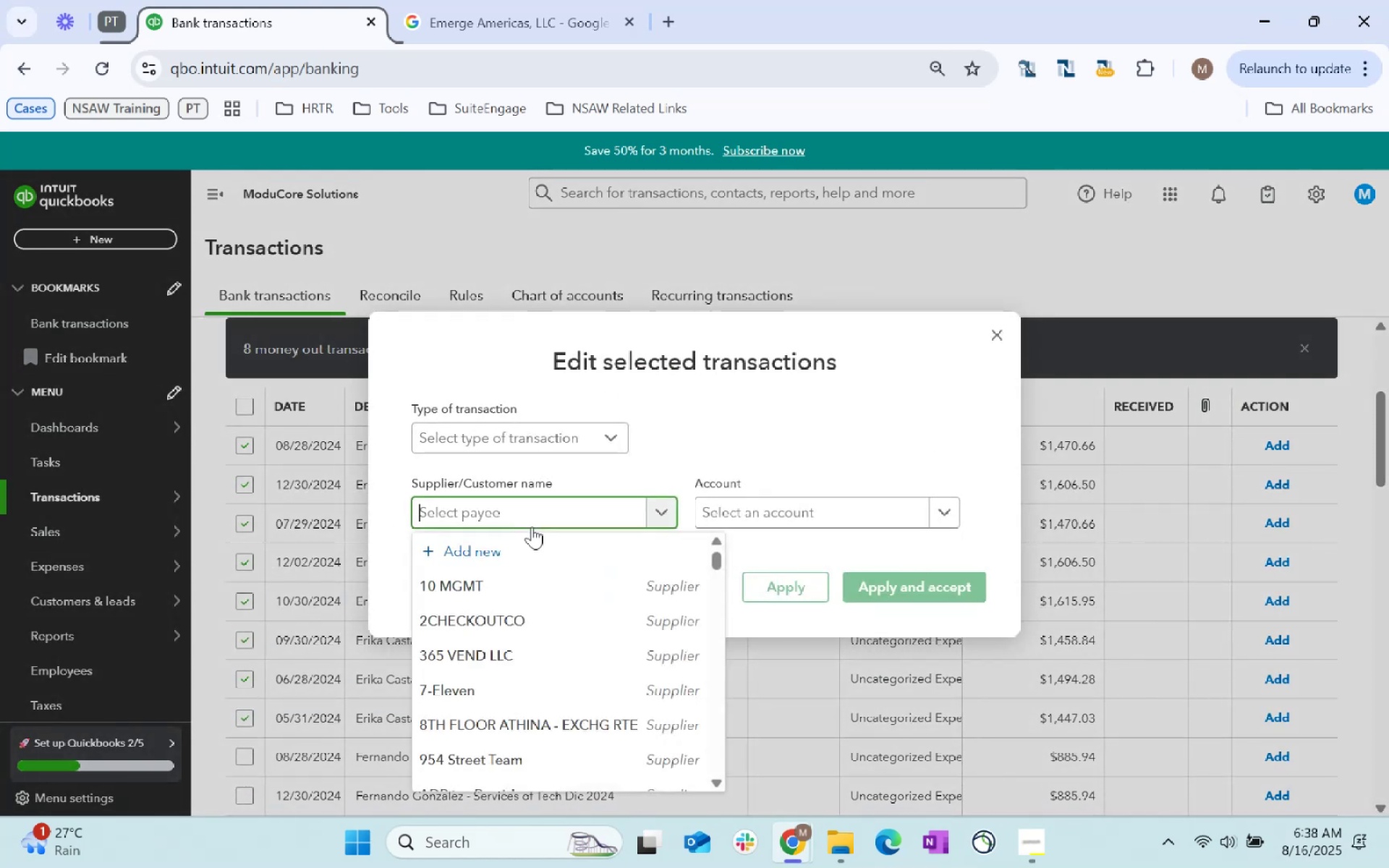 
type(Eriuka CAstaneda)
key(Backspace)
key(Backspace)
key(Backspace)
key(Backspace)
key(Backspace)
key(Backspace)
key(Backspace)
type(a)
key(Backspace)
key(Backspace)
type(astaneda)
 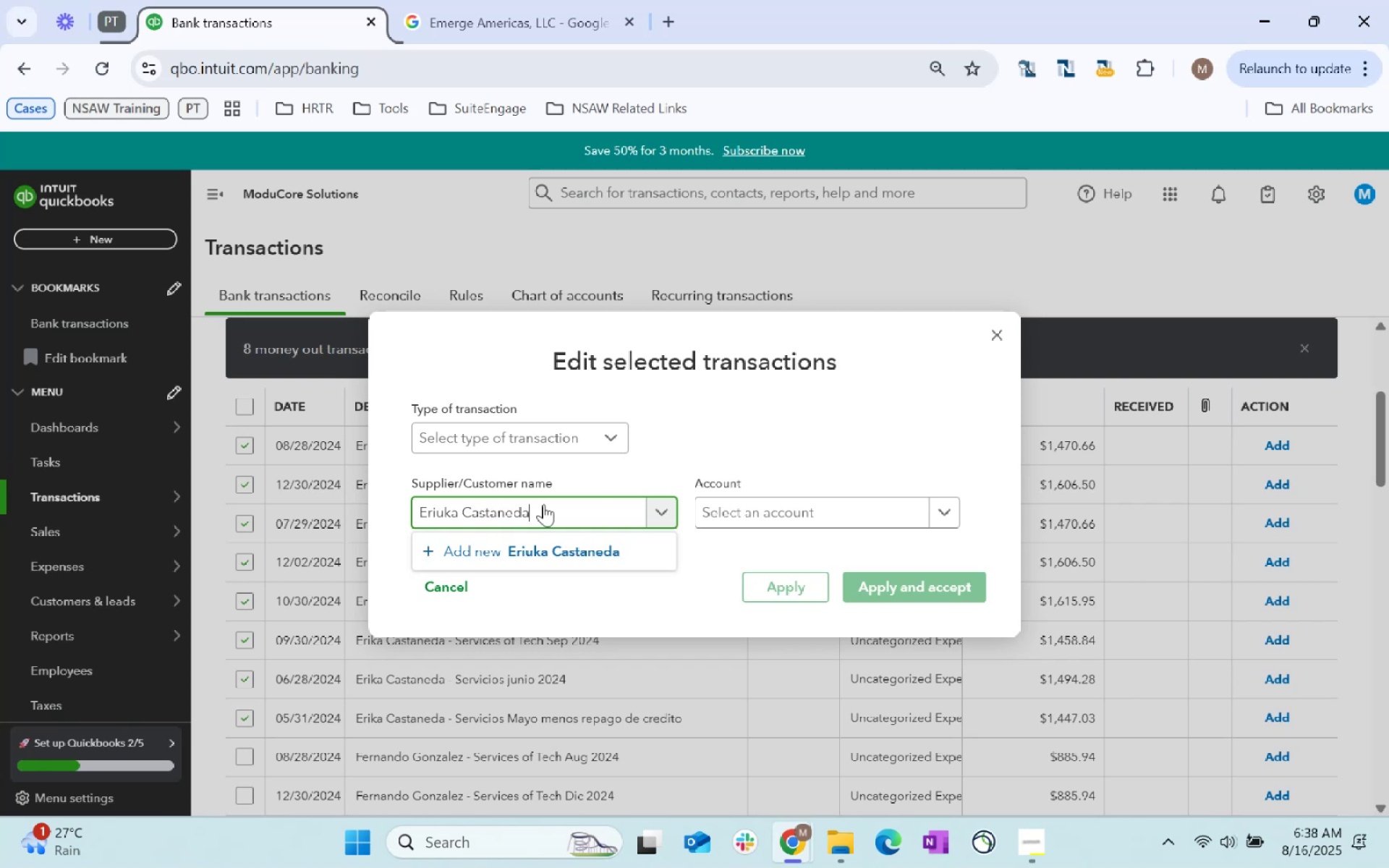 
left_click([448, 514])
 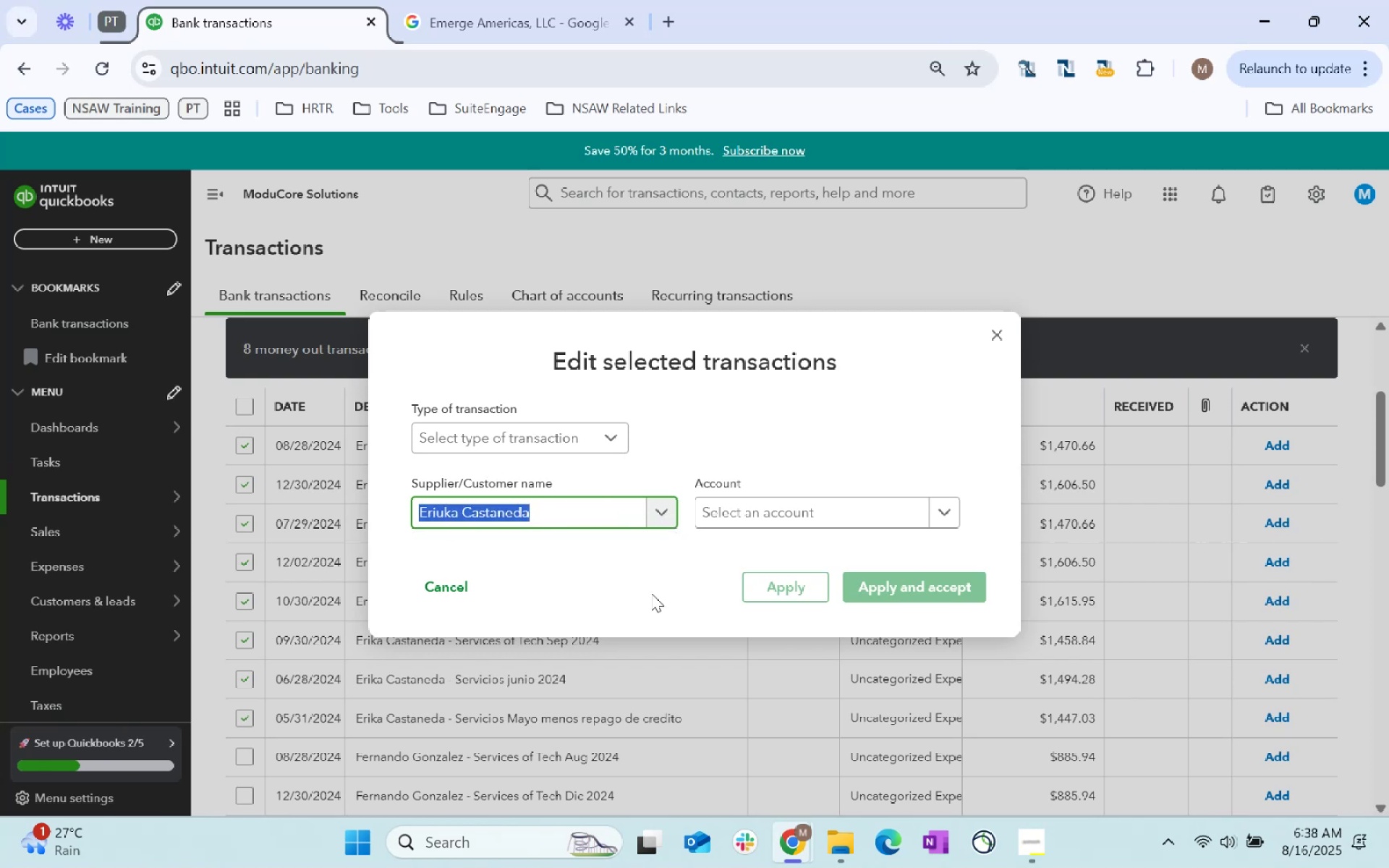 
key(ArrowLeft)
 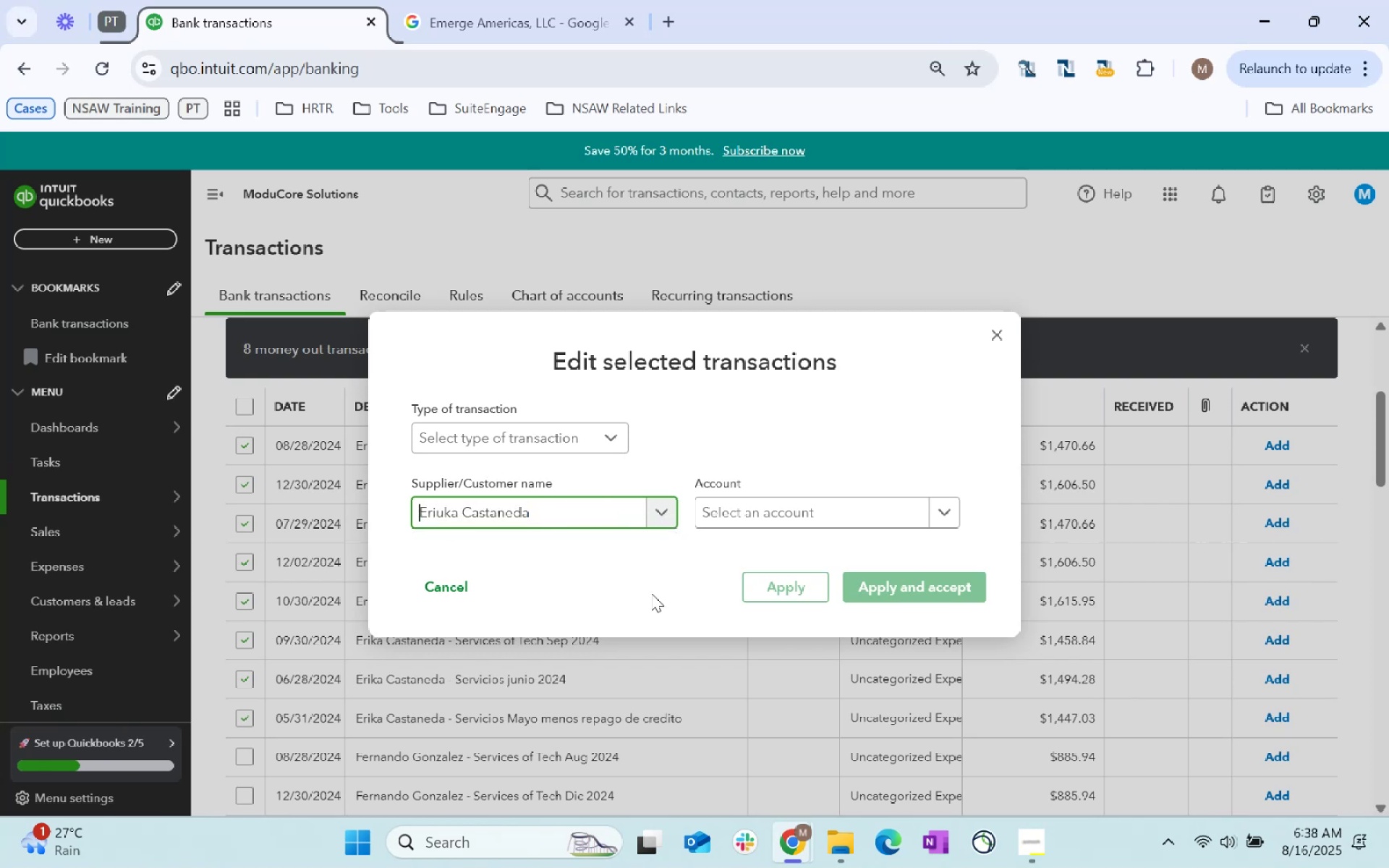 
key(ArrowRight)
 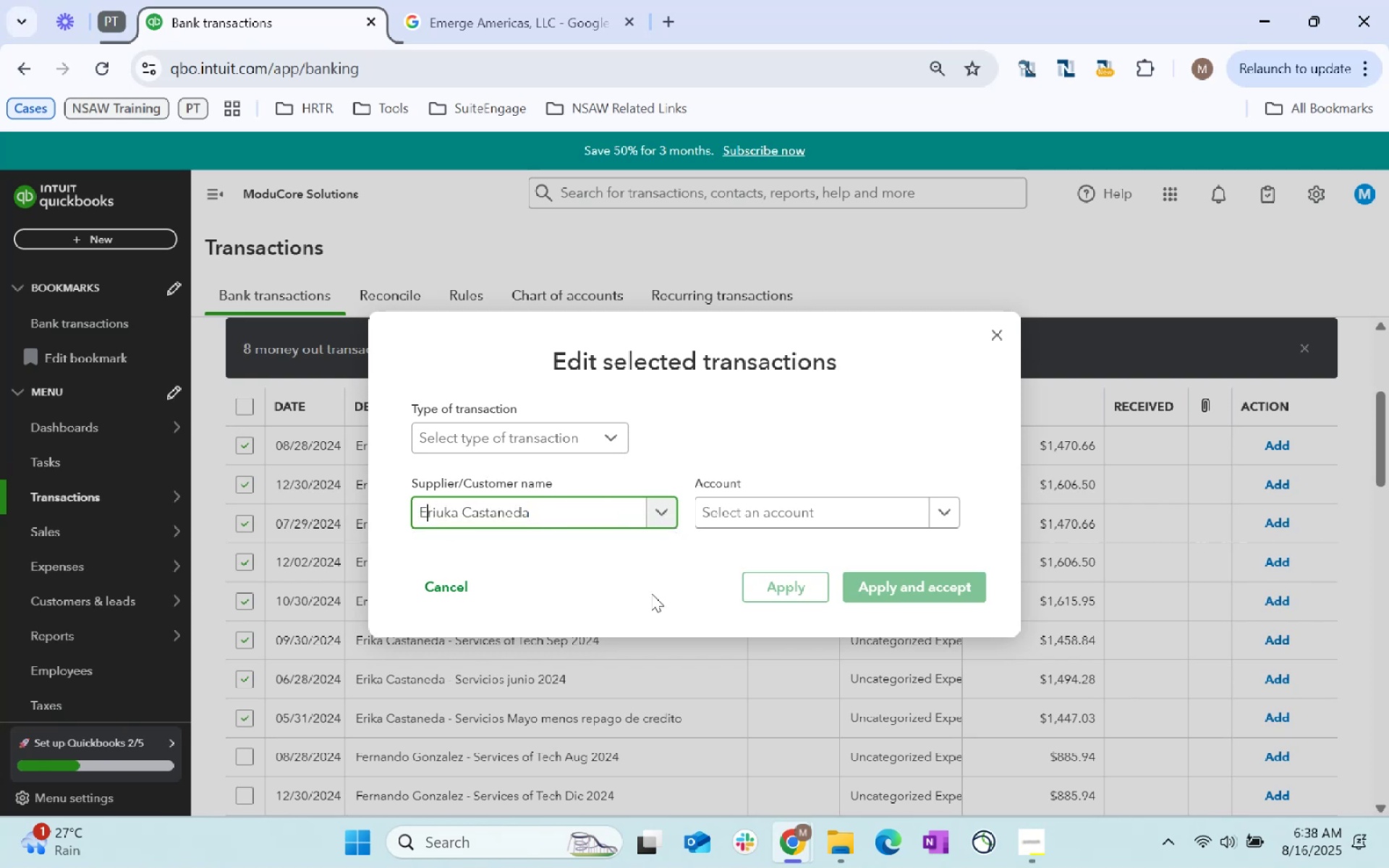 
key(ArrowRight)
 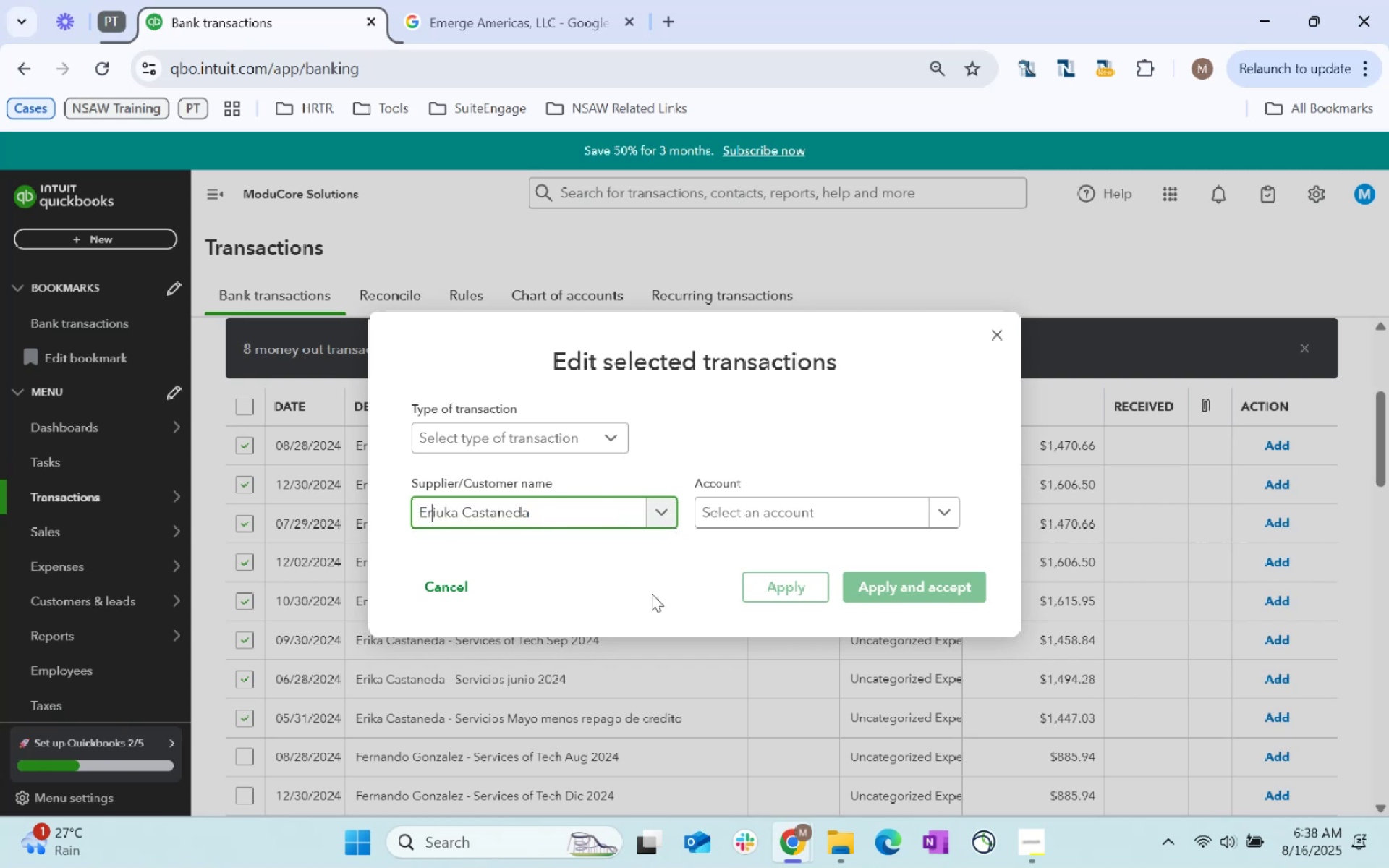 
key(ArrowRight)
 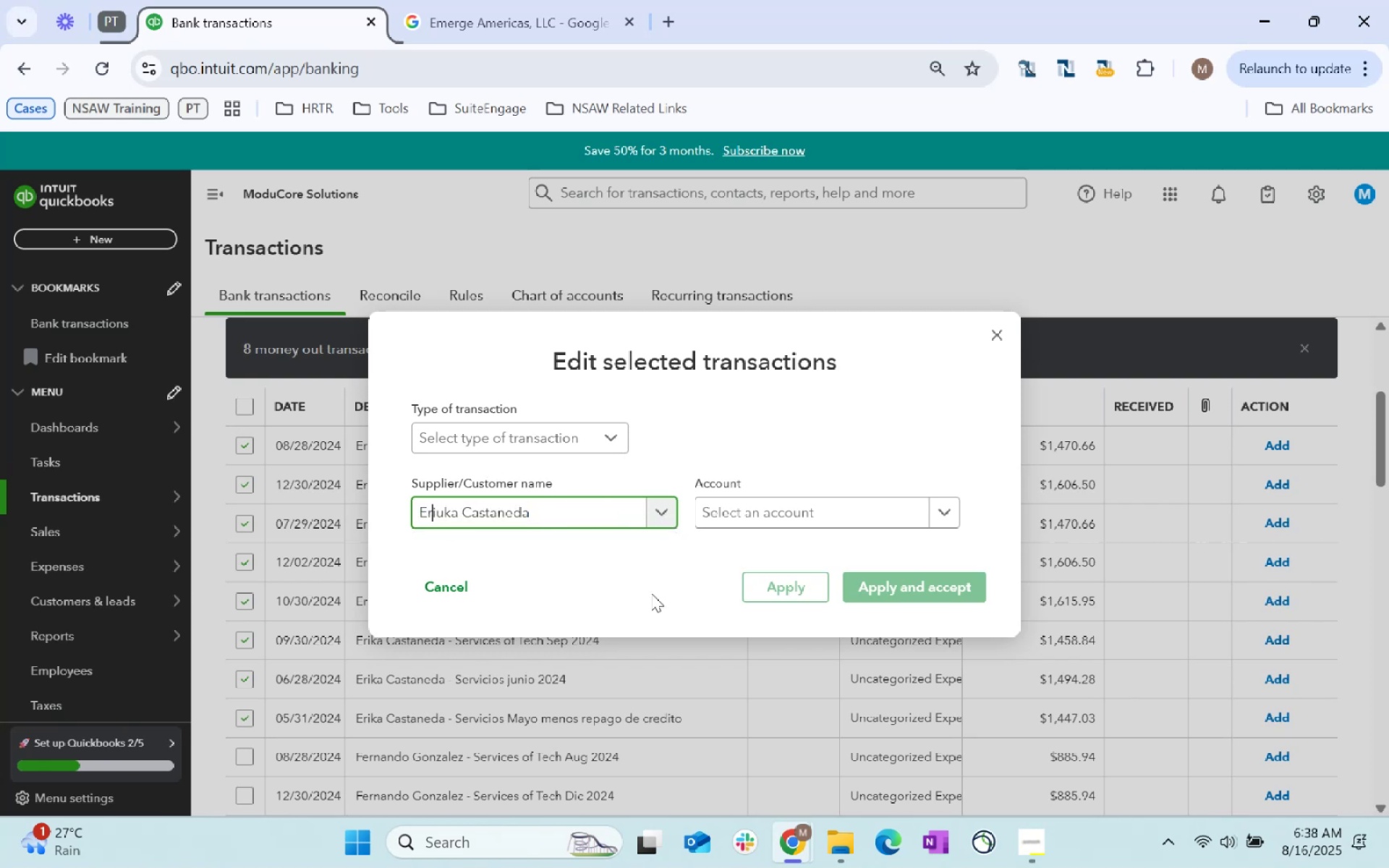 
key(ArrowRight)
 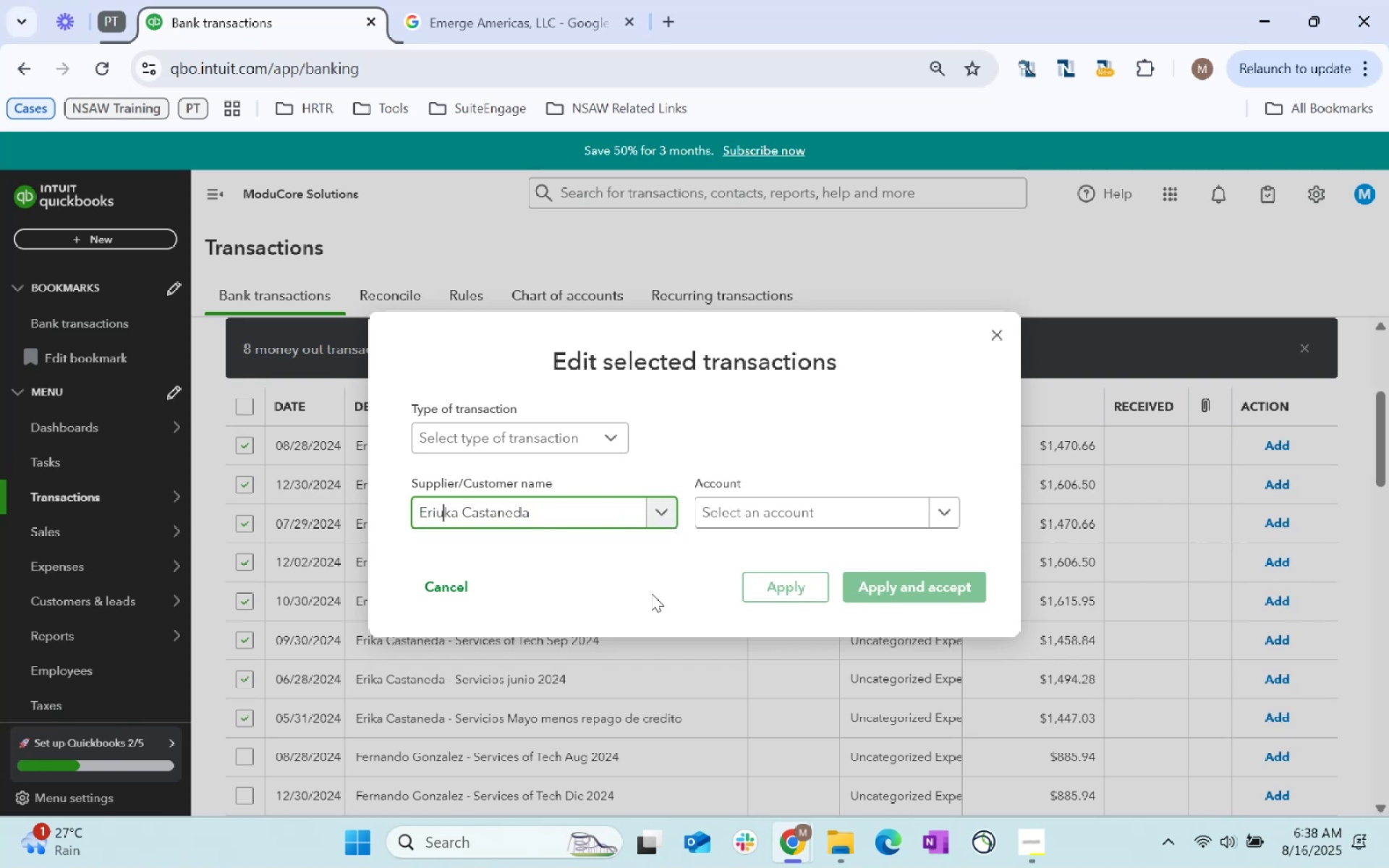 
key(Backspace)
 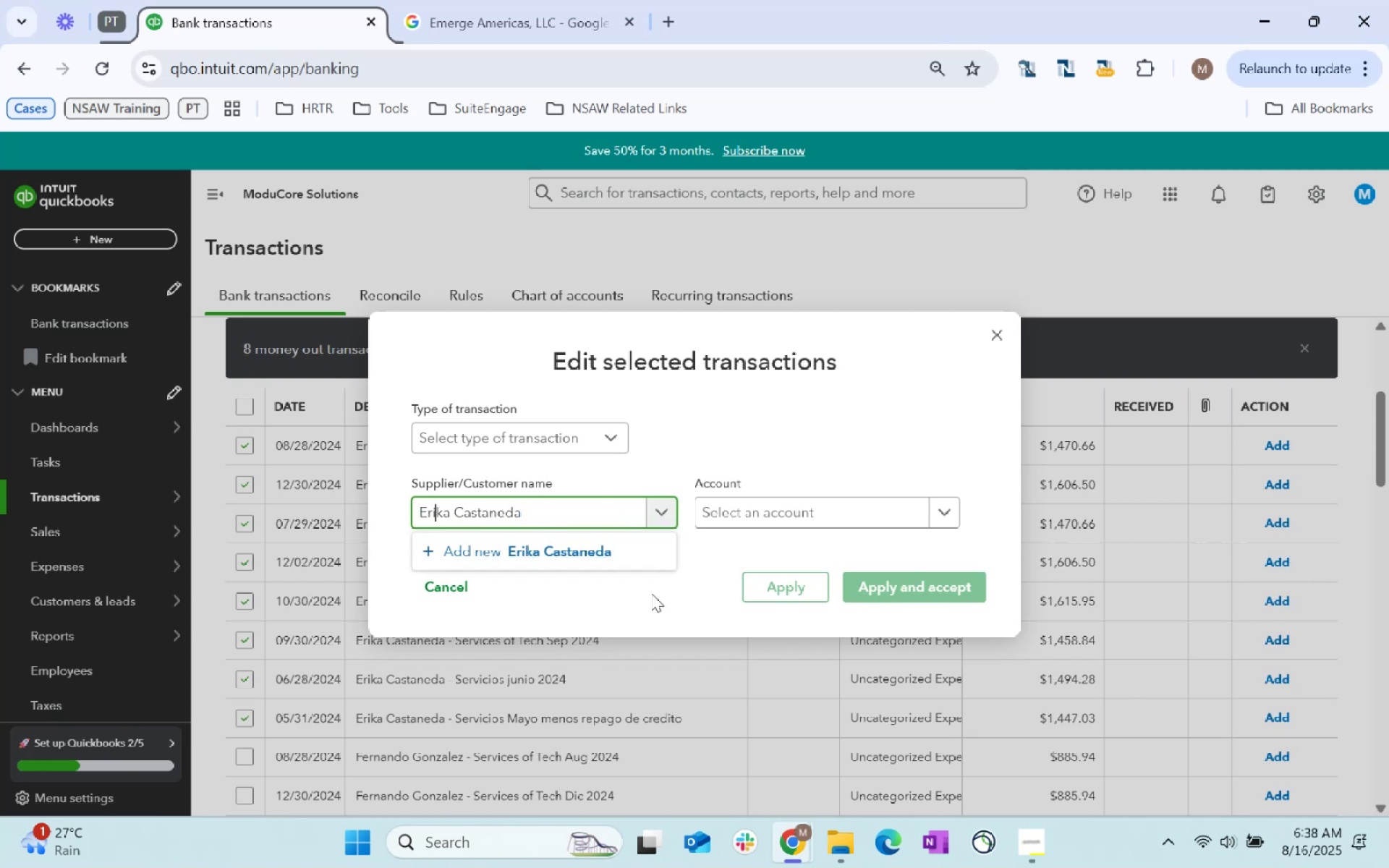 
key(Tab)
 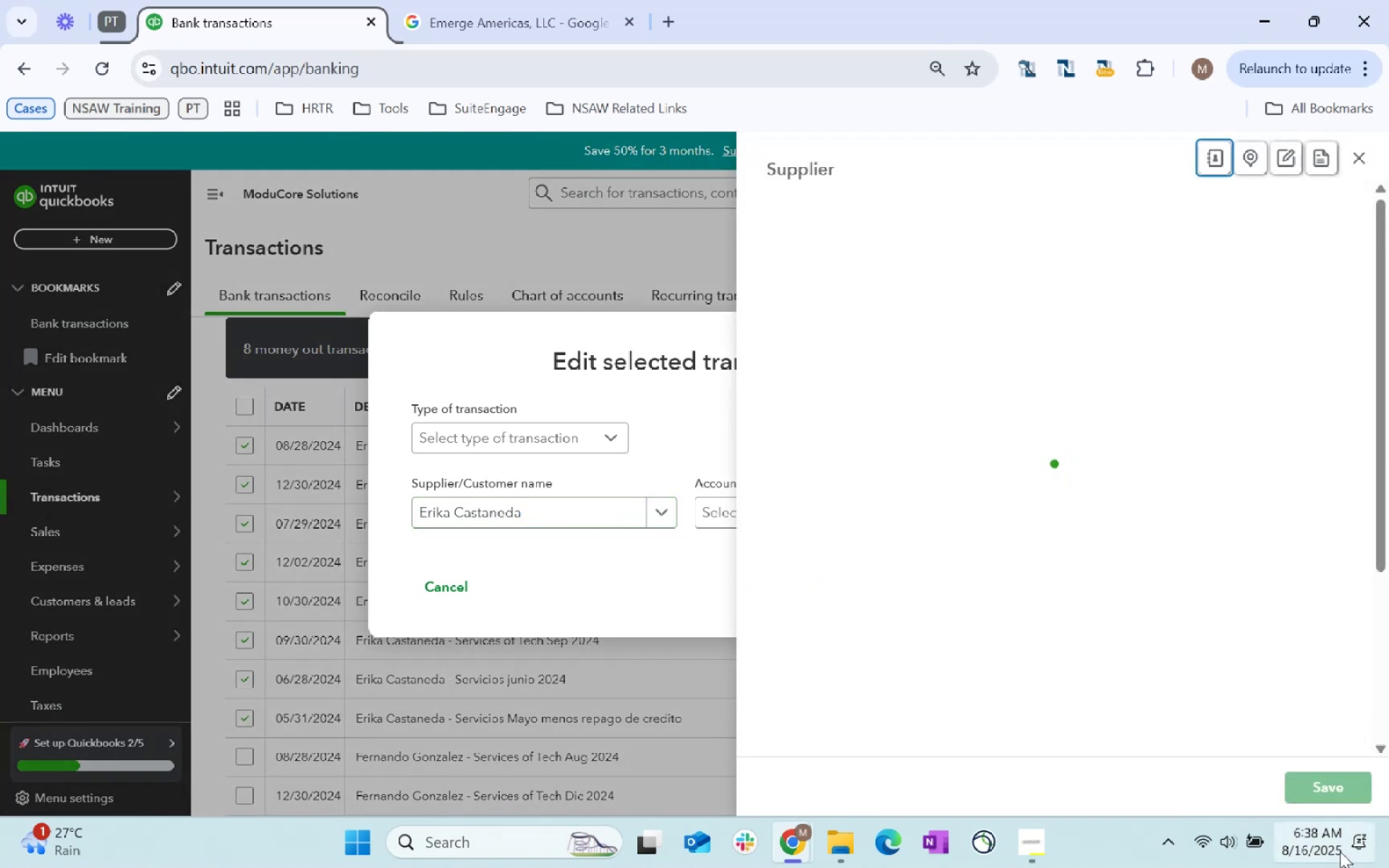 
left_click([1362, 776])
 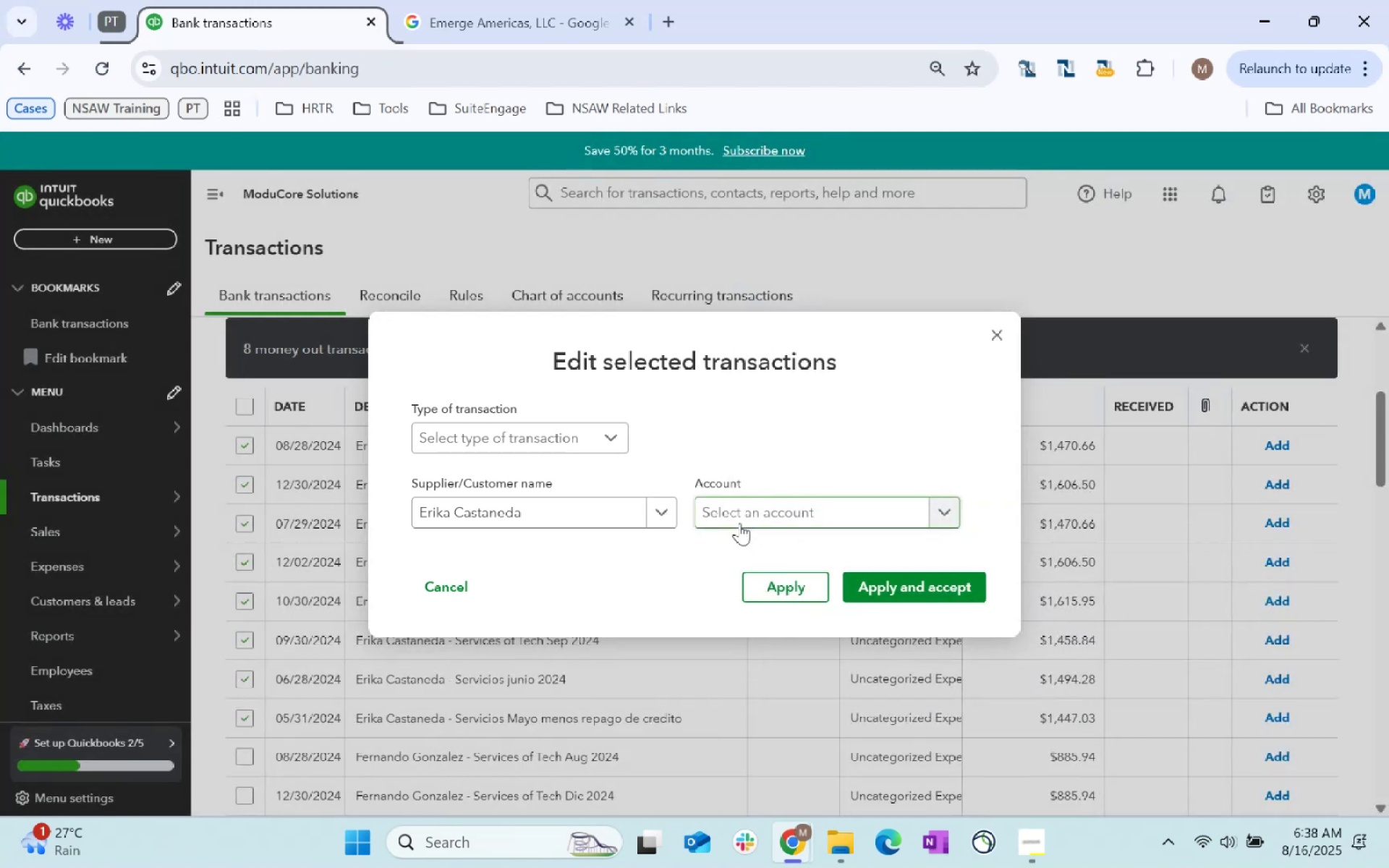 
key(Tab)
type(IT prof)
key(Tab)
 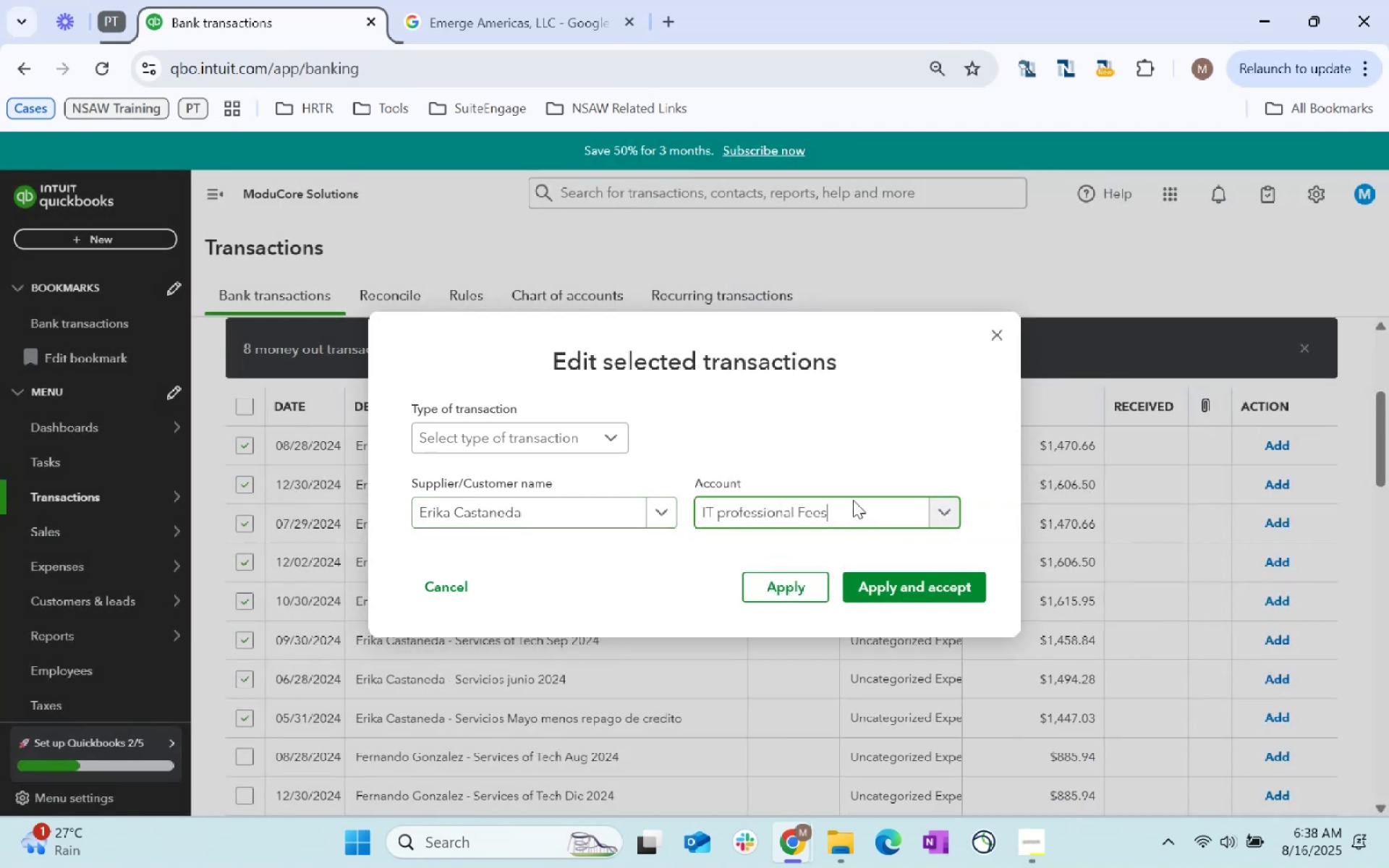 
wait(5.89)
 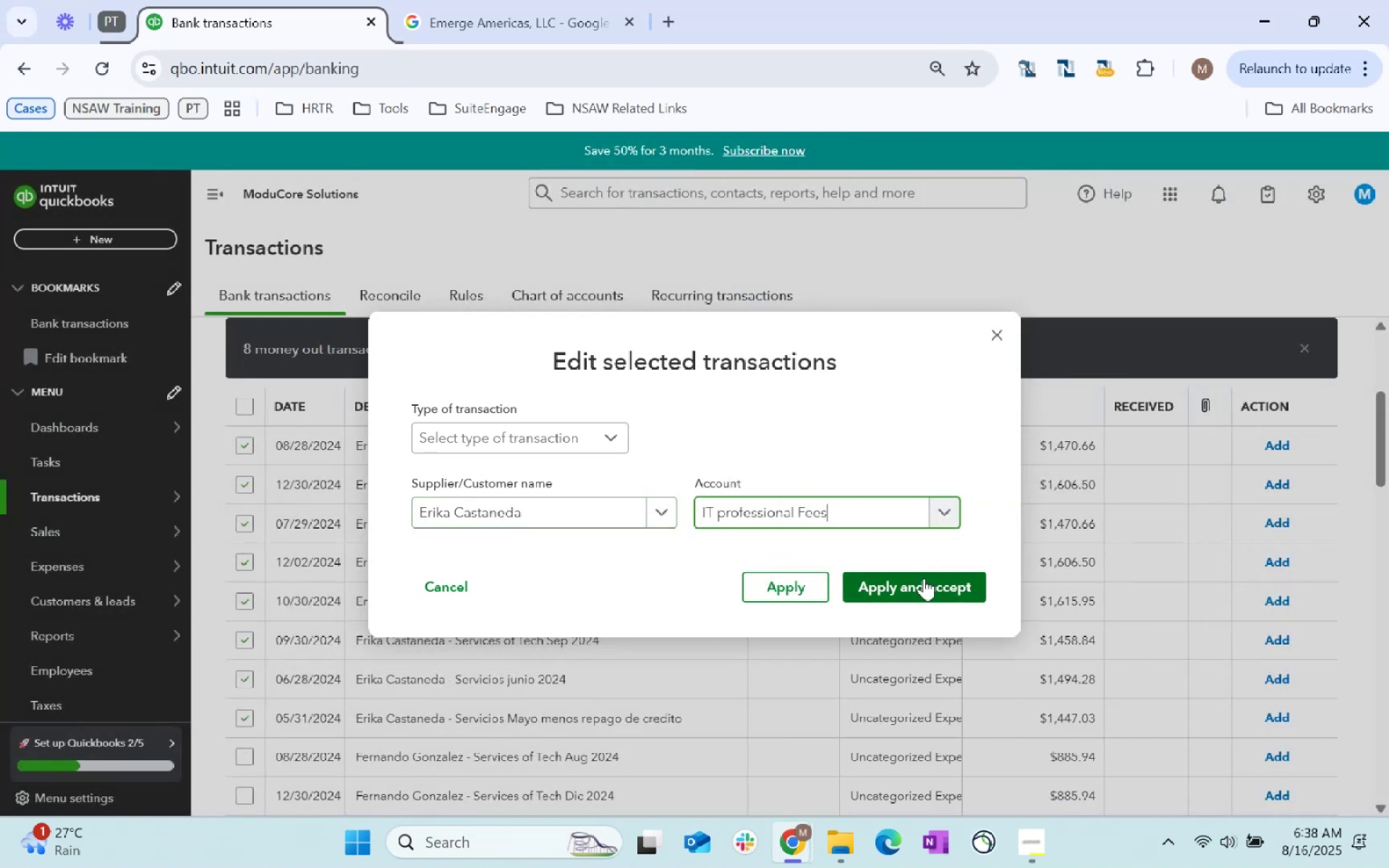 
left_click([249, 446])
 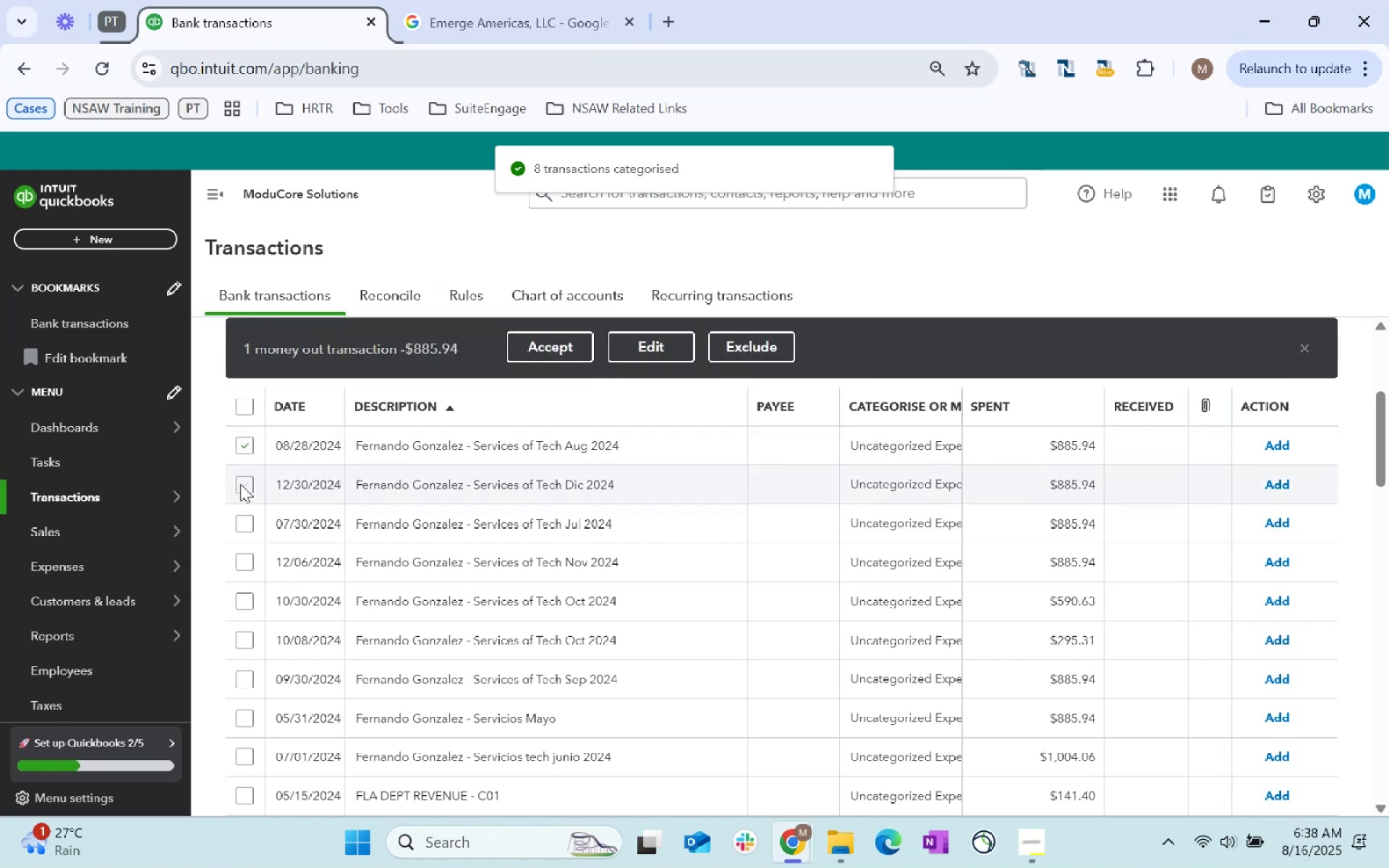 
left_click([240, 483])
 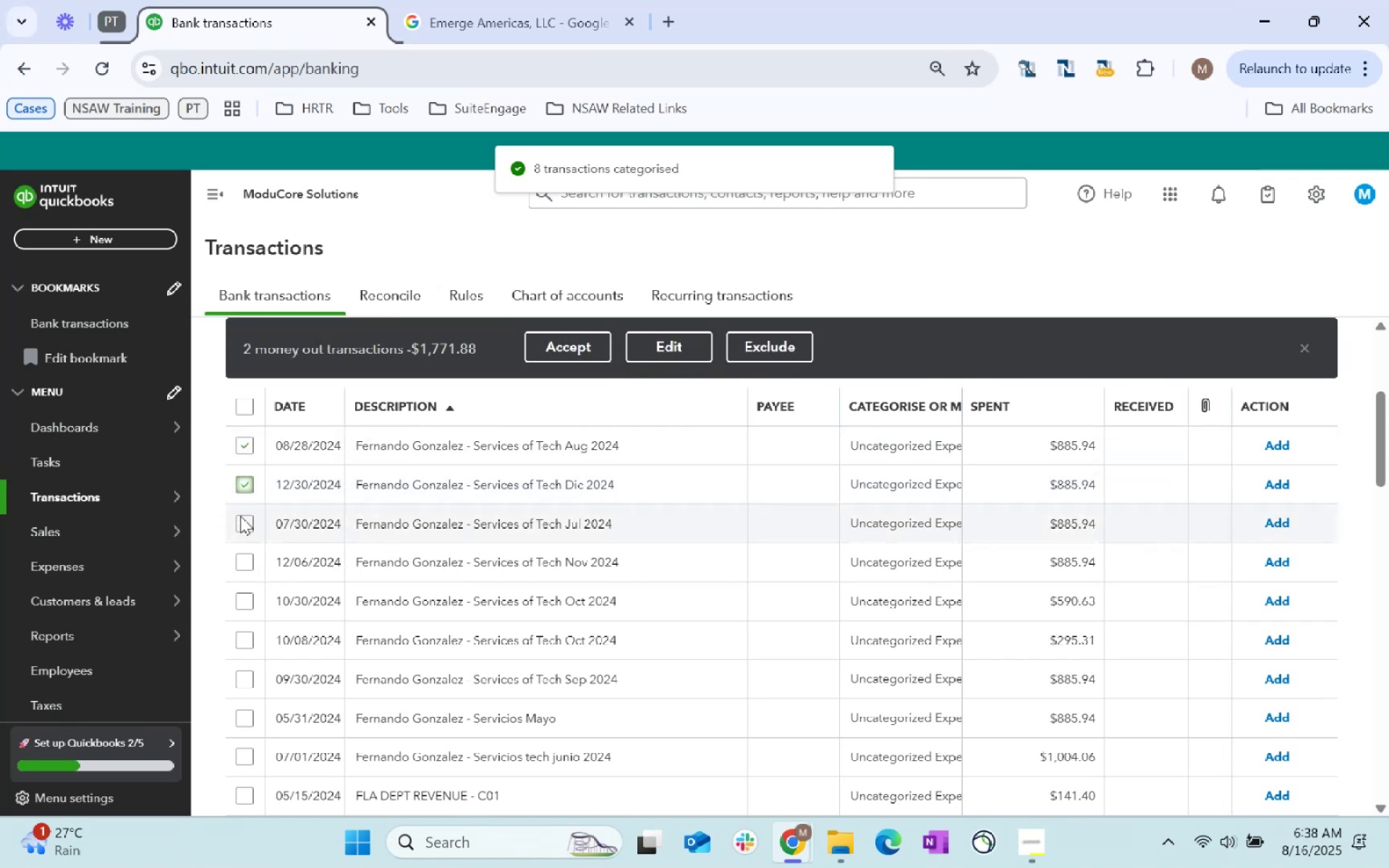 
left_click([240, 516])
 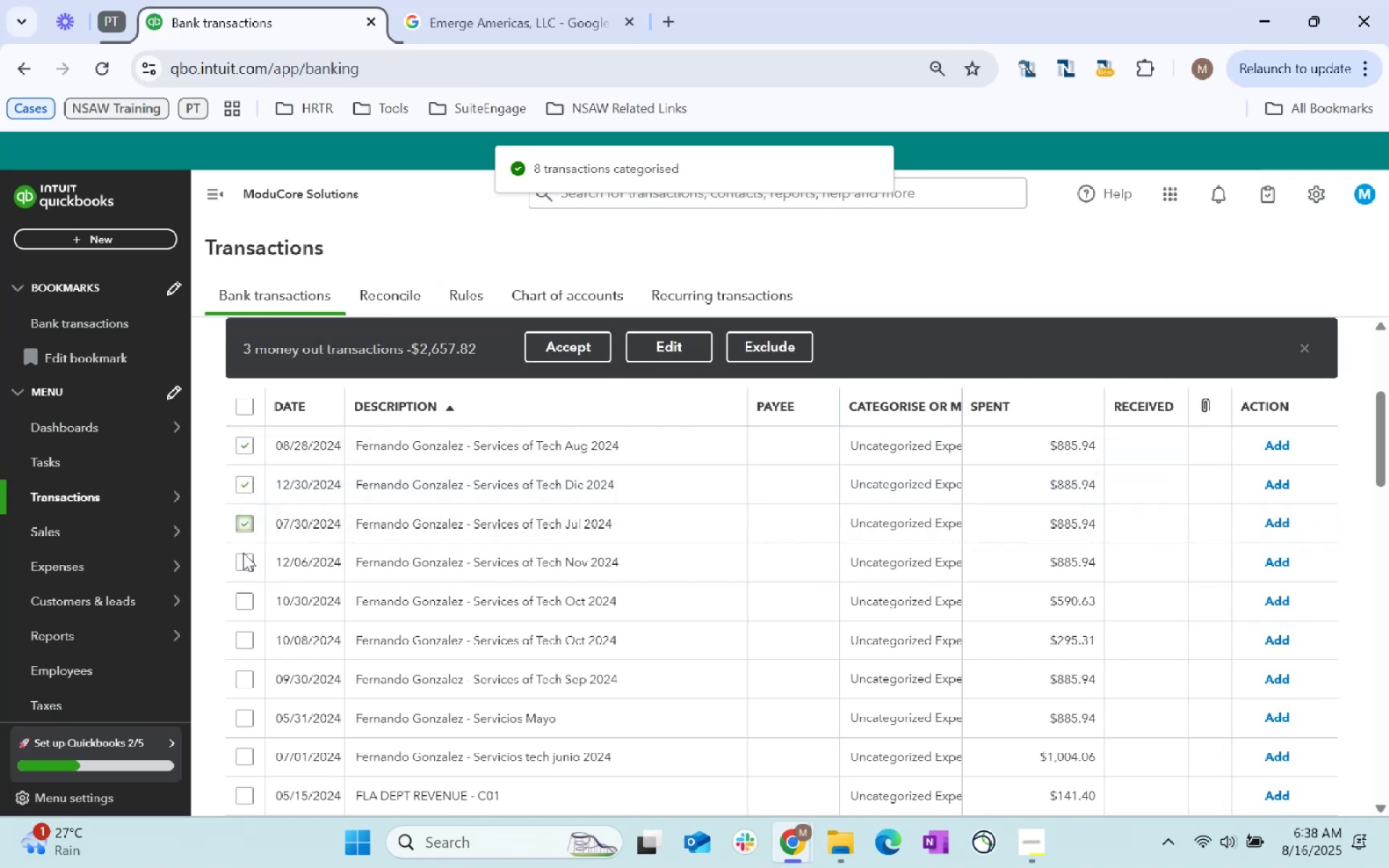 
left_click([244, 555])
 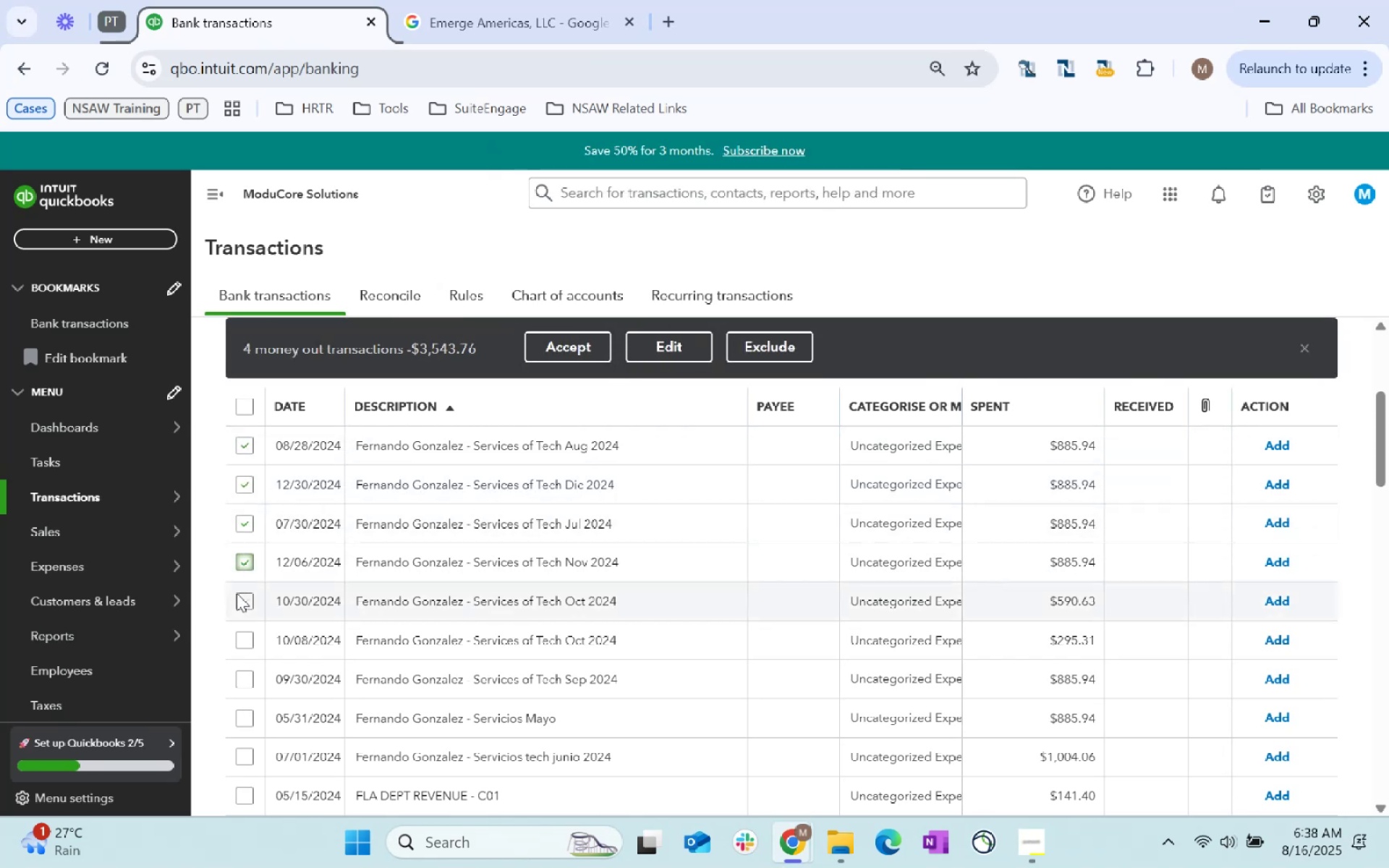 
left_click([238, 593])
 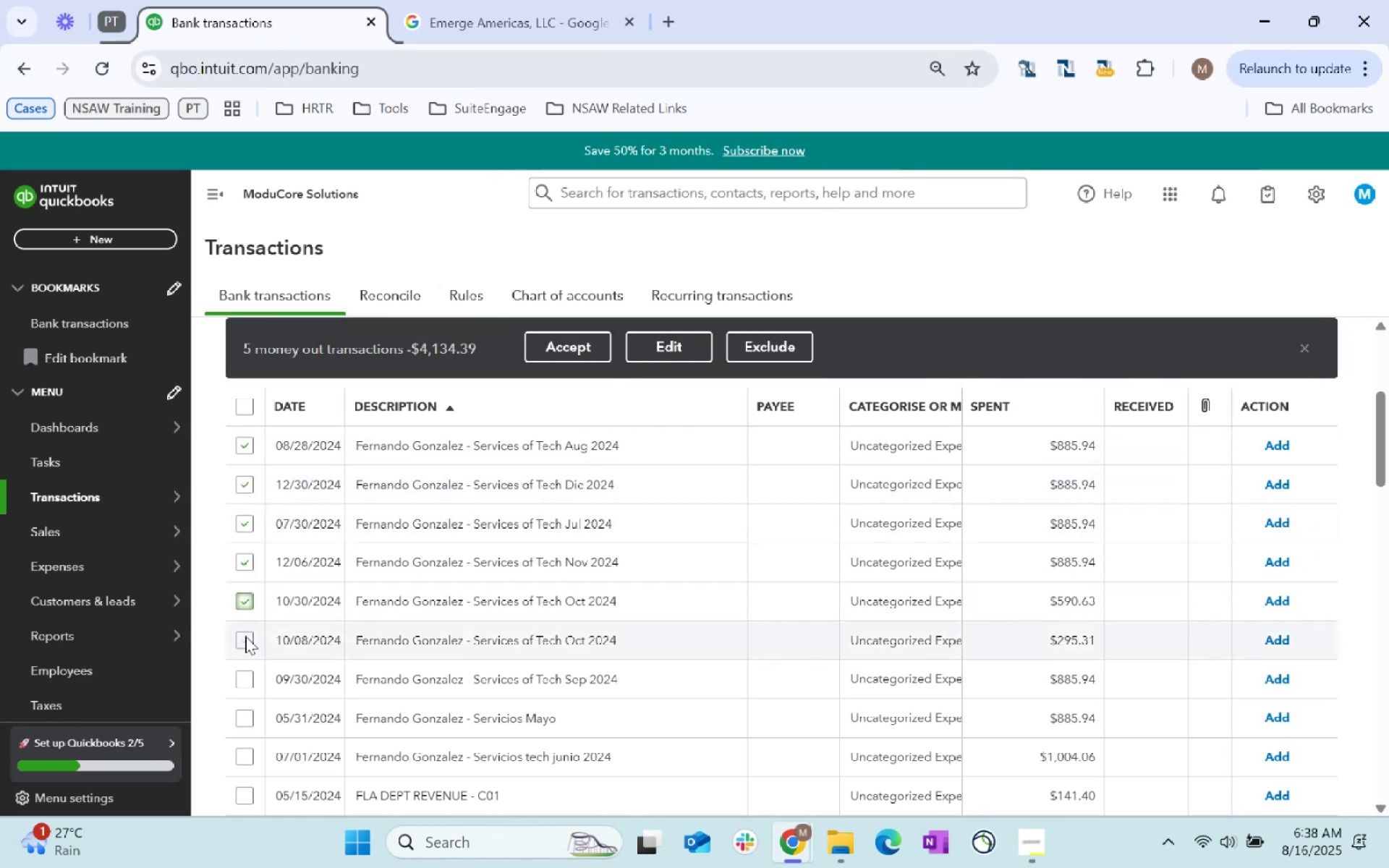 
left_click([245, 636])
 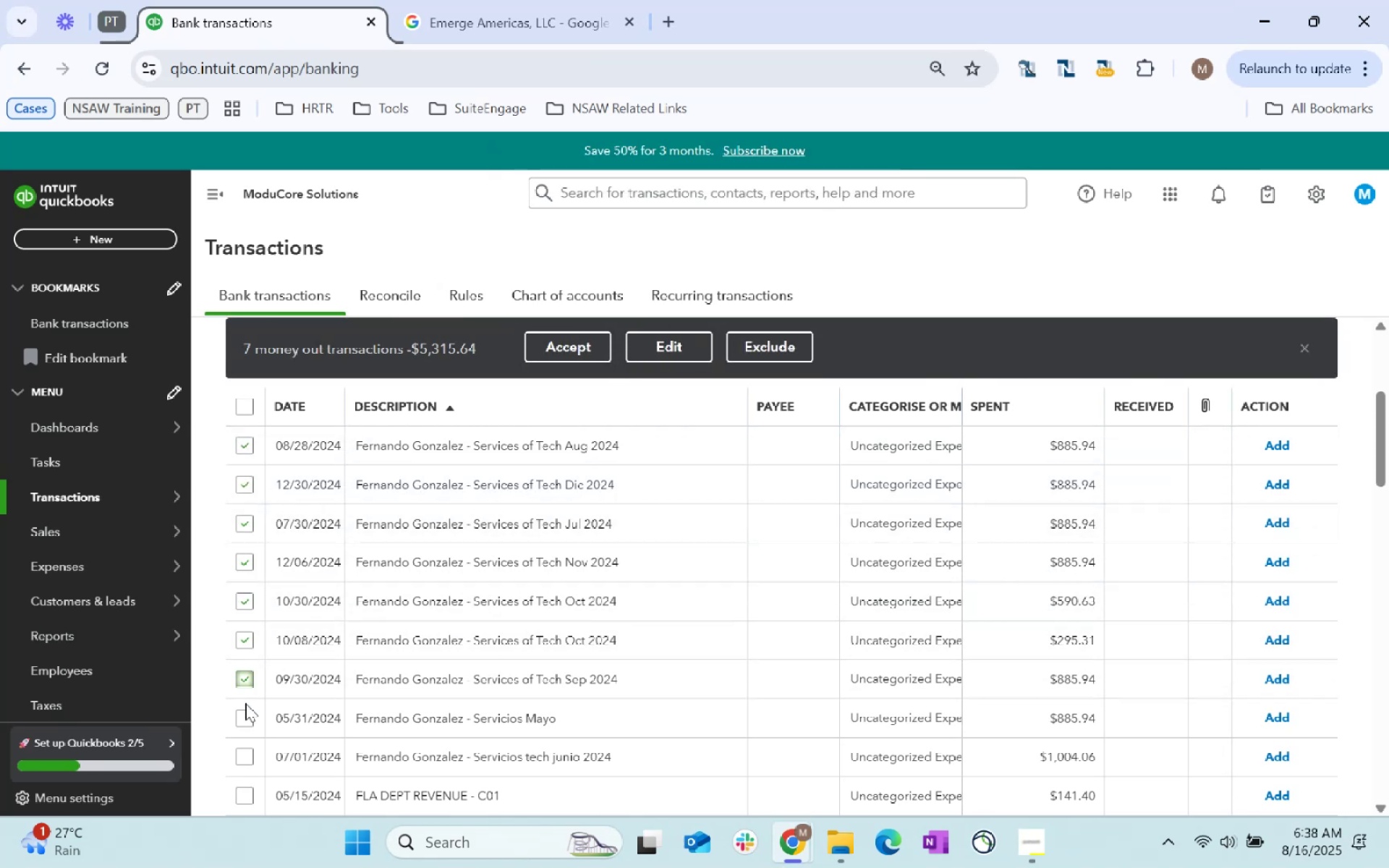 
double_click([248, 724])
 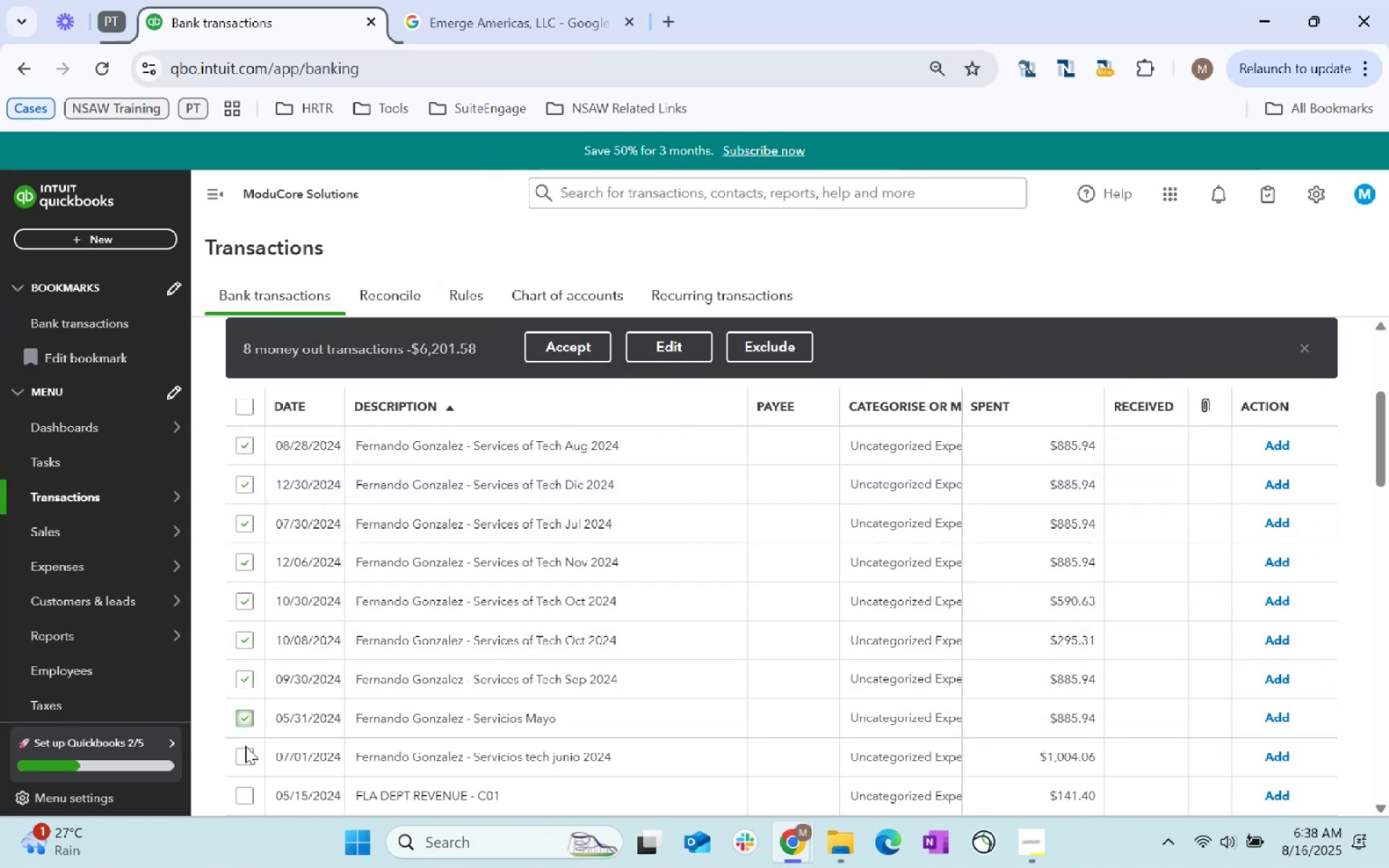 
left_click([242, 753])
 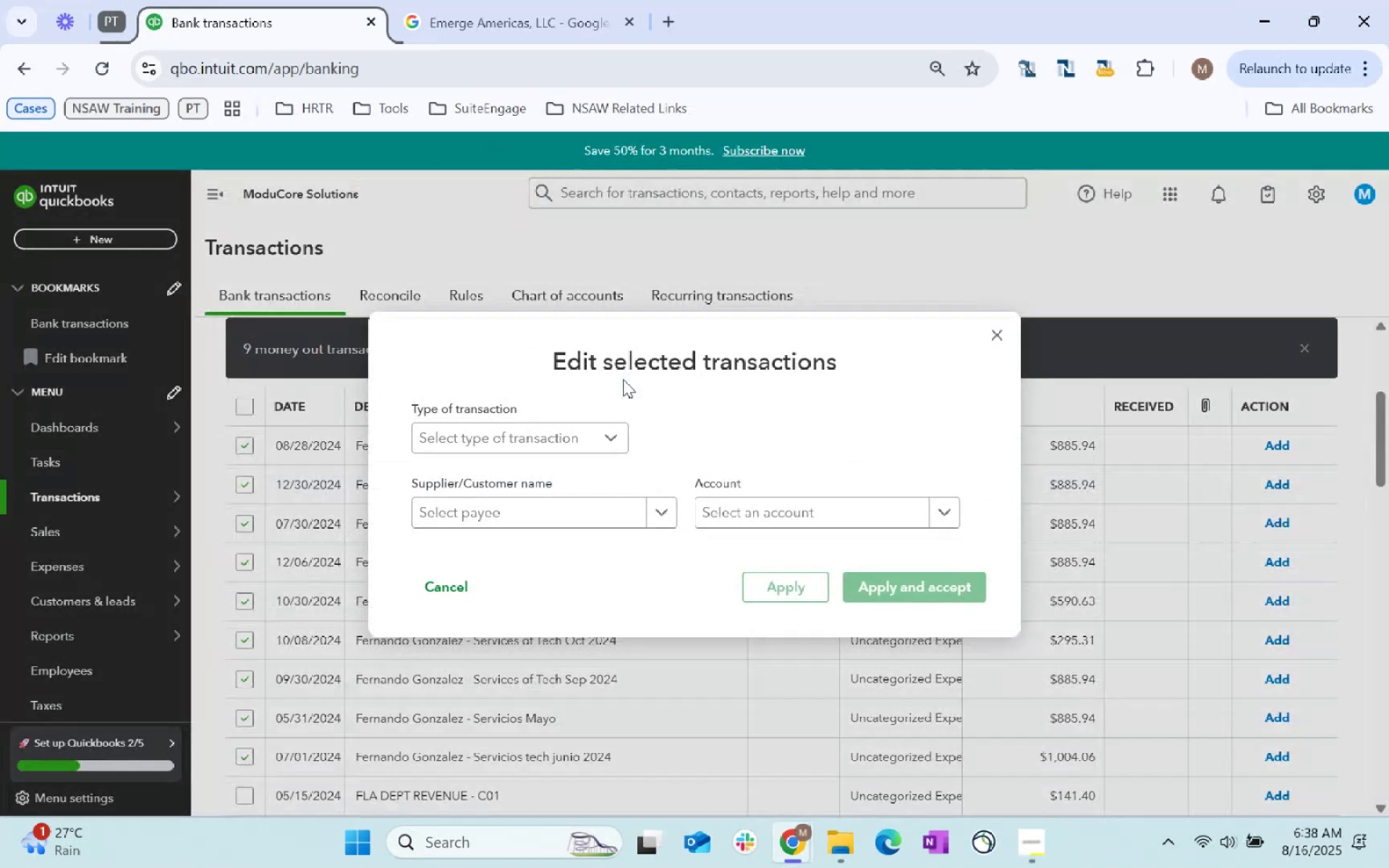 
left_click([517, 514])
 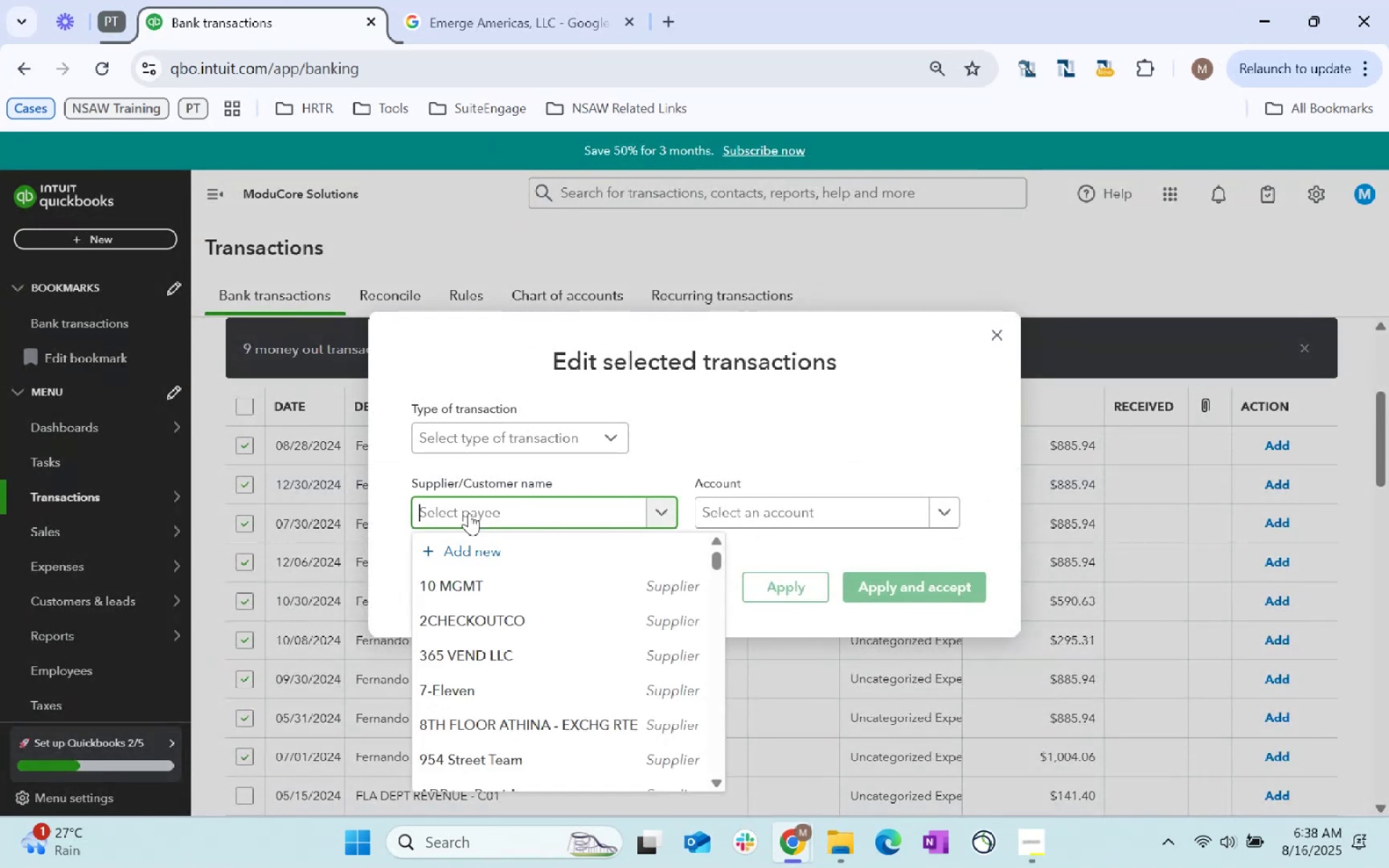 
type(Fernande)
key(Backspace)
type(o Gonzalez)
key(Tab)
 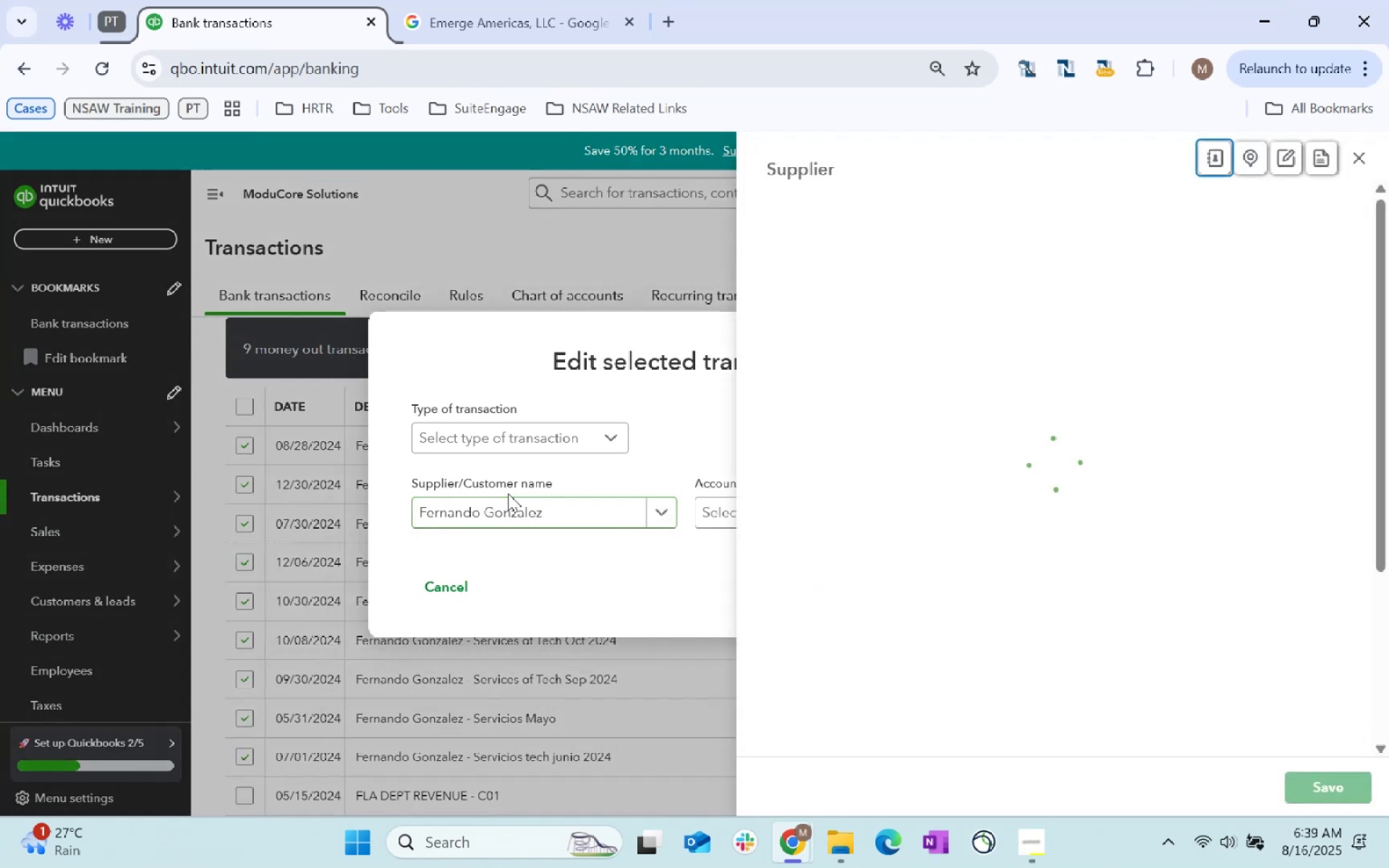 
key(Tab)
type(IT Prof)
key(Tab)
 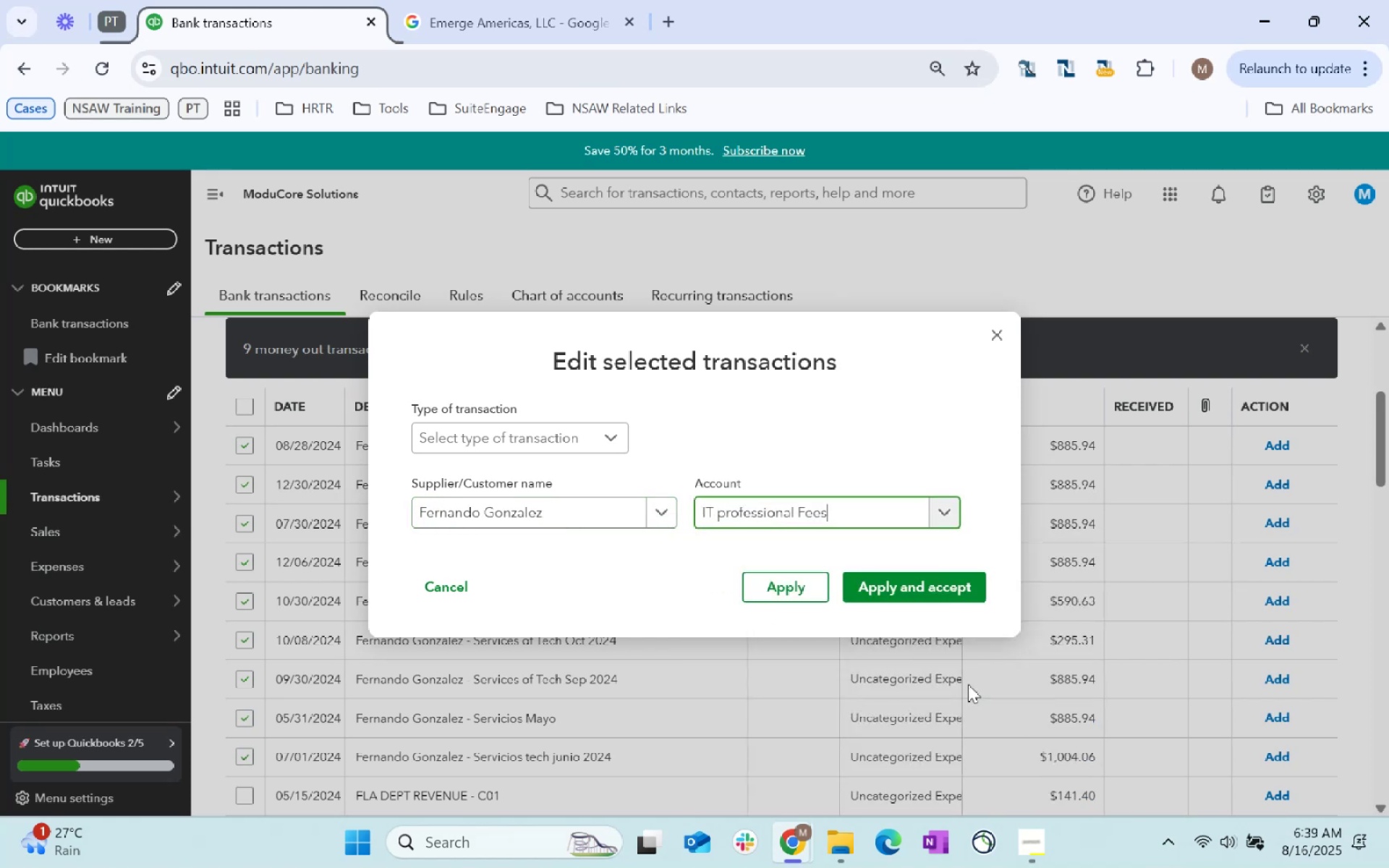 
left_click([942, 590])
 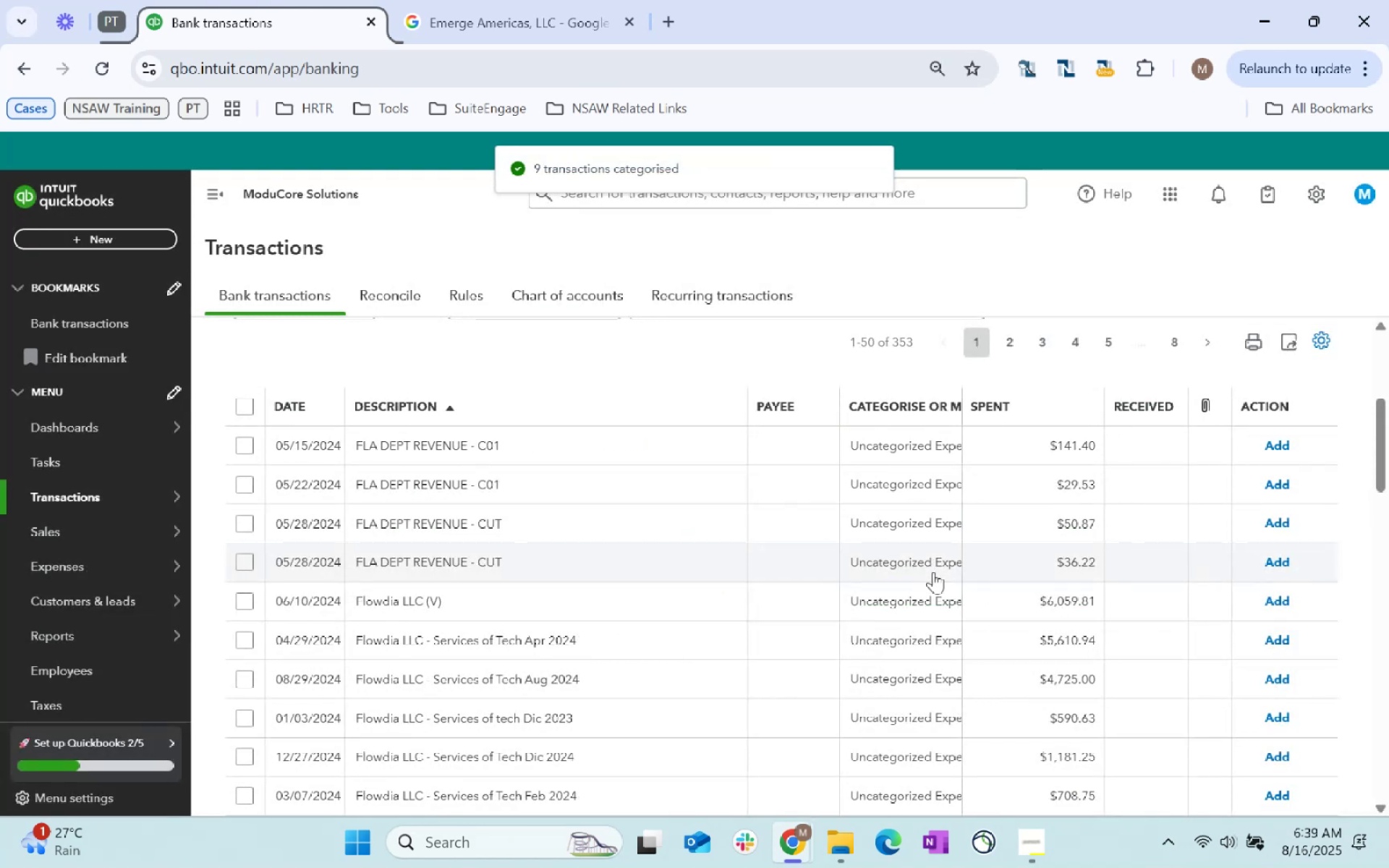 
left_click_drag(start_coordinate=[517, 523], to_coordinate=[502, 529])
 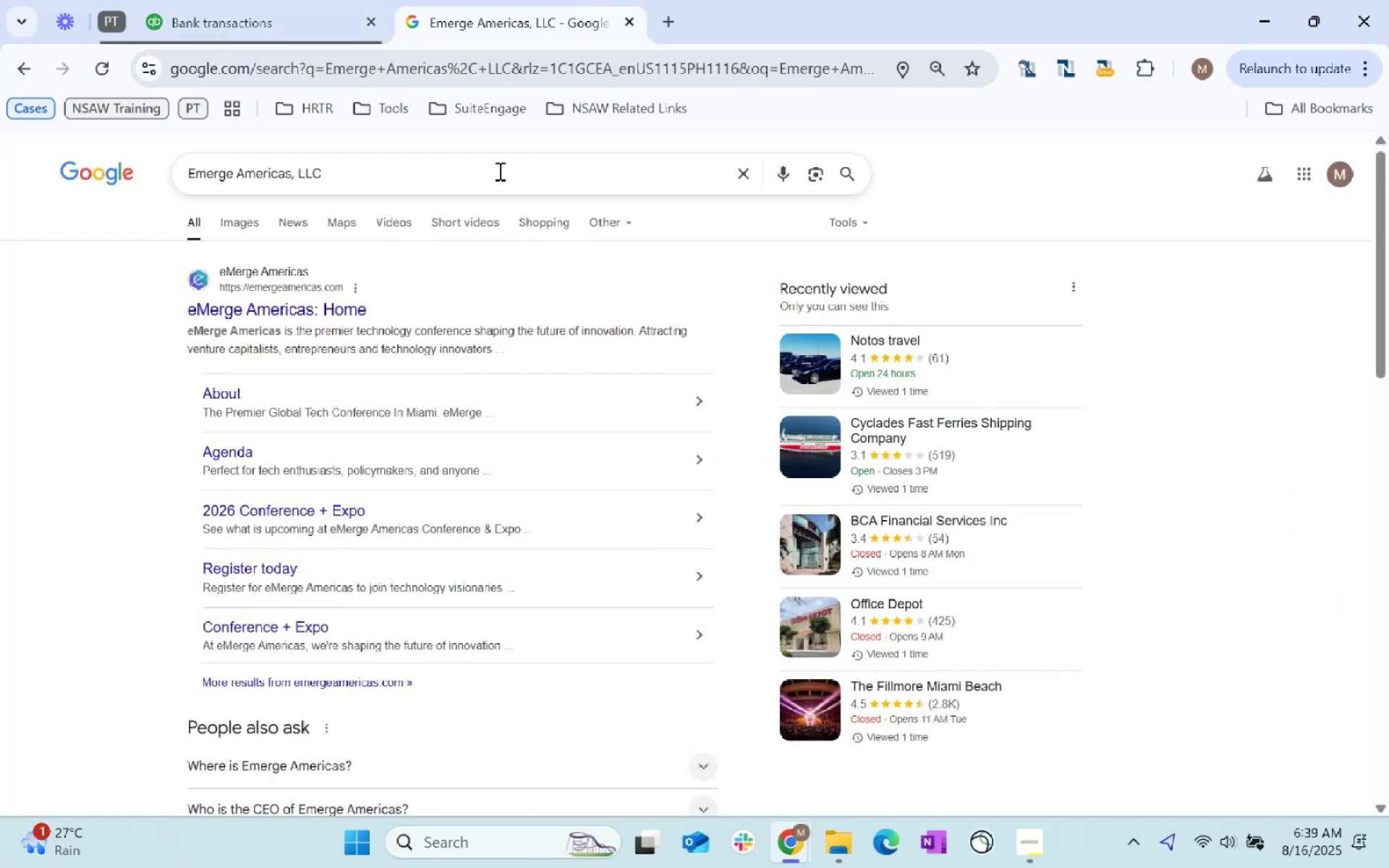 
double_click([484, 182])
 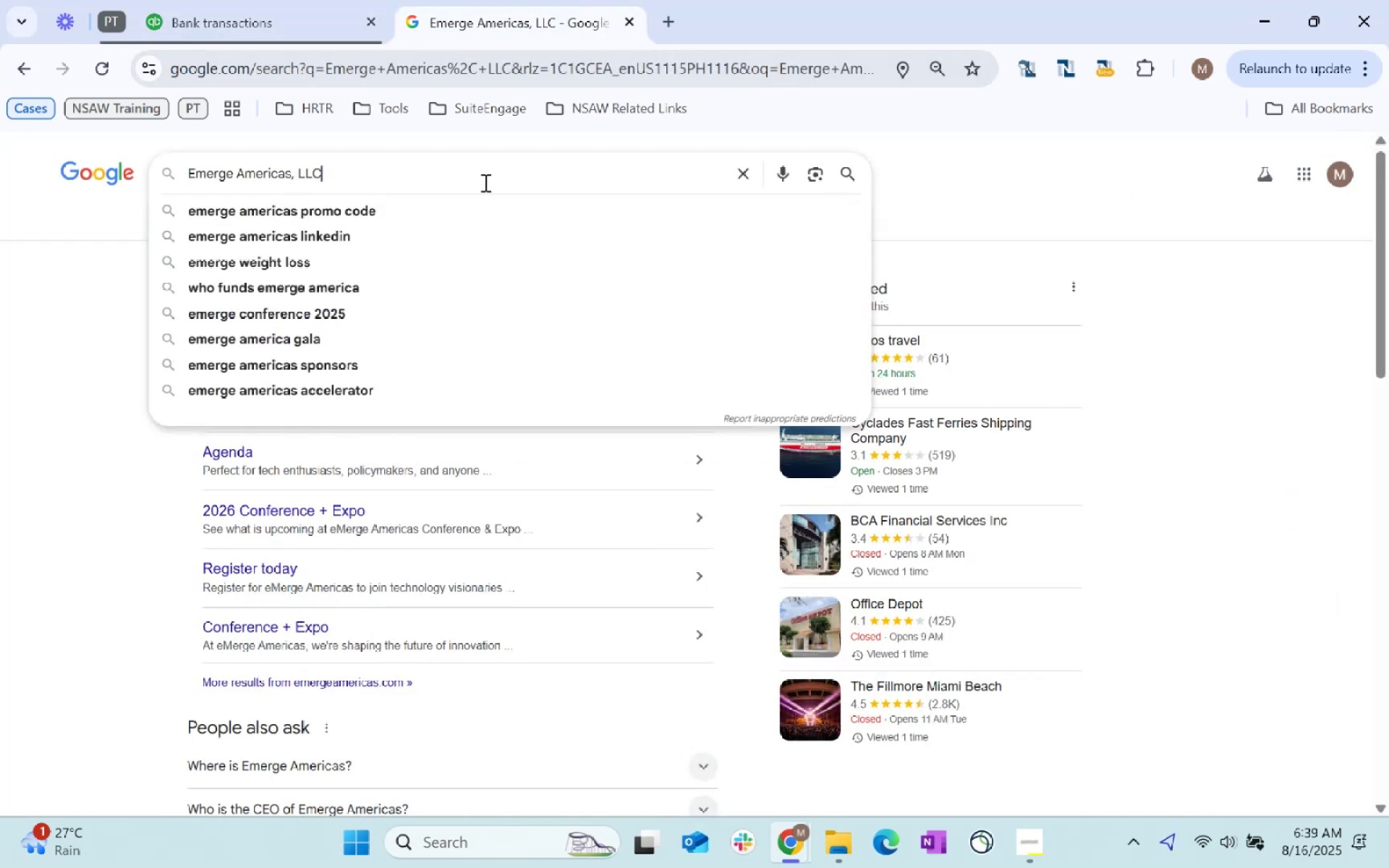 
triple_click([484, 182])
 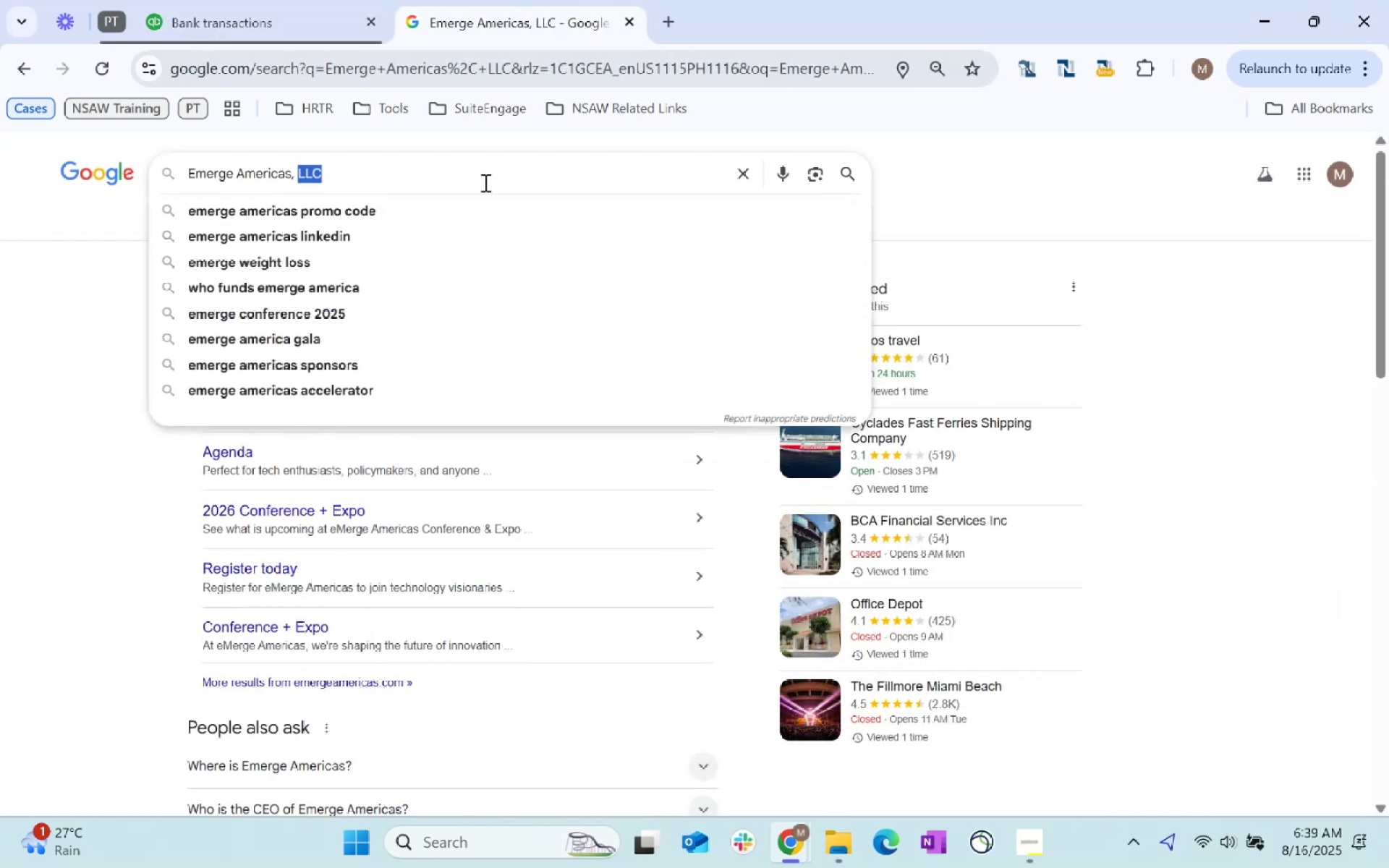 
triple_click([484, 182])
 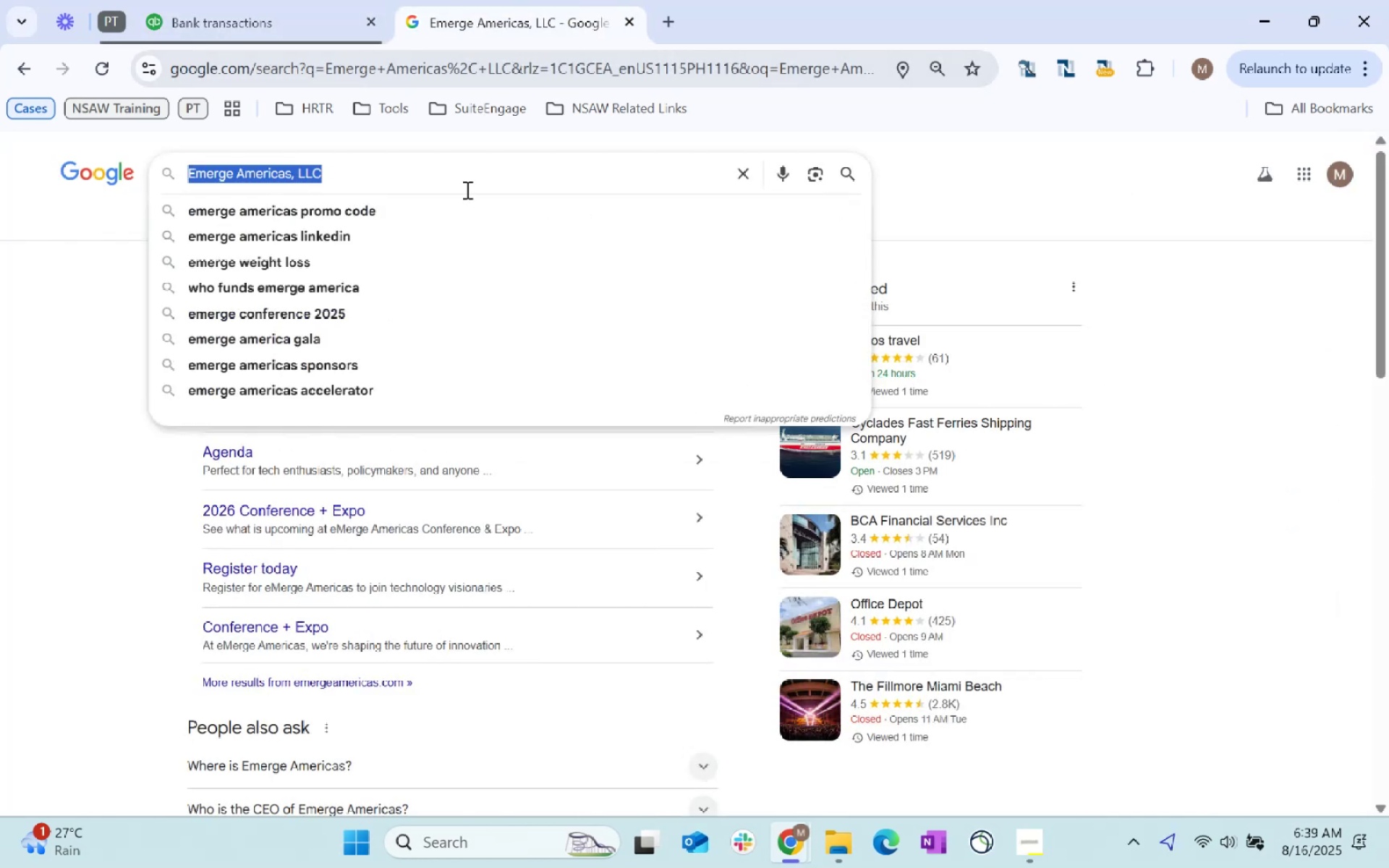 
type(FLA Department)
 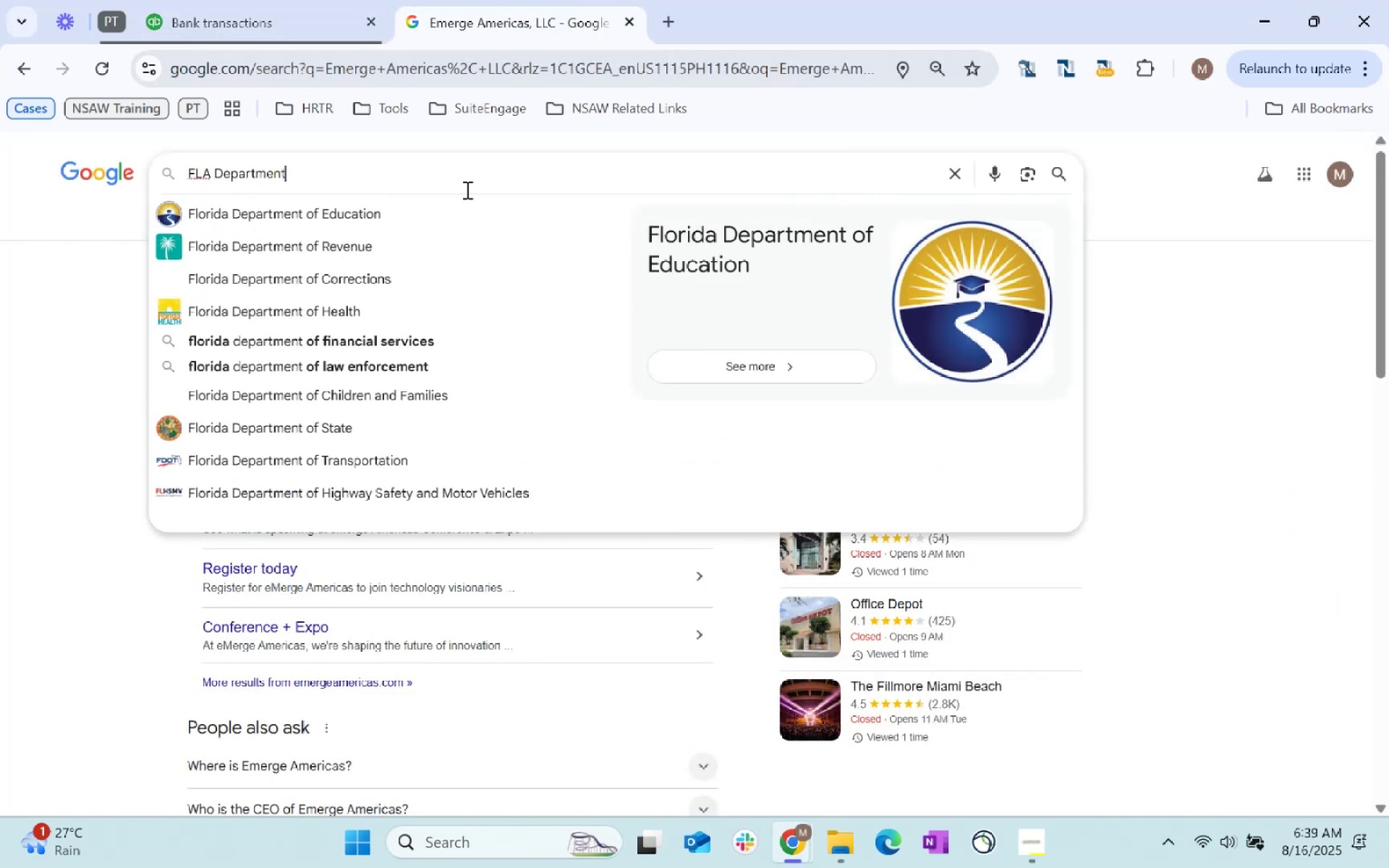 
key(Enter)
 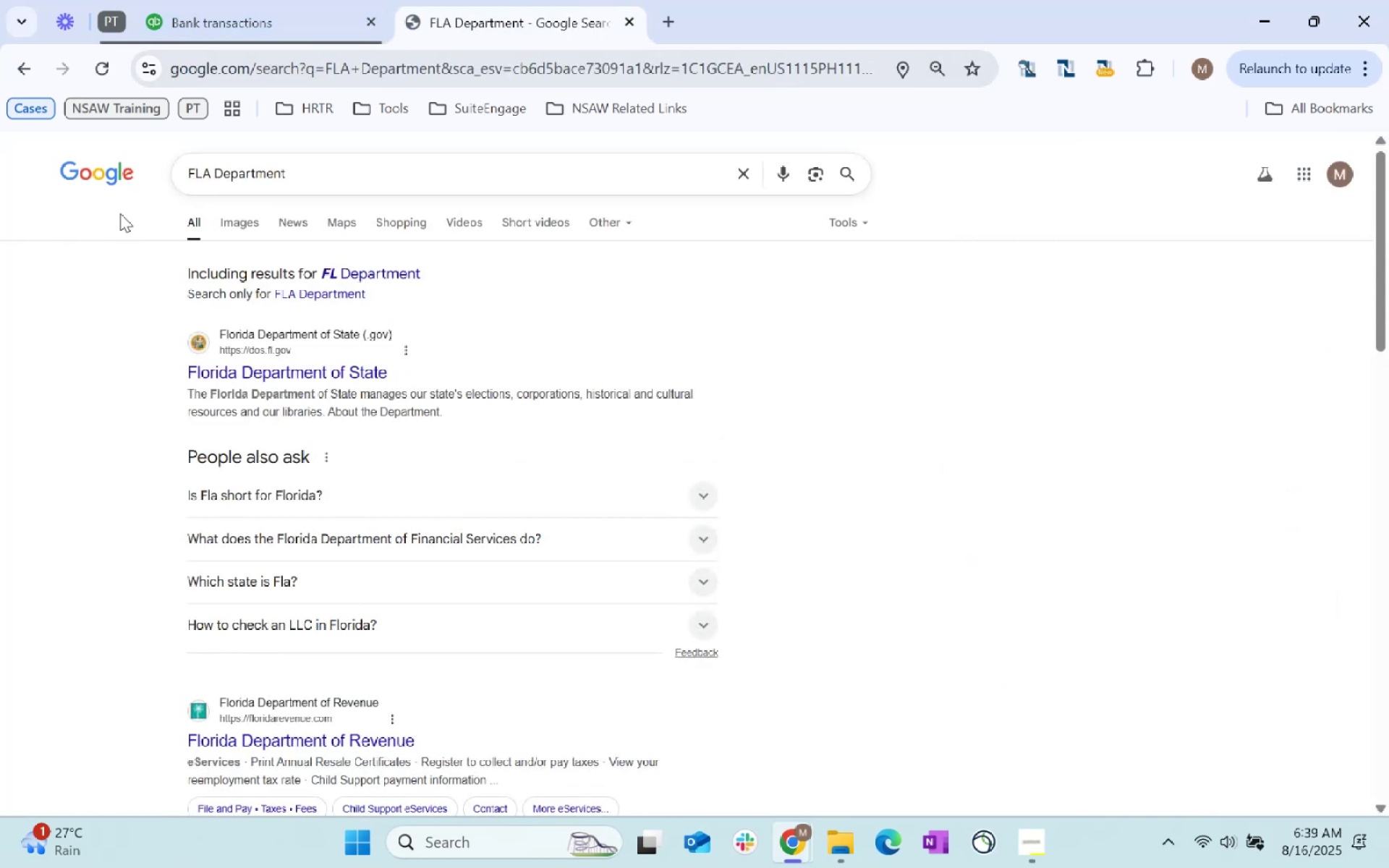 
left_click([345, 0])
 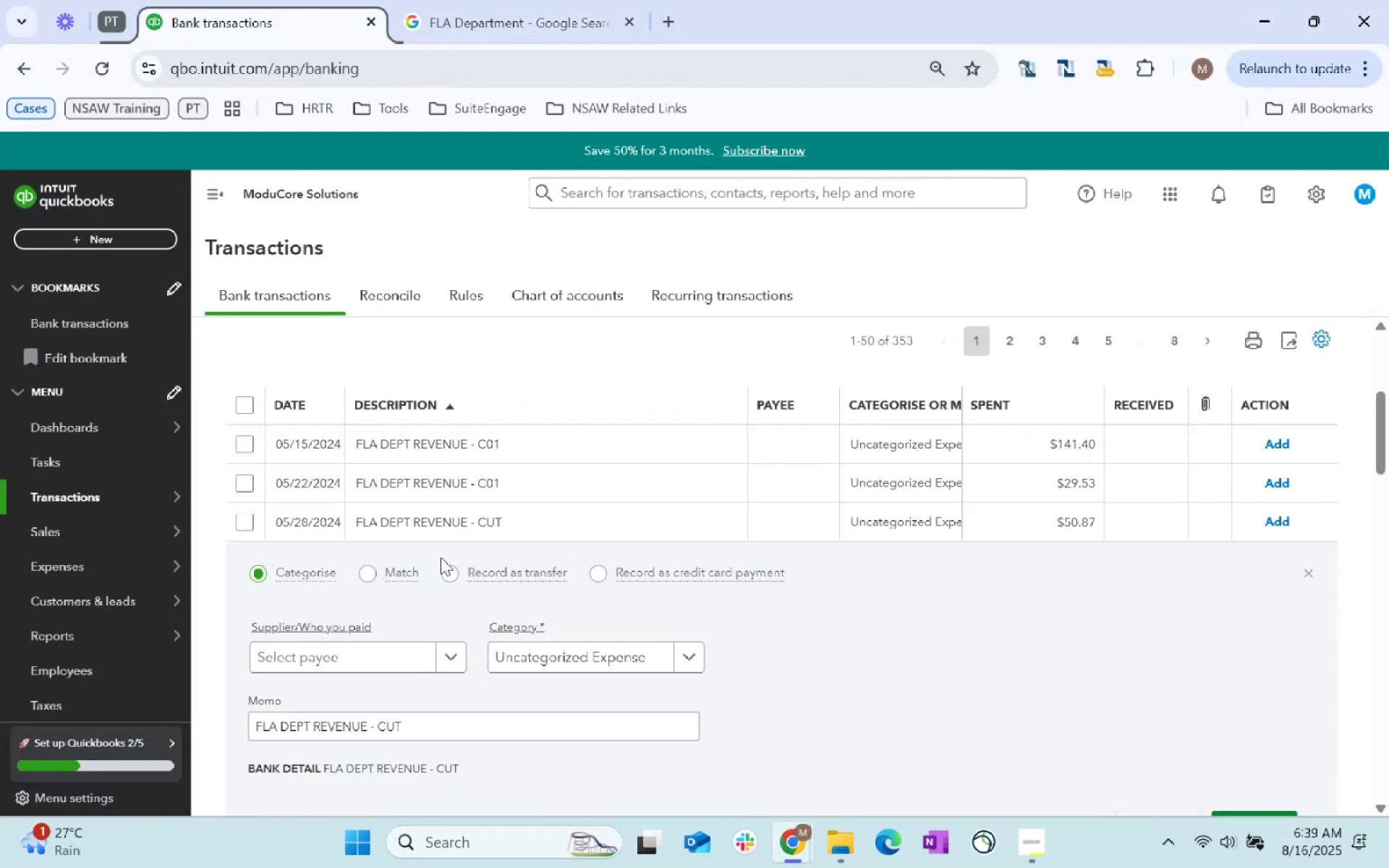 
left_click([239, 441])
 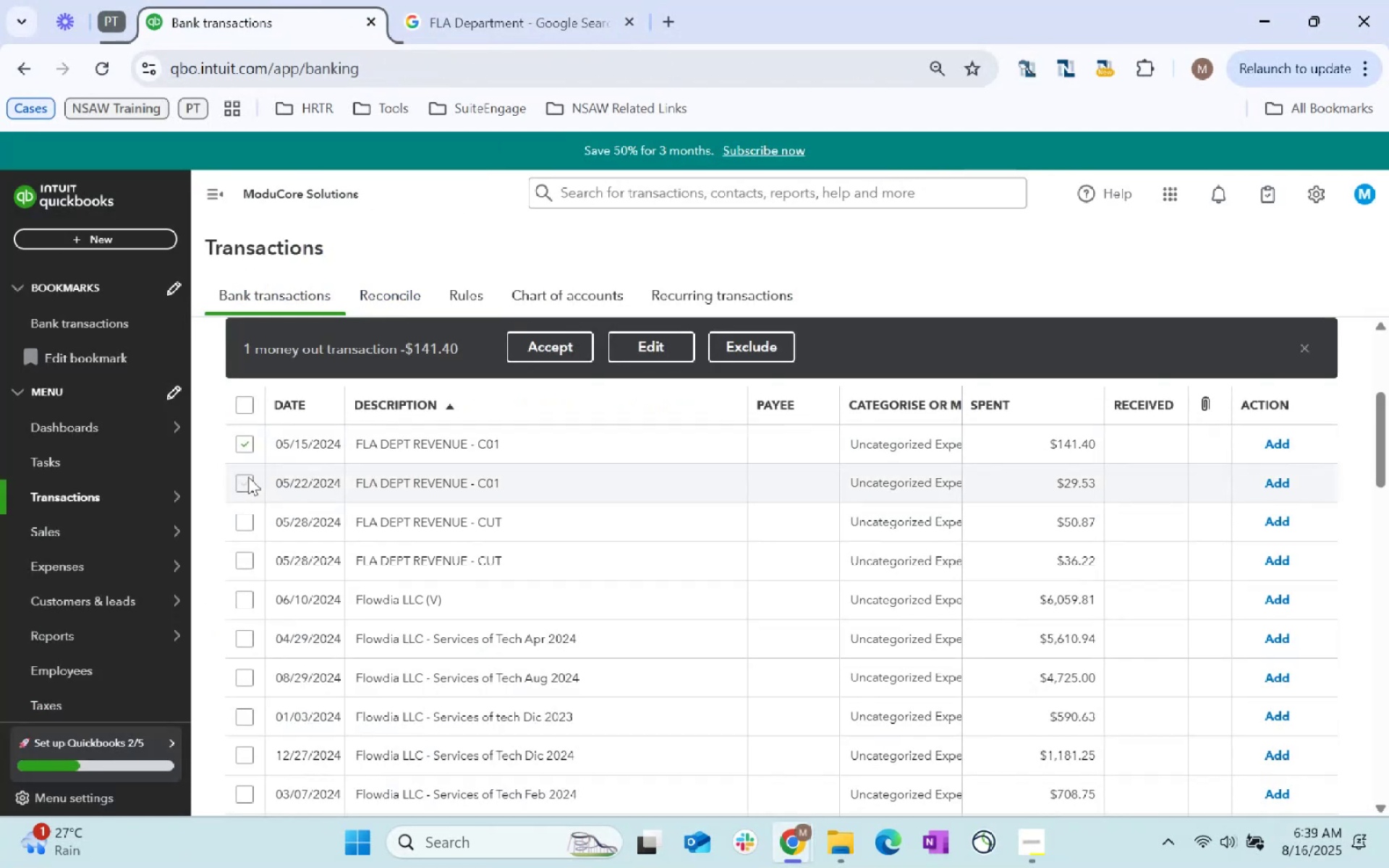 
left_click([250, 476])
 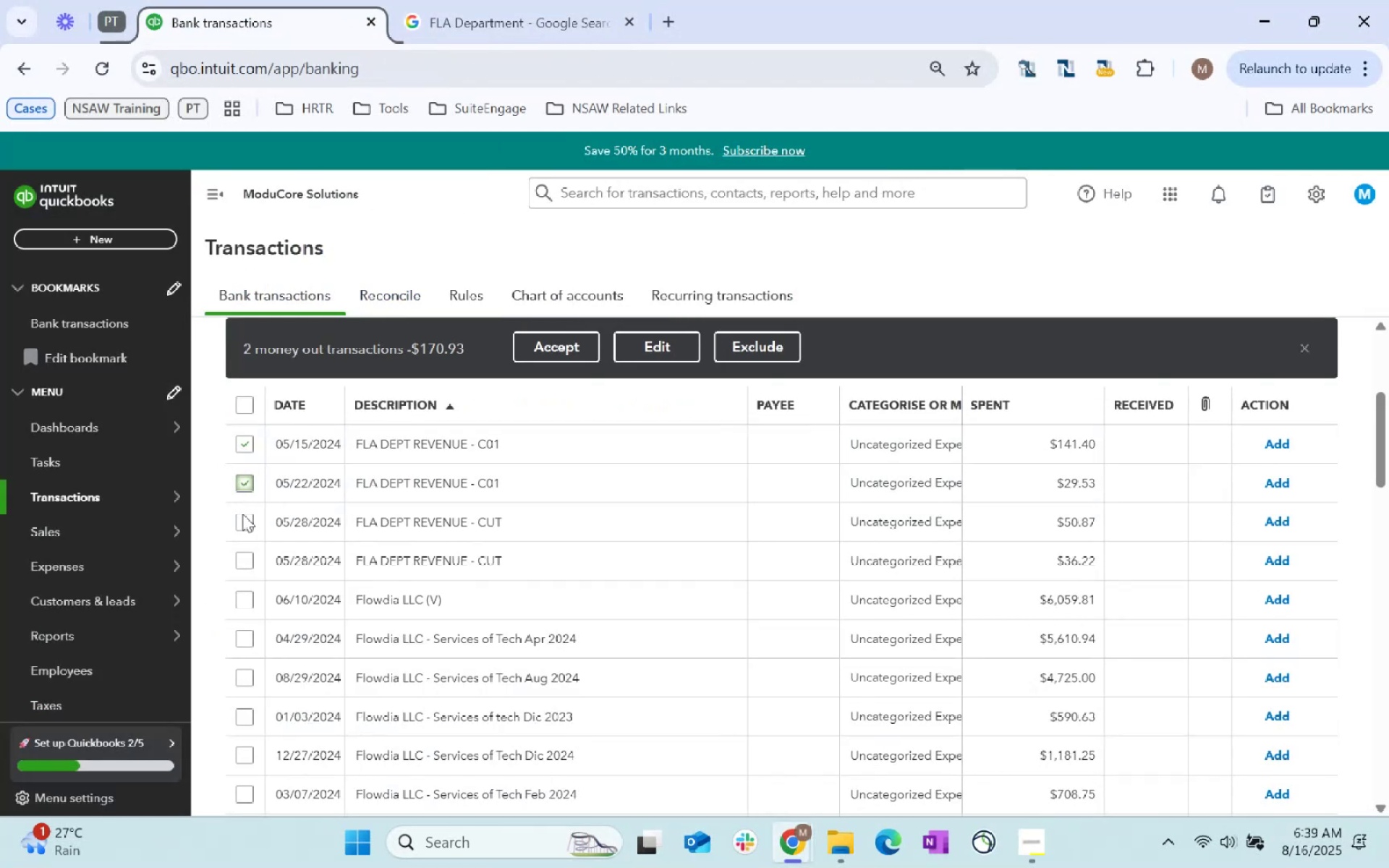 
left_click([242, 515])
 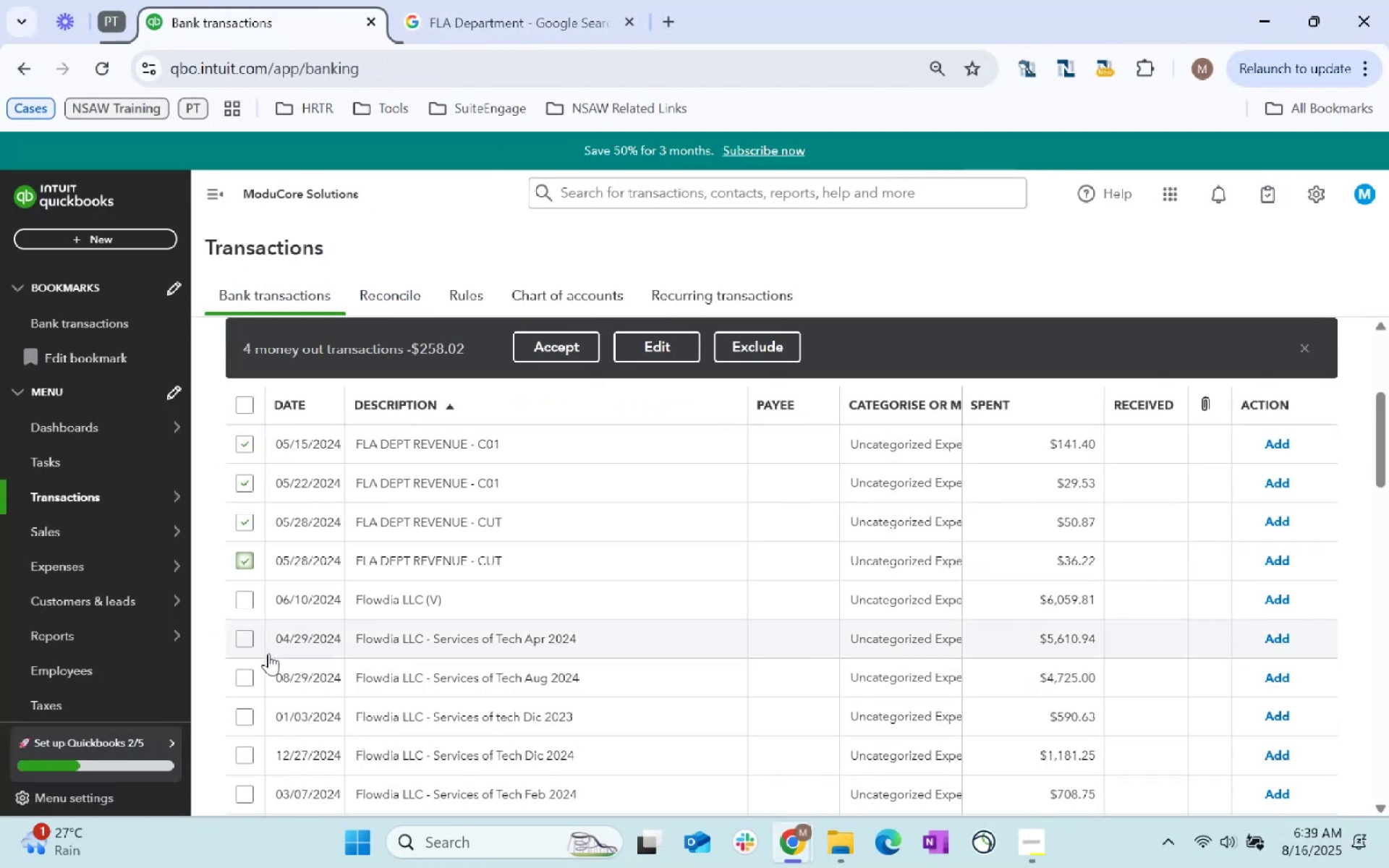 
left_click([658, 341])
 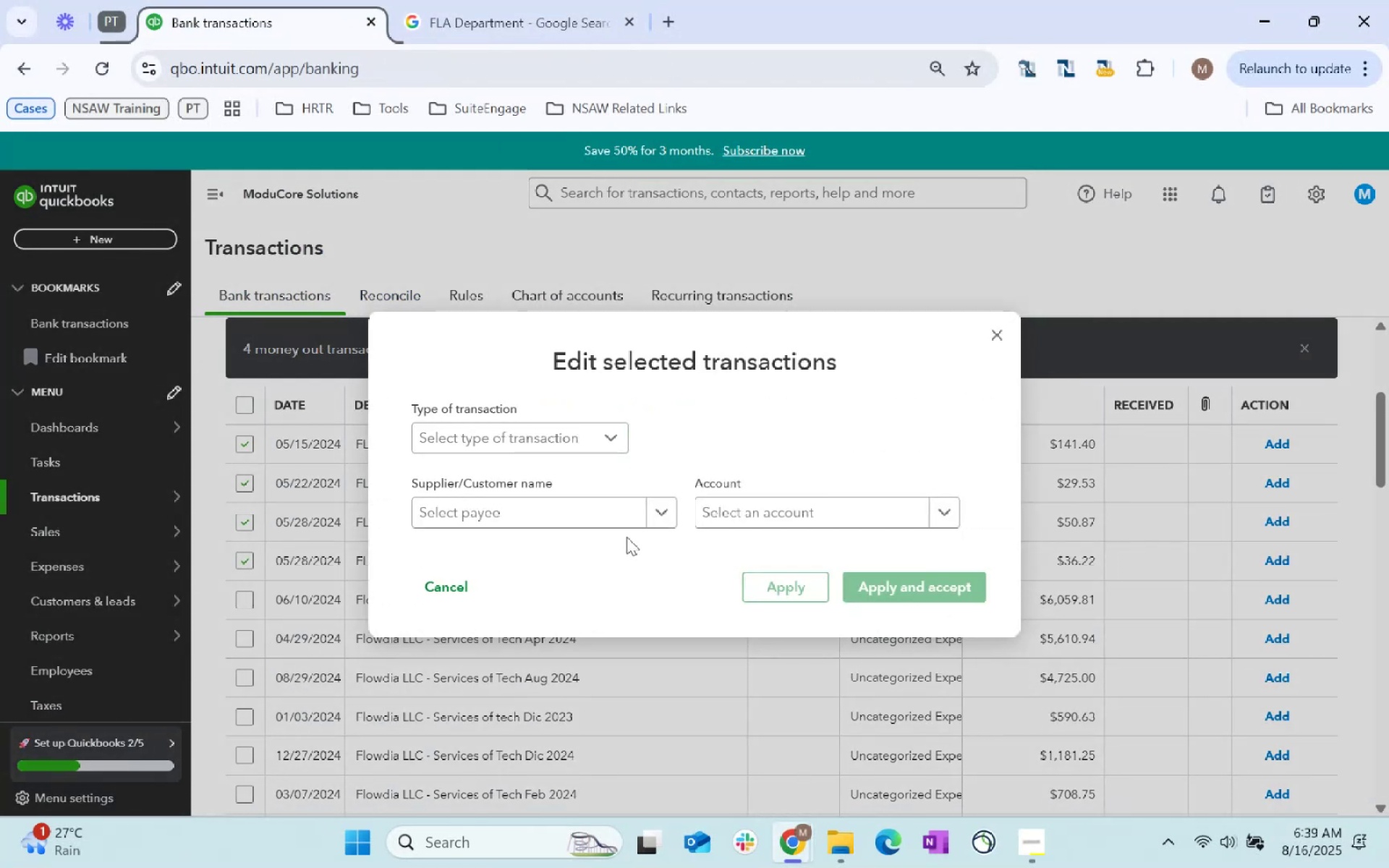 
left_click([515, 498])
 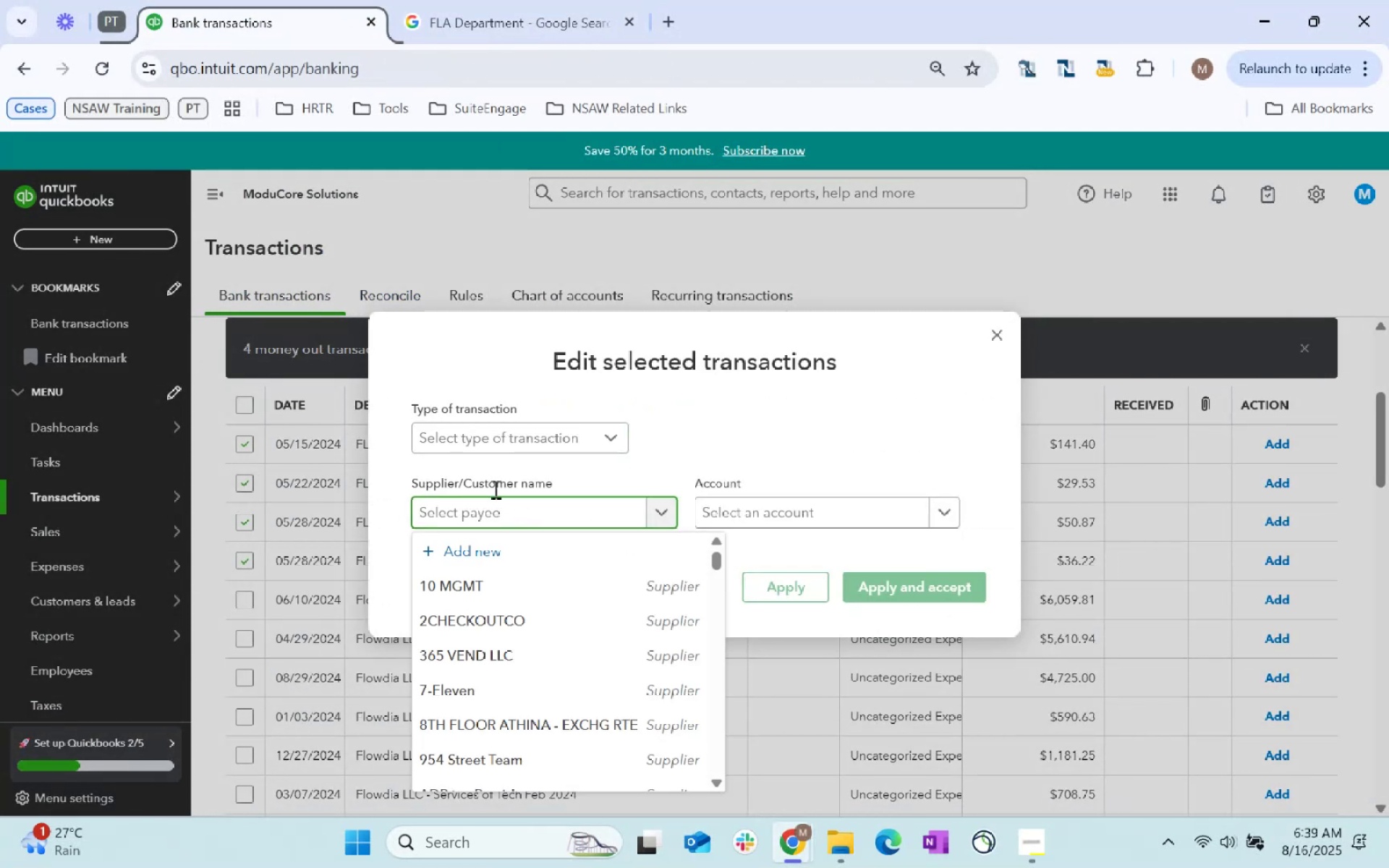 
type(State)
 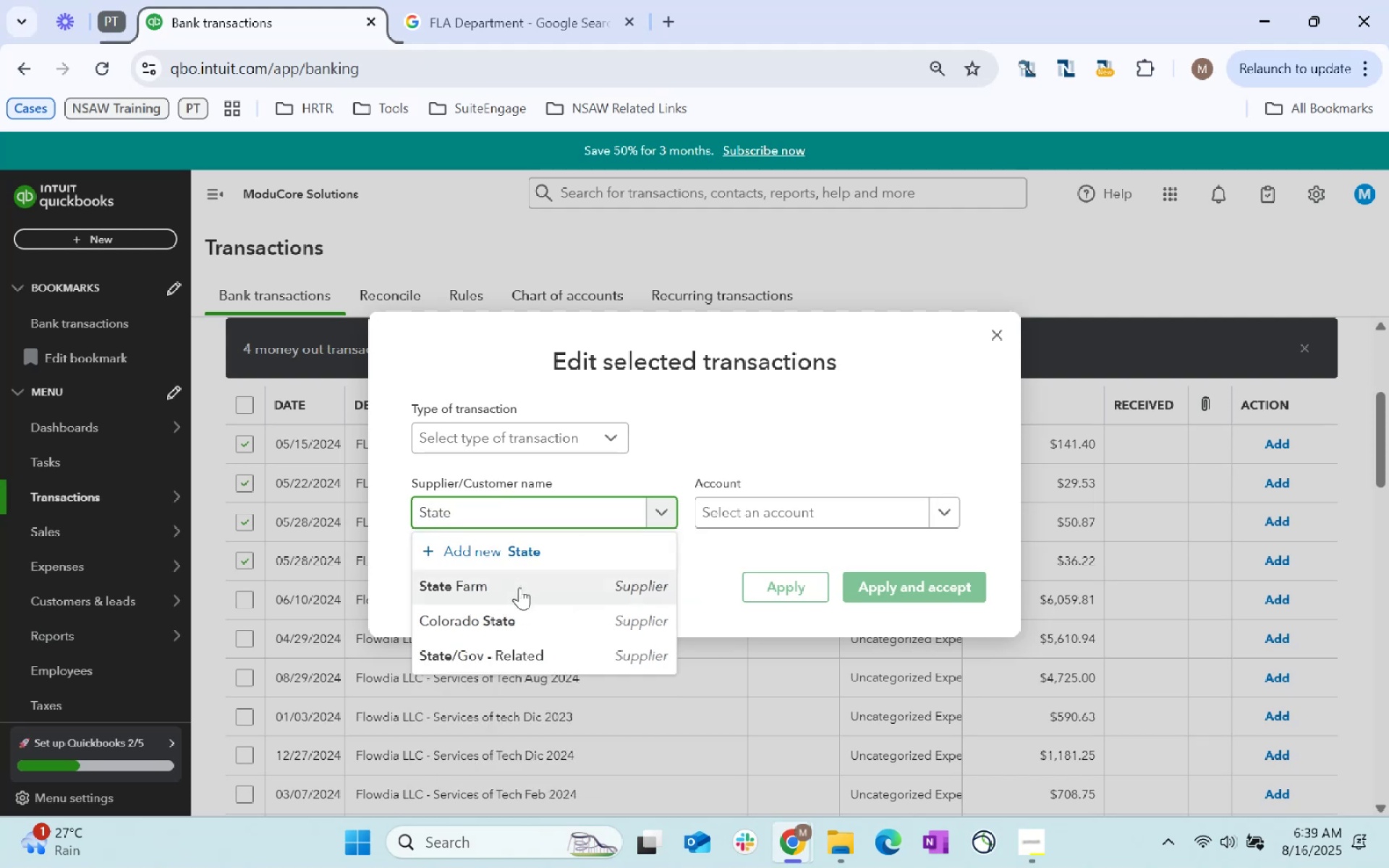 
left_click_drag(start_coordinate=[553, 644], to_coordinate=[554, 647])
 